 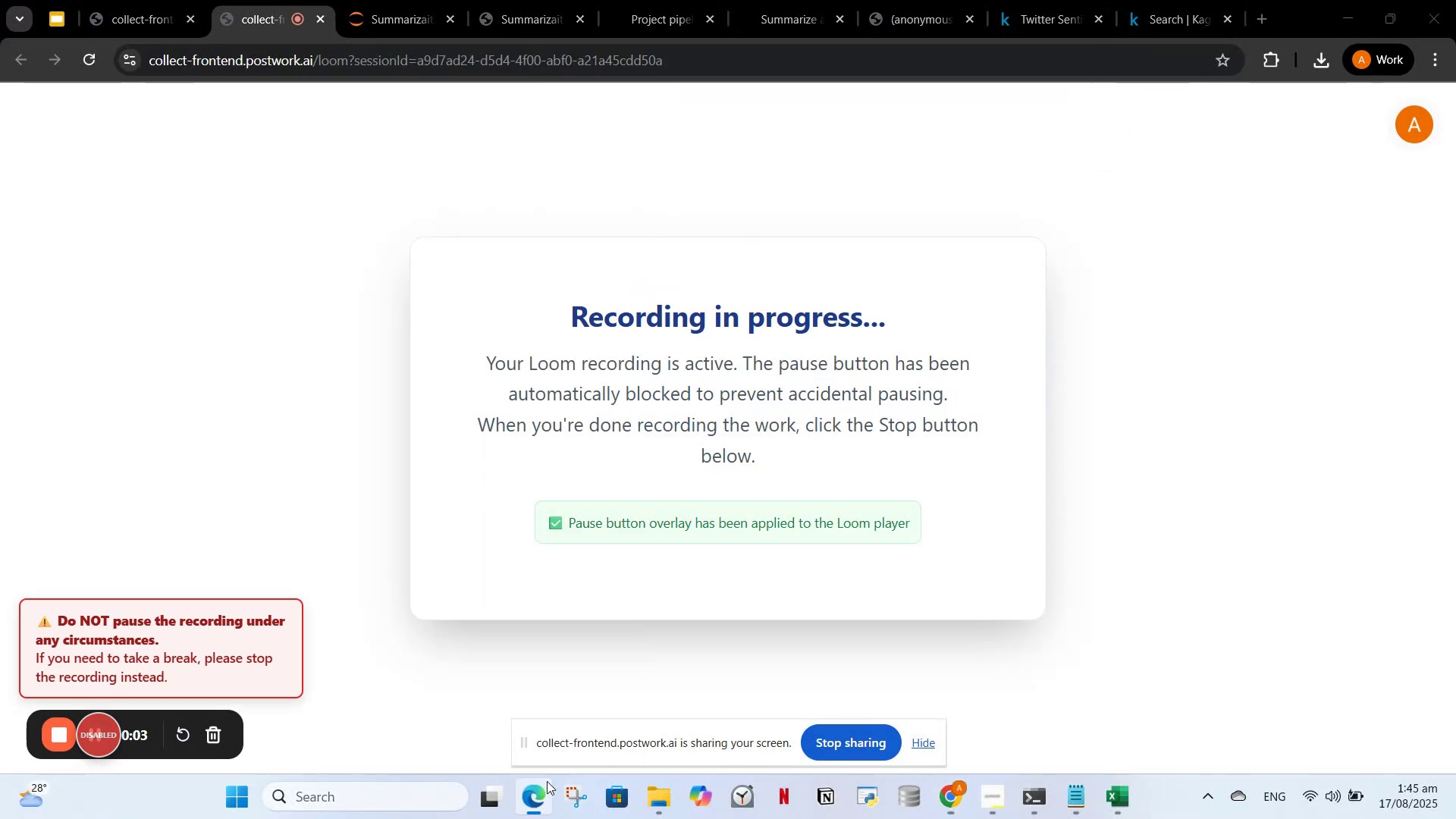 
left_click([541, 747])
 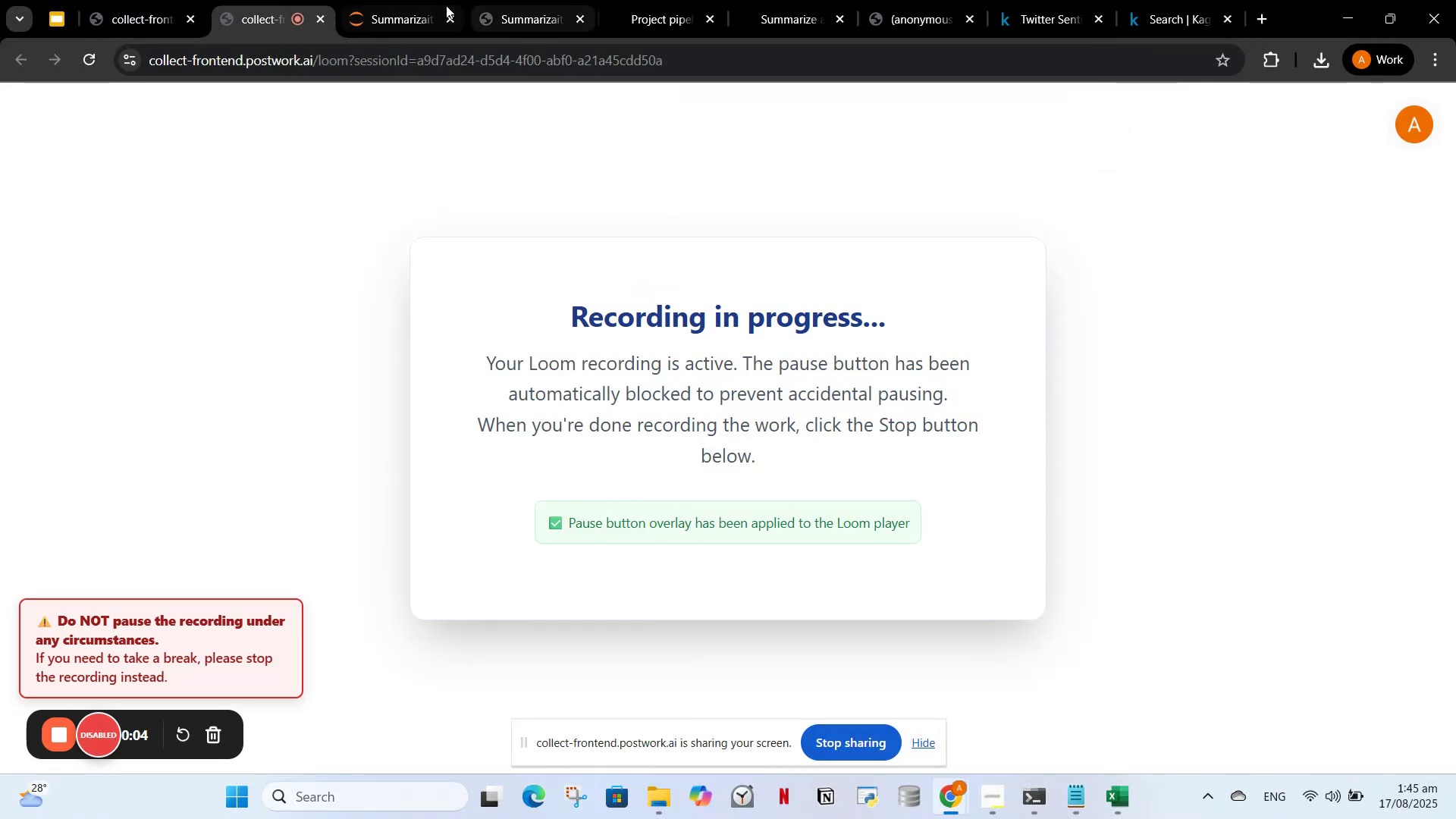 
left_click([388, 4])
 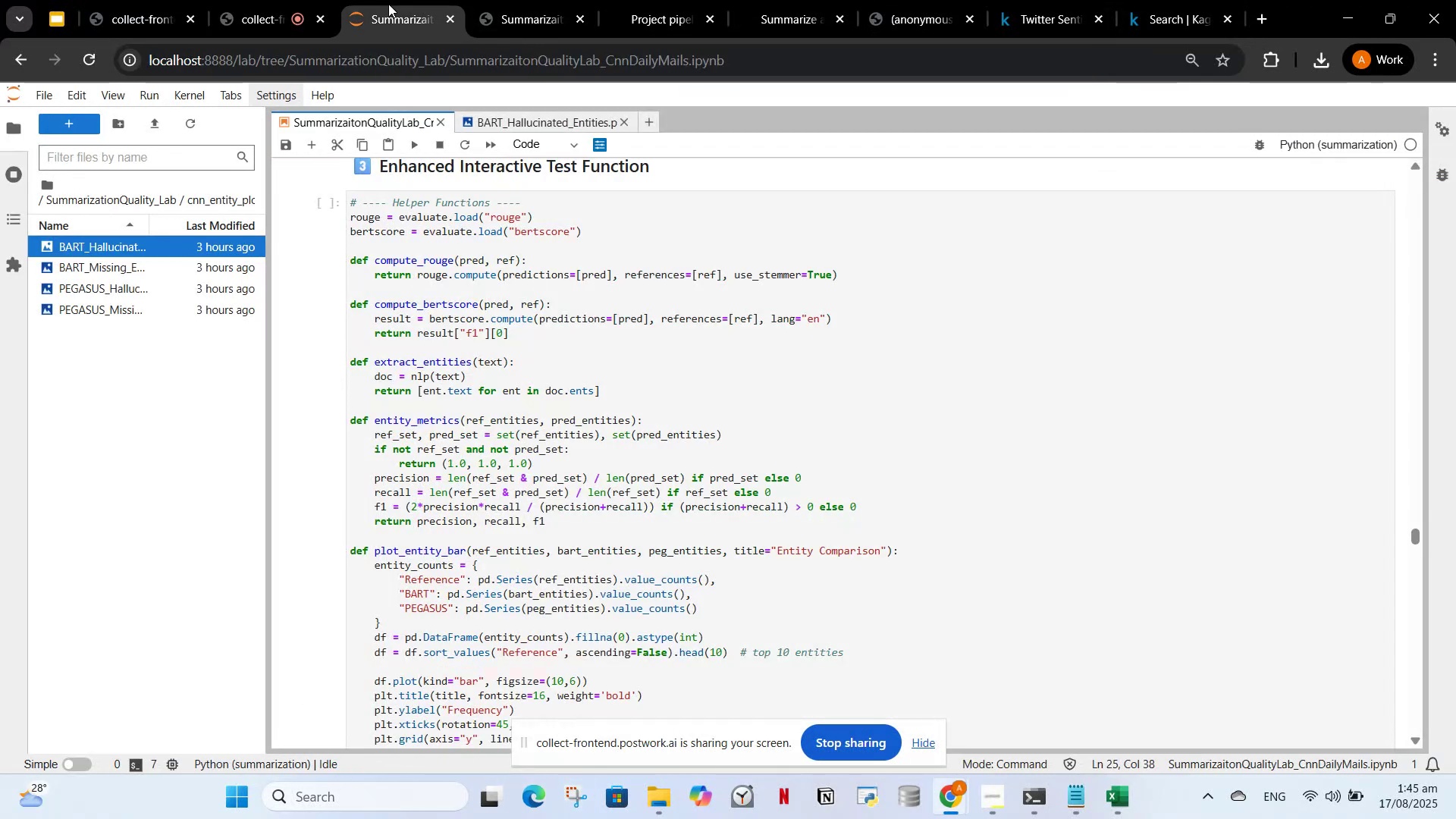 
wait(8.33)
 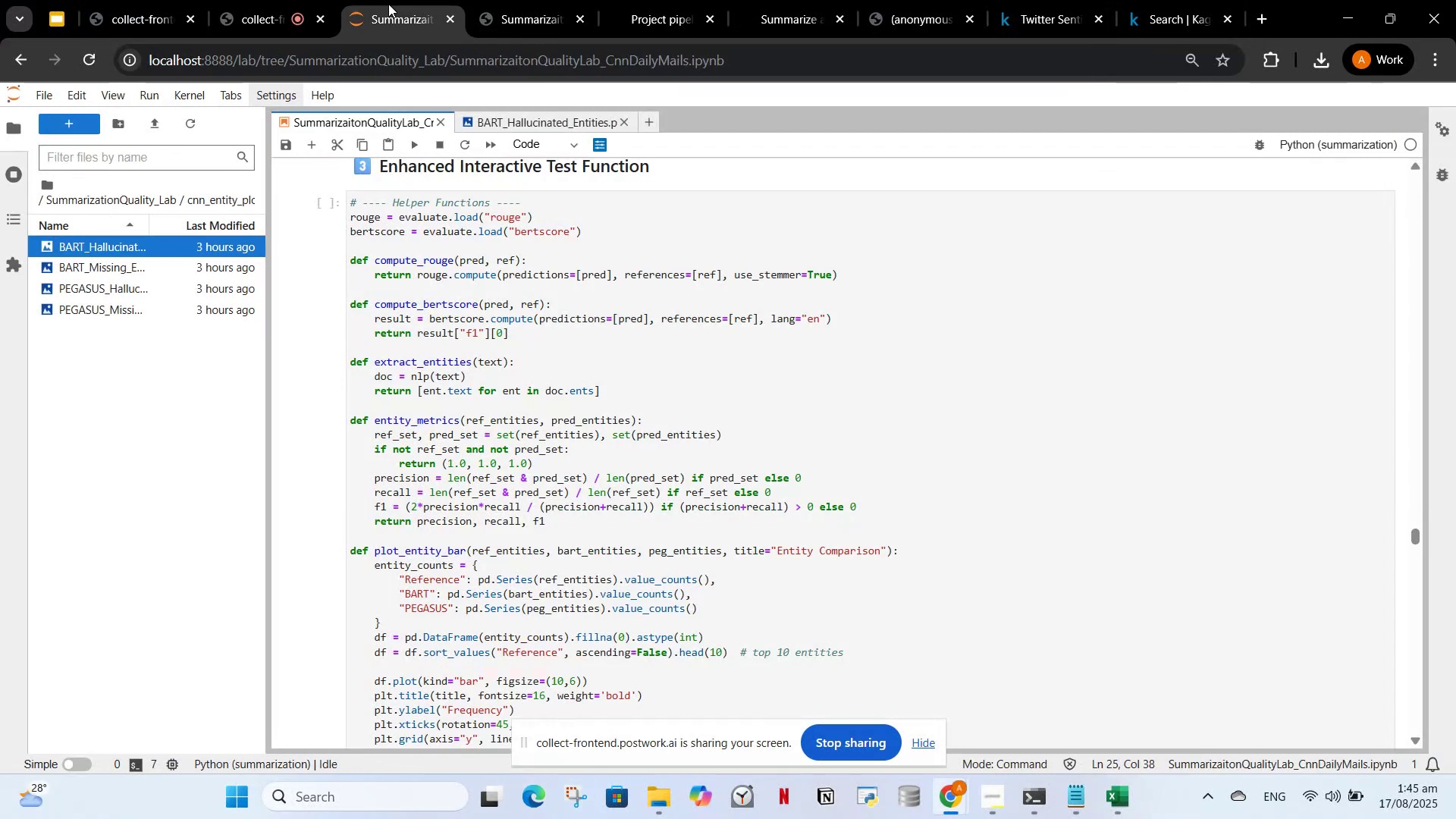 
left_click([930, 519])
 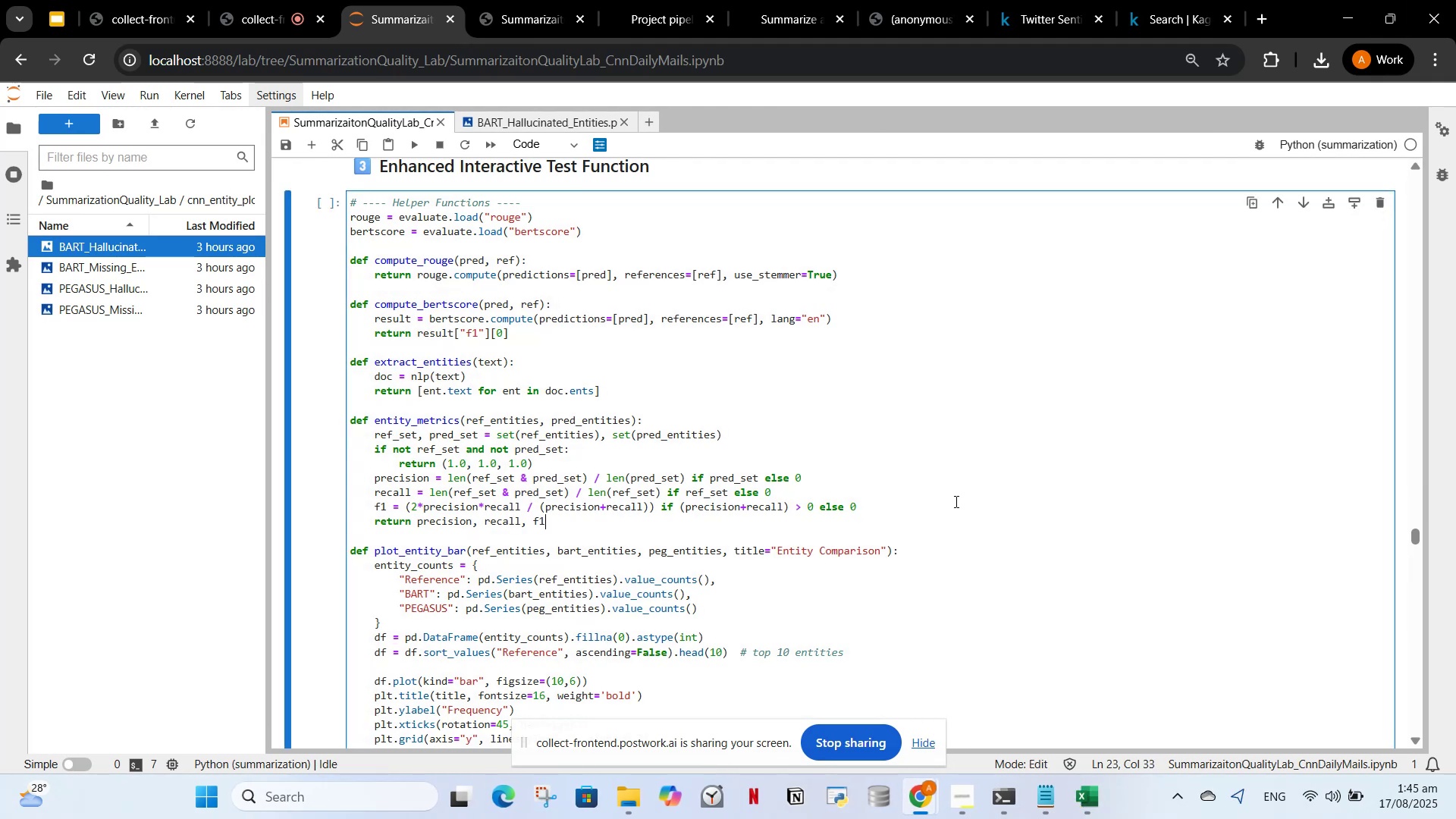 
wait(8.45)
 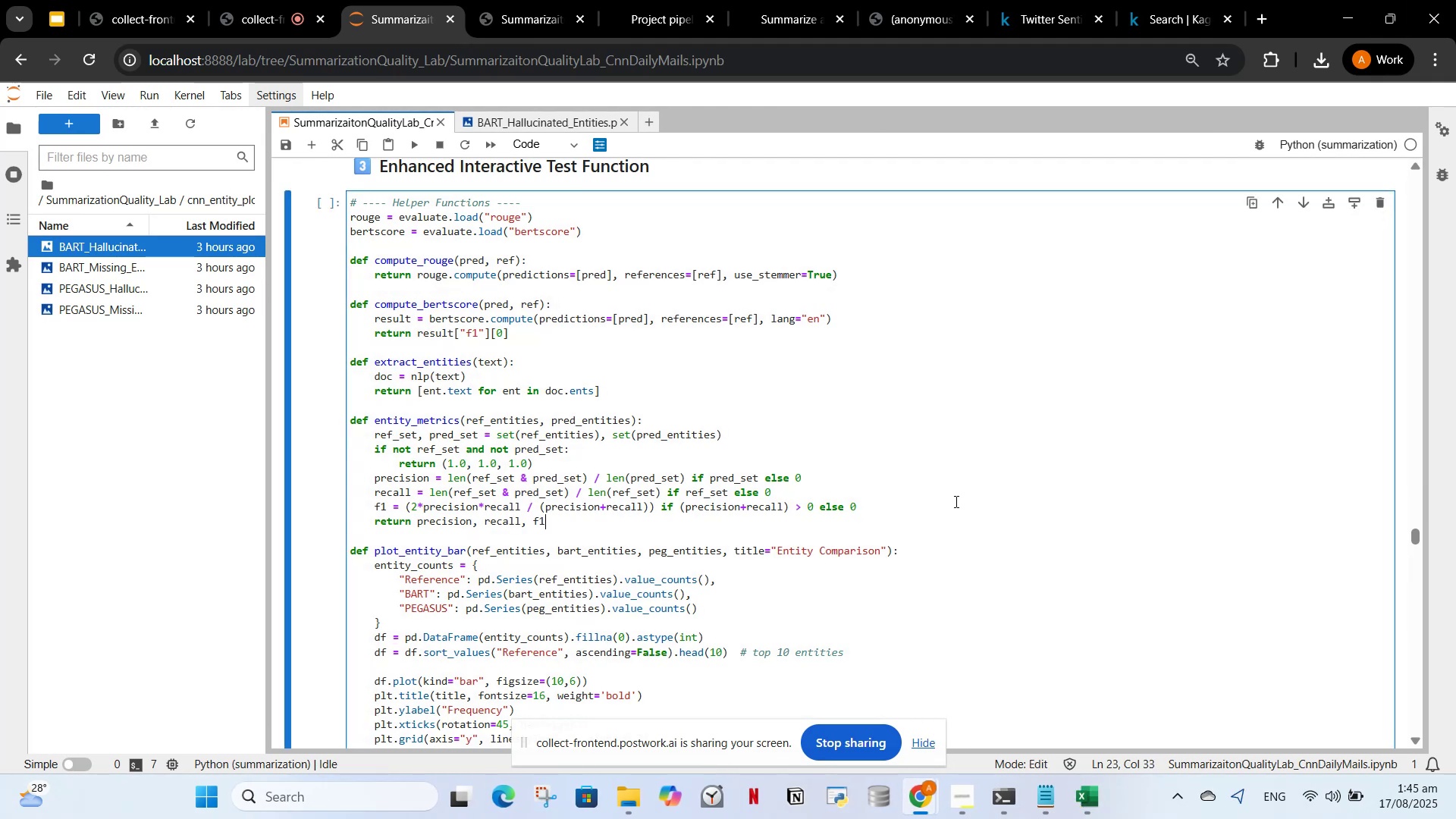 
left_click([788, 434])
 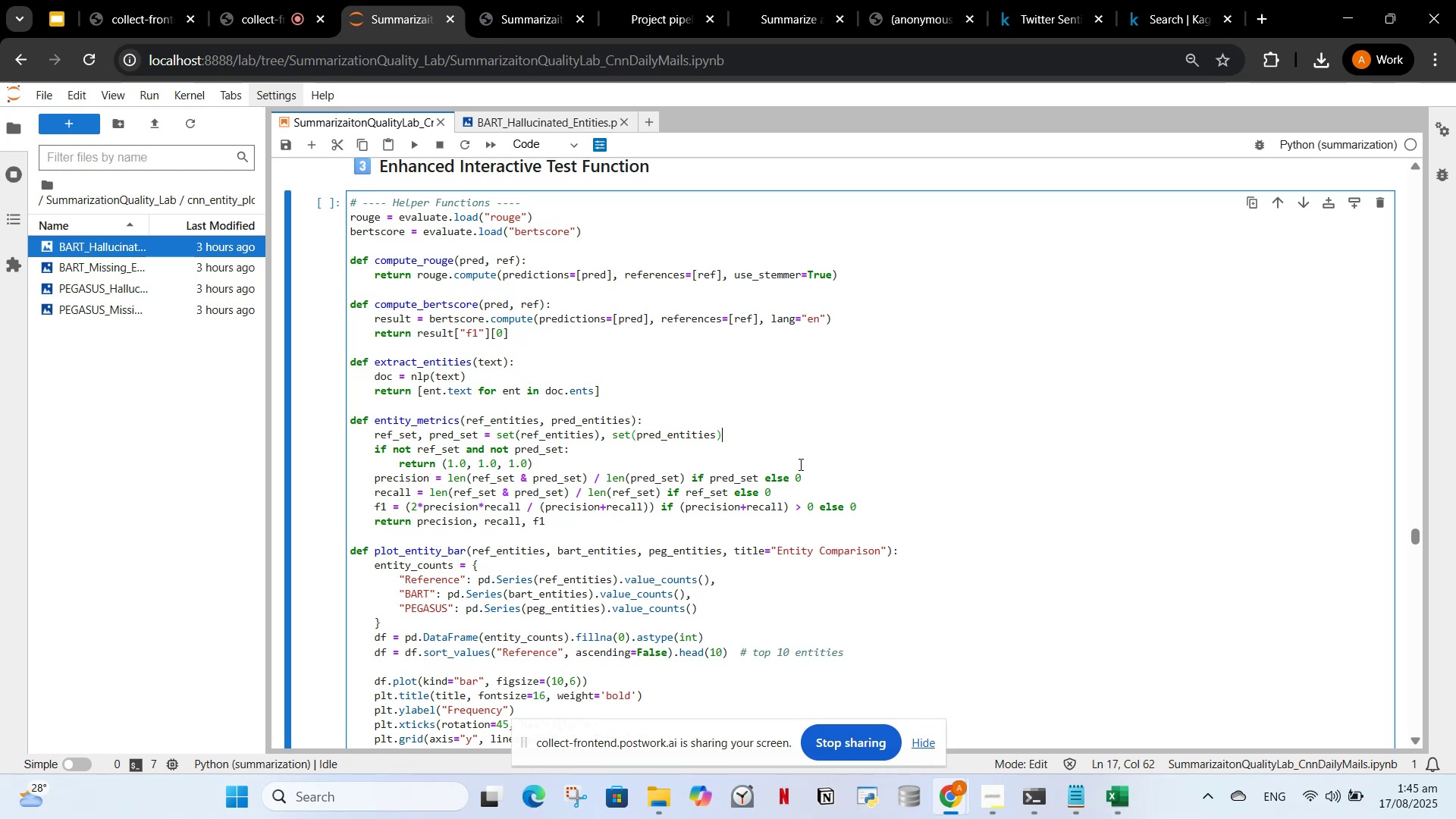 
scroll: coordinate [897, 526], scroll_direction: up, amount: 12.0
 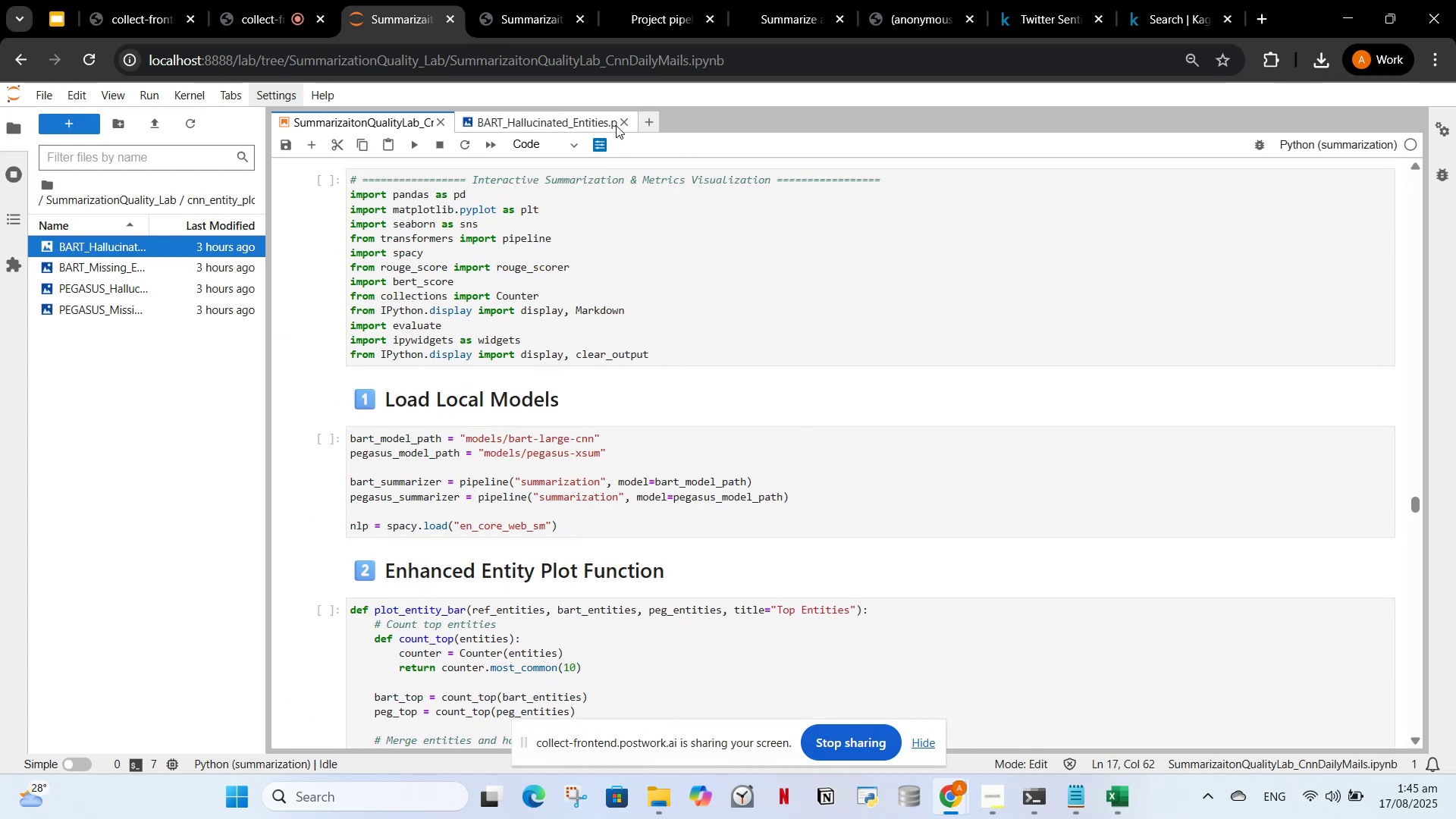 
left_click([620, 125])
 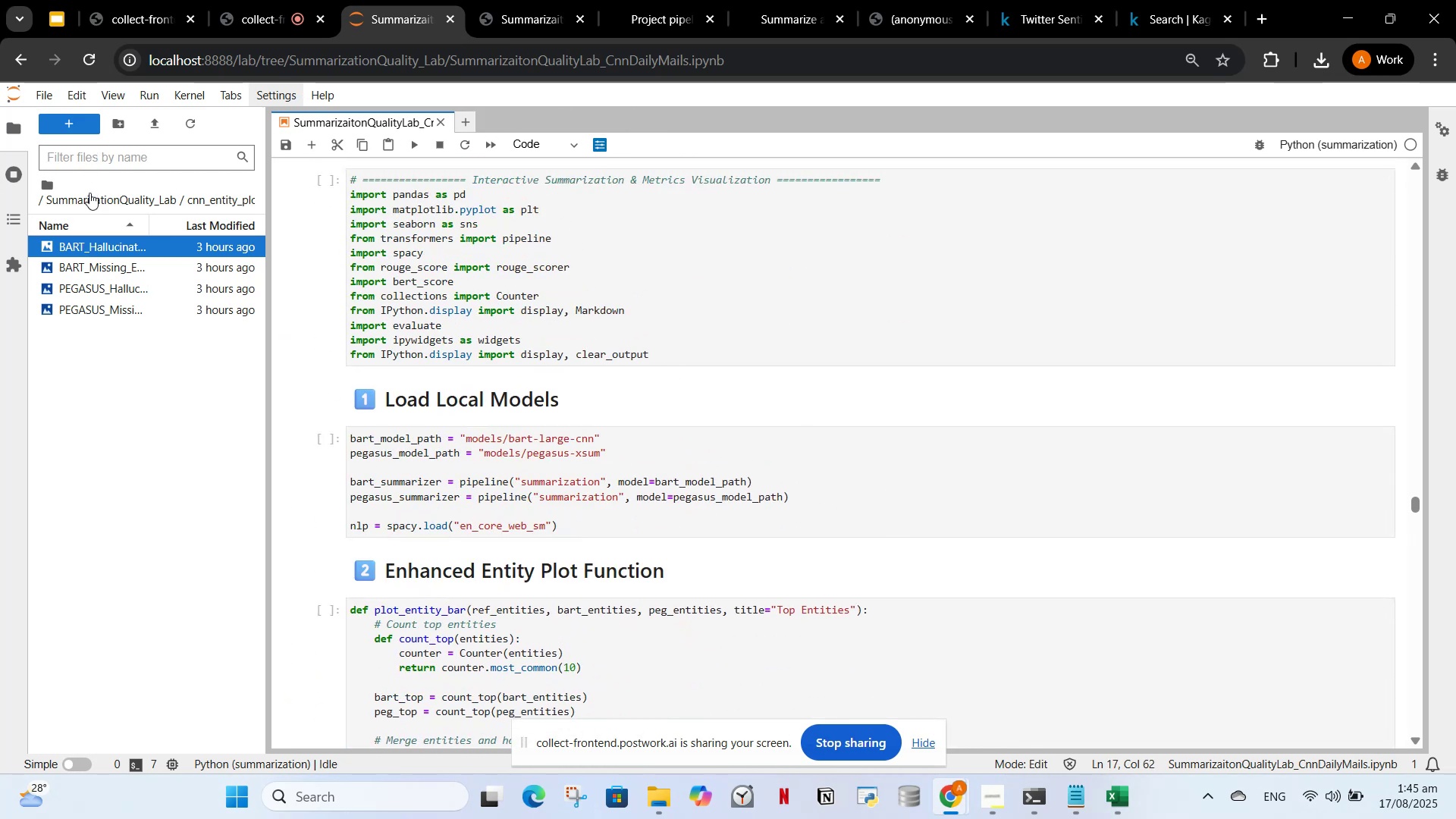 
left_click([89, 196])
 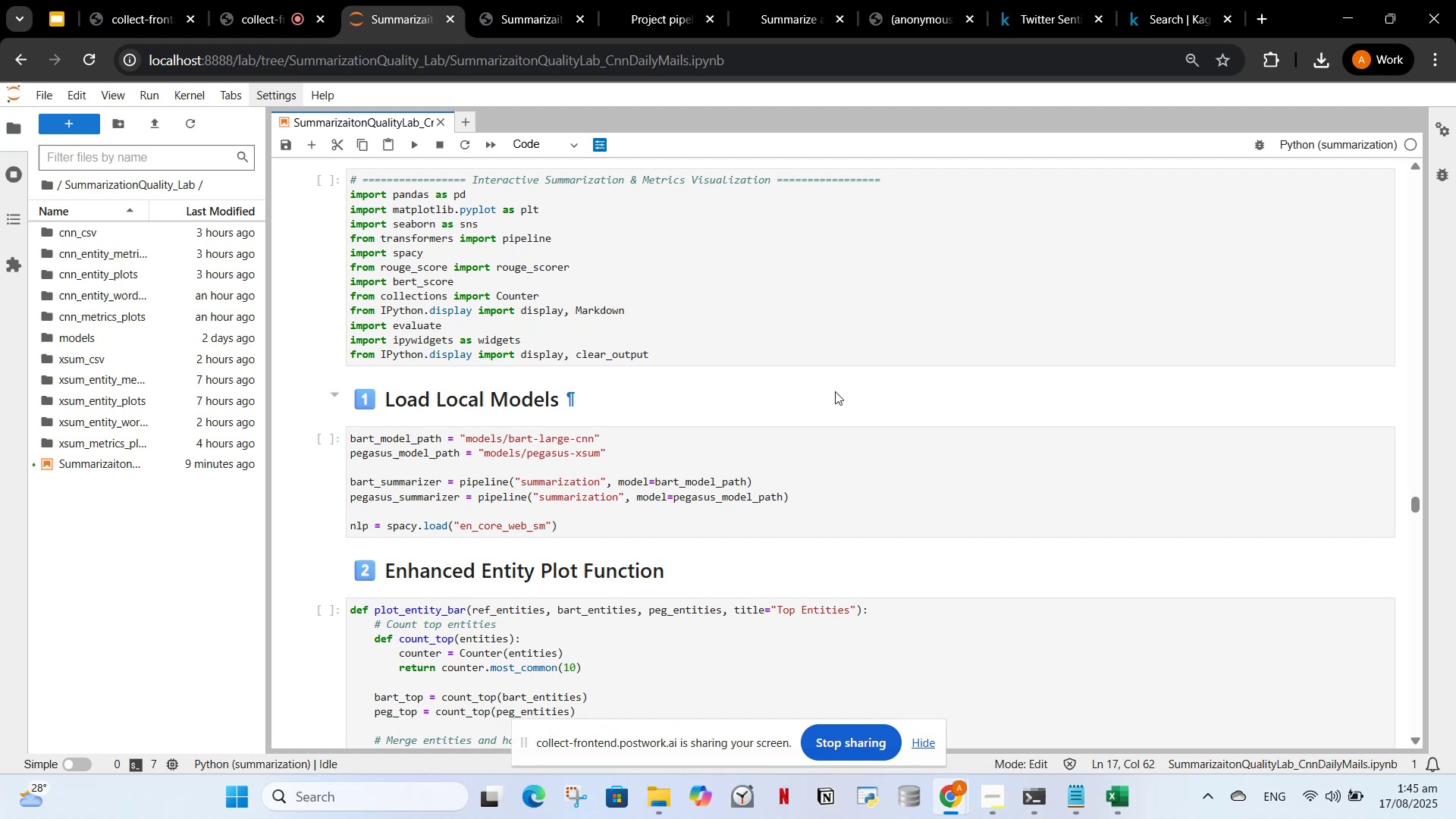 
scroll: coordinate [535, 393], scroll_direction: up, amount: 7.0
 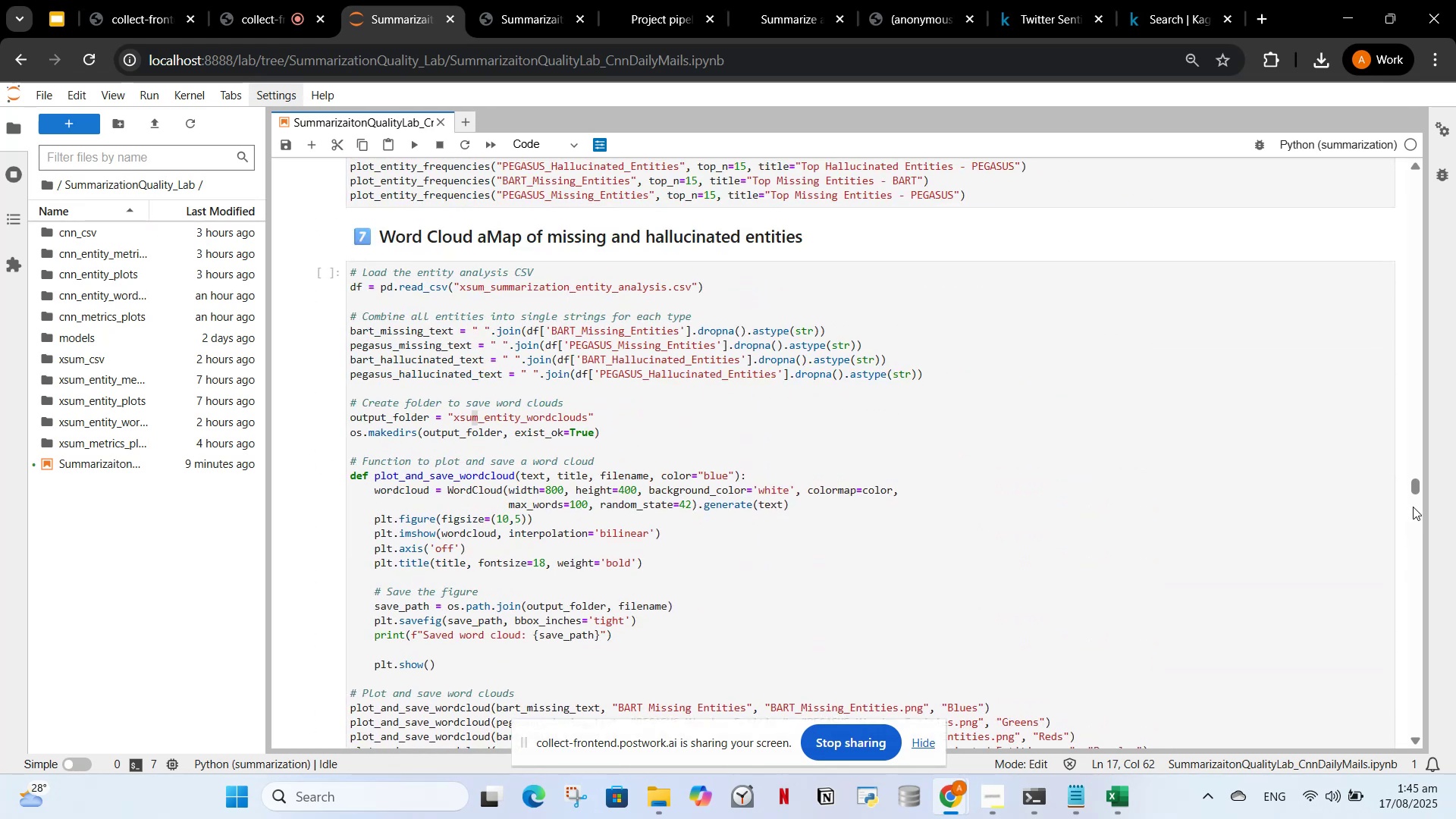 
left_click_drag(start_coordinate=[1413, 490], to_coordinate=[1351, 112])
 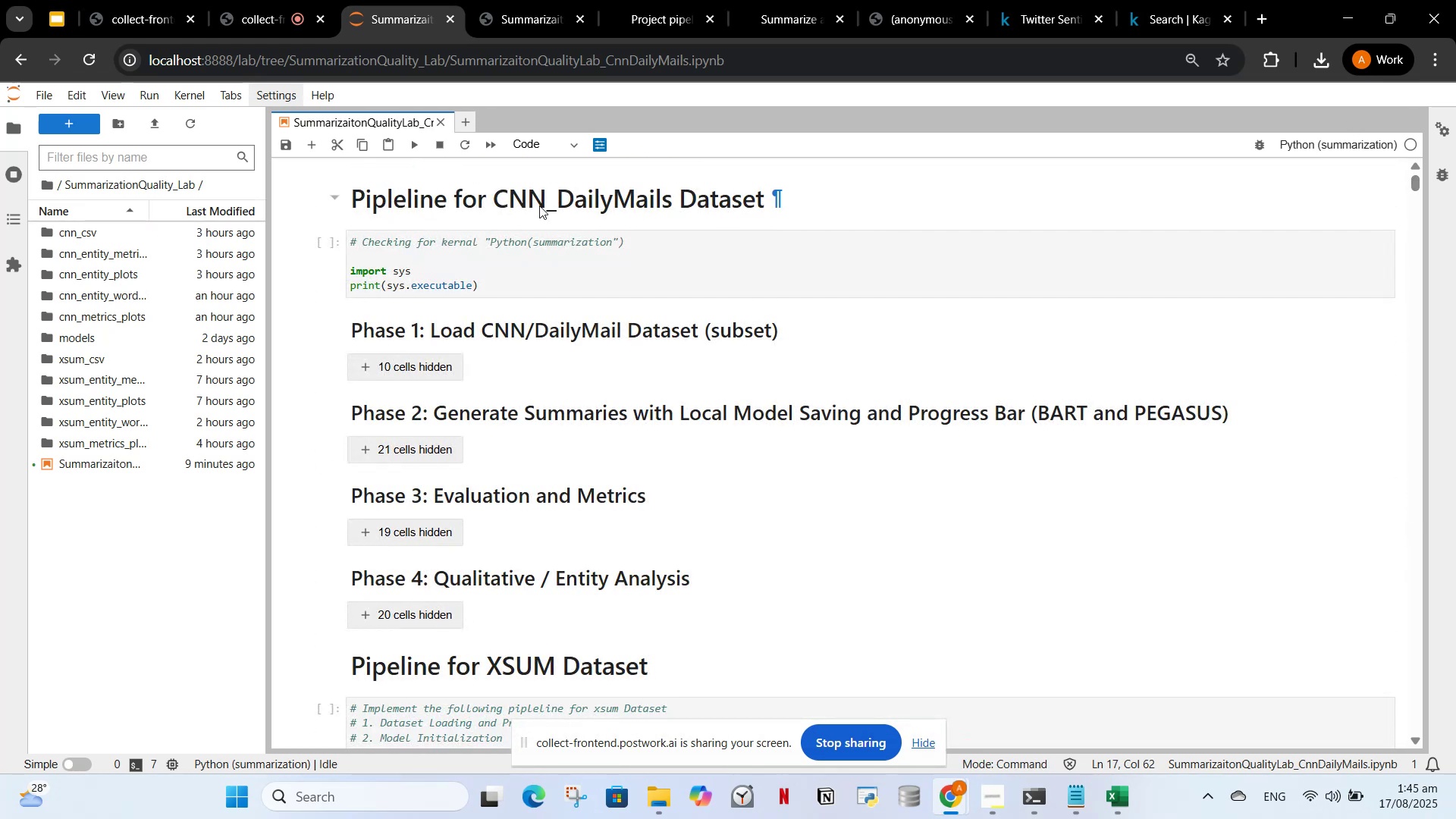 
double_click([539, 206])
 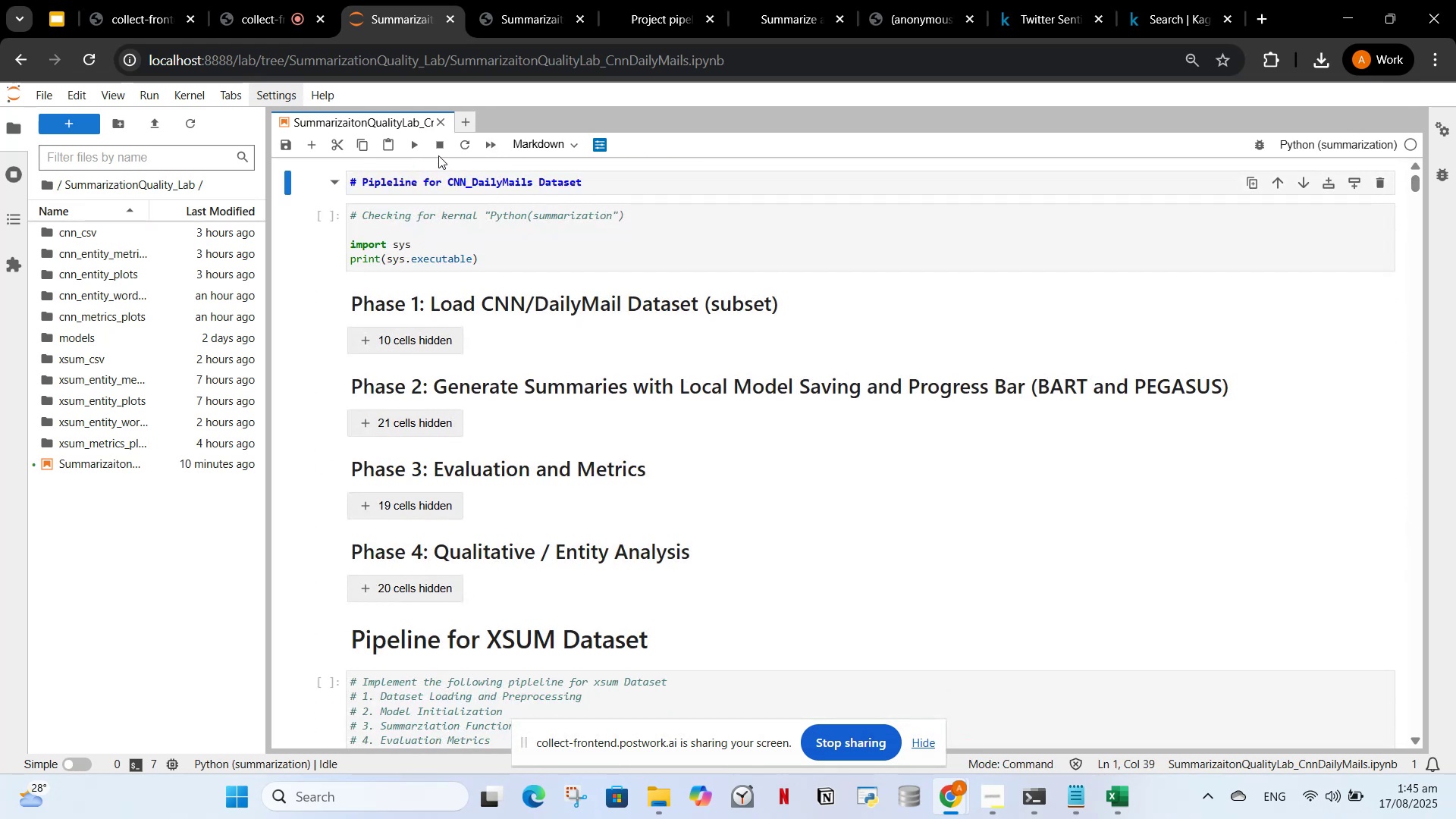 
left_click([410, 146])
 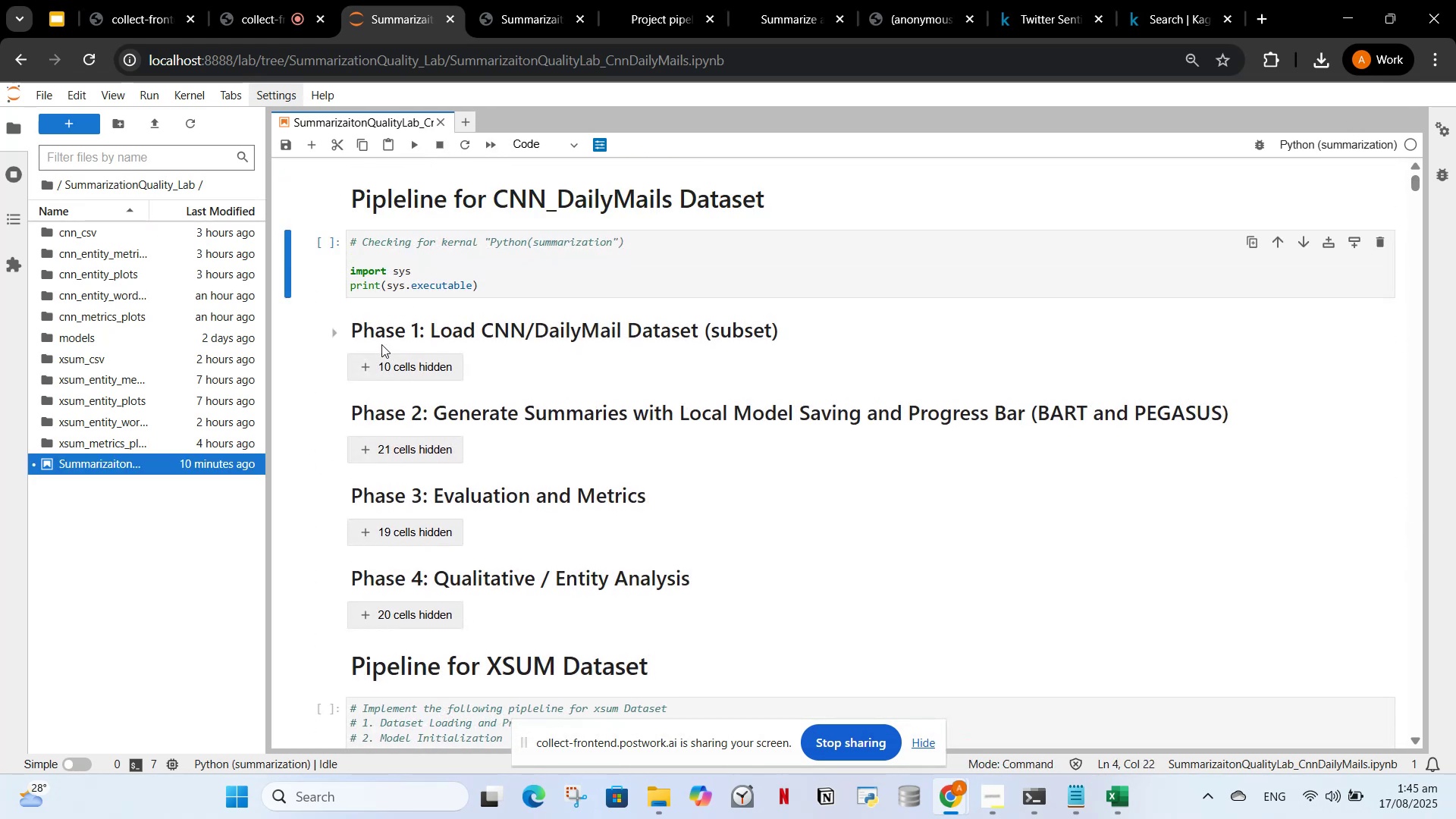 
left_click([387, 366])
 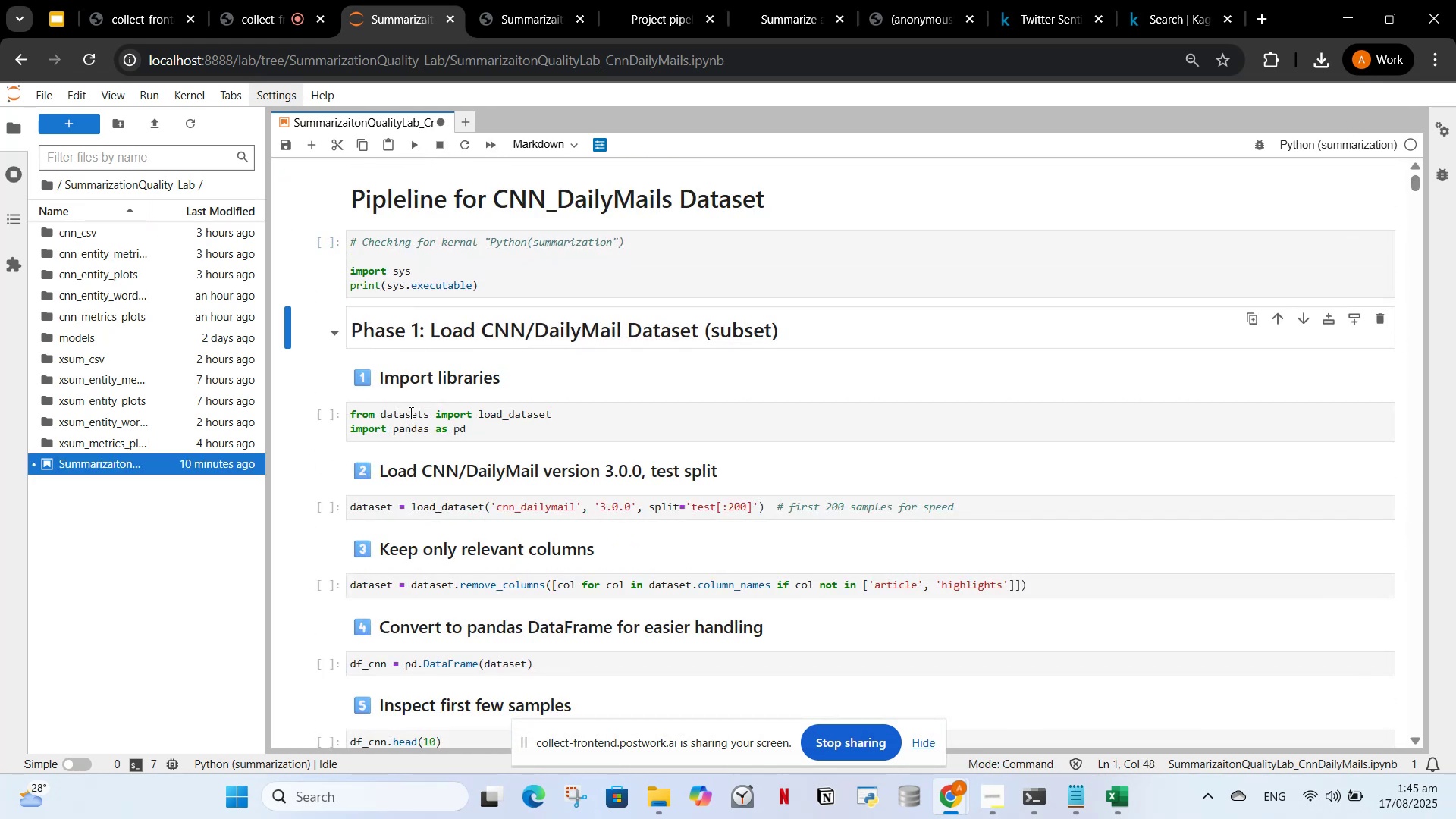 
scroll: coordinate [446, 421], scroll_direction: down, amount: 7.0
 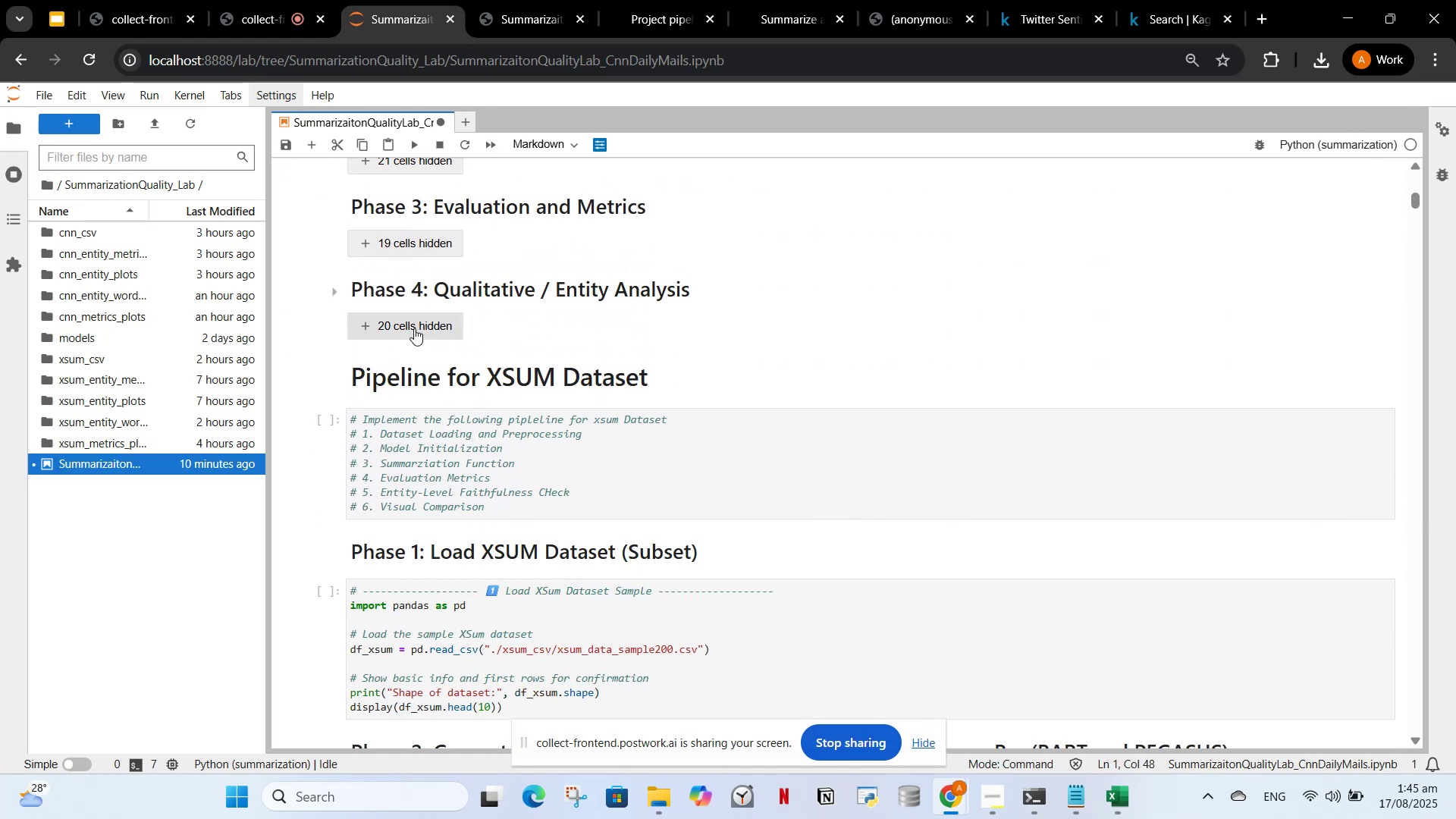 
left_click([411, 323])
 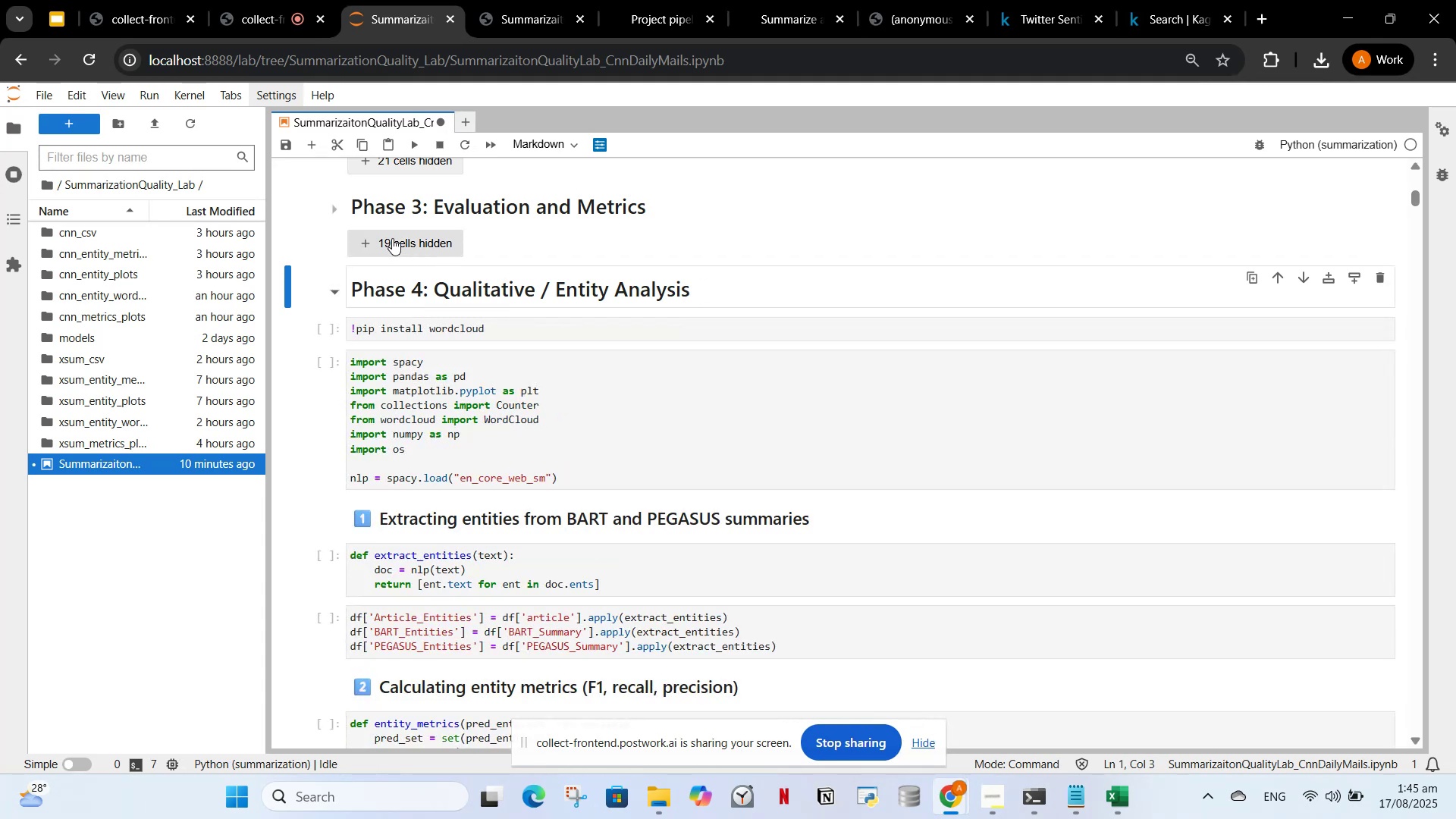 
left_click([392, 237])
 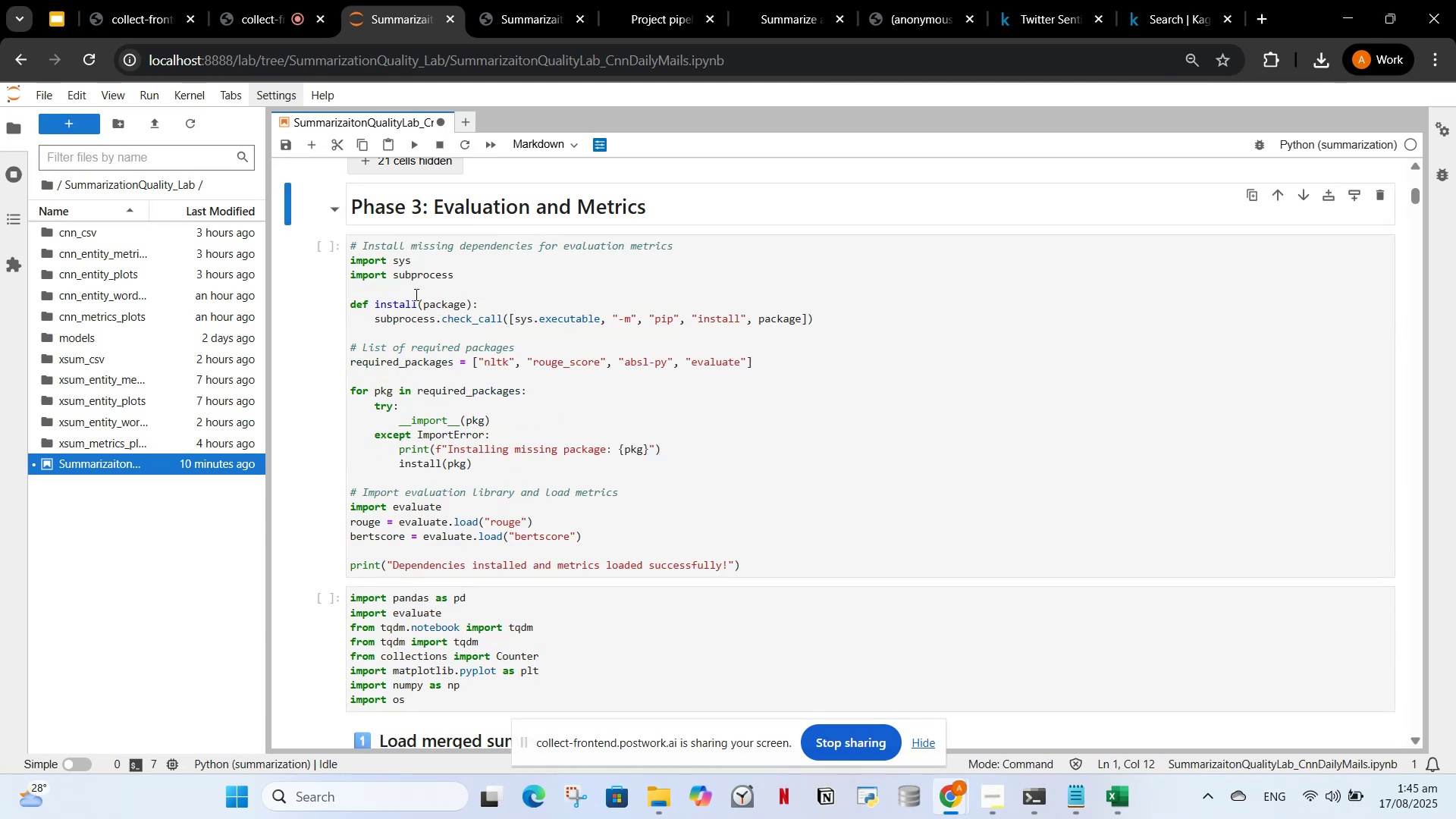 
scroll: coordinate [415, 294], scroll_direction: up, amount: 3.0
 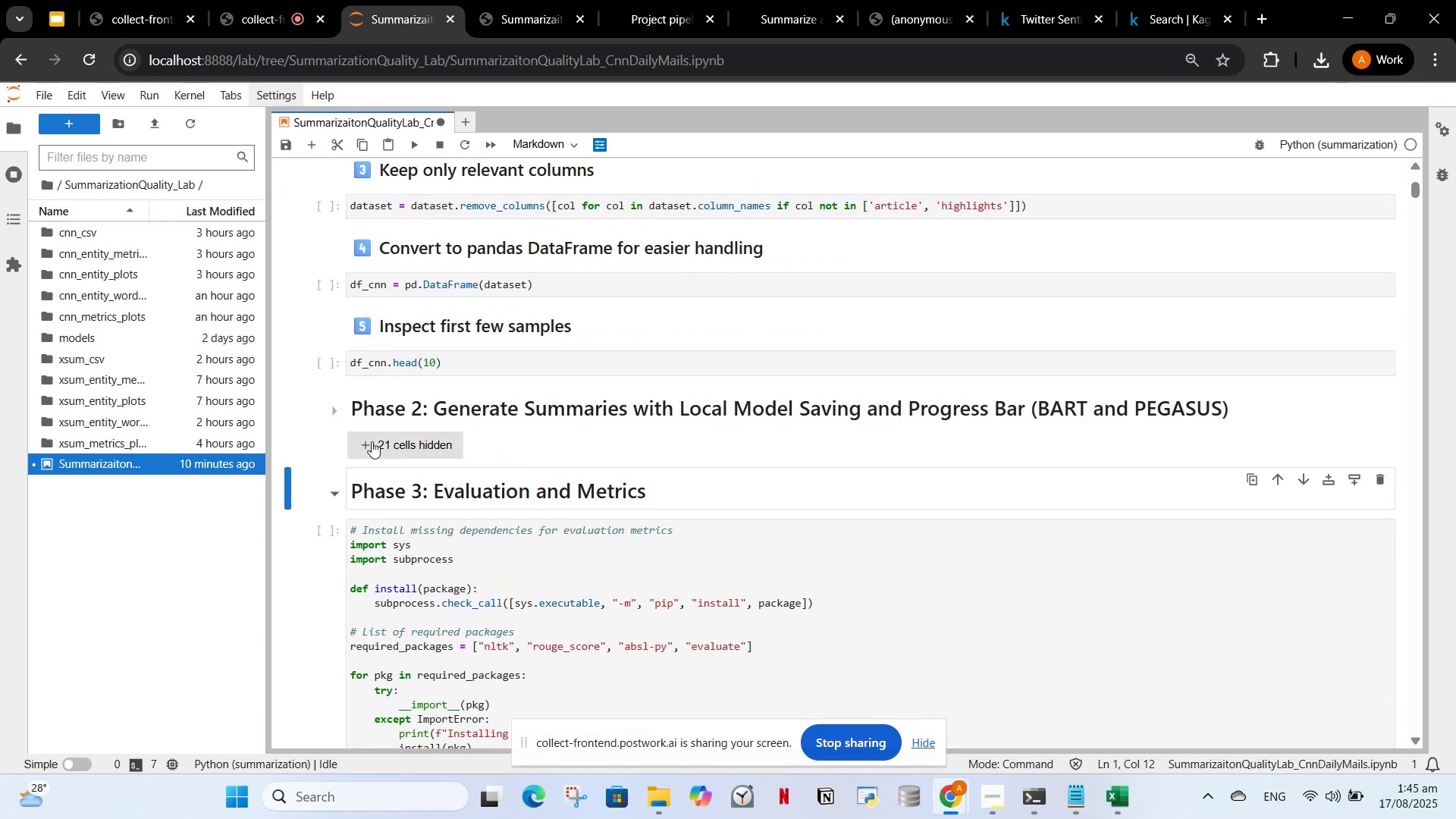 
left_click([378, 451])
 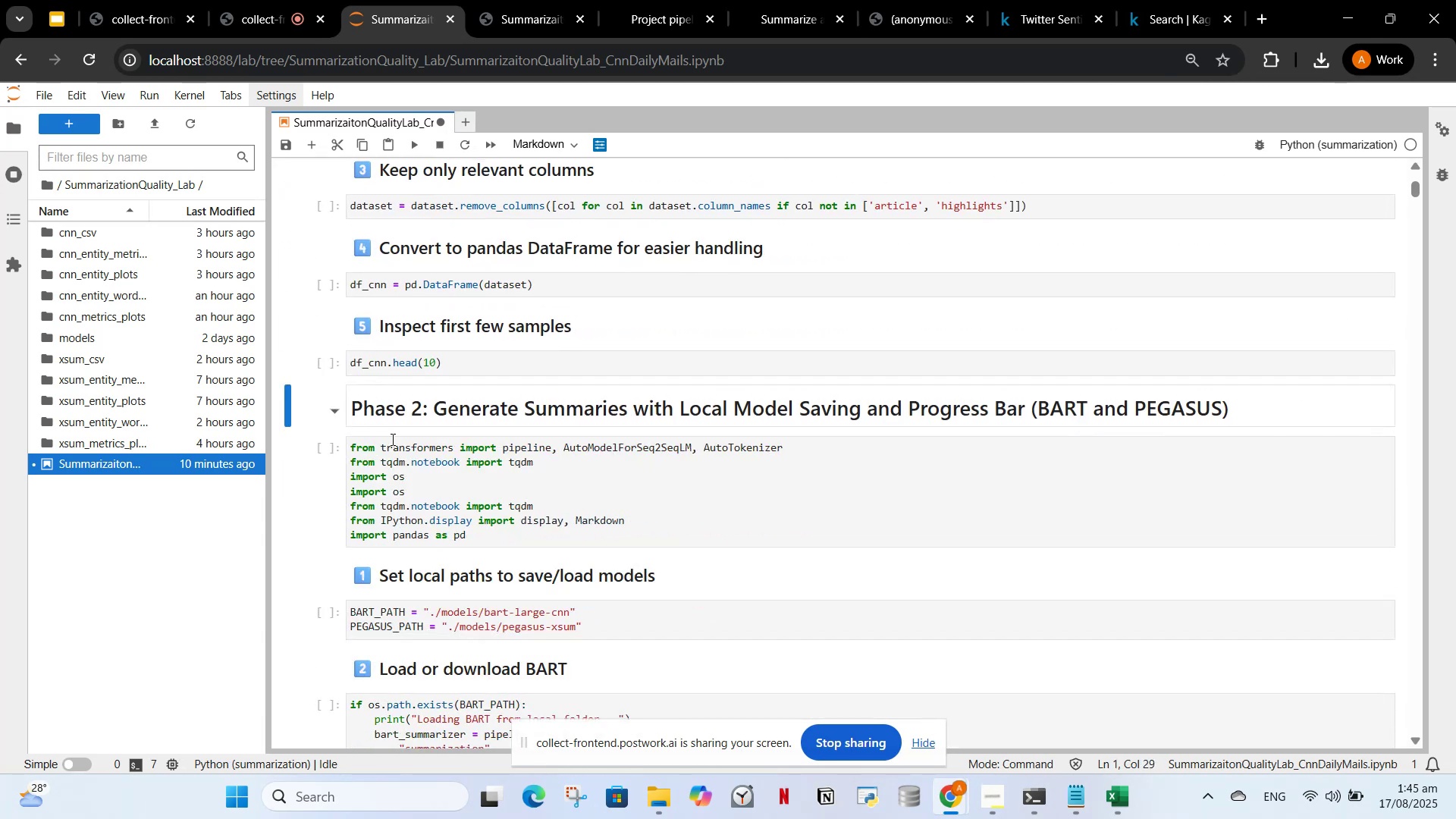 
scroll: coordinate [428, 428], scroll_direction: down, amount: 47.0
 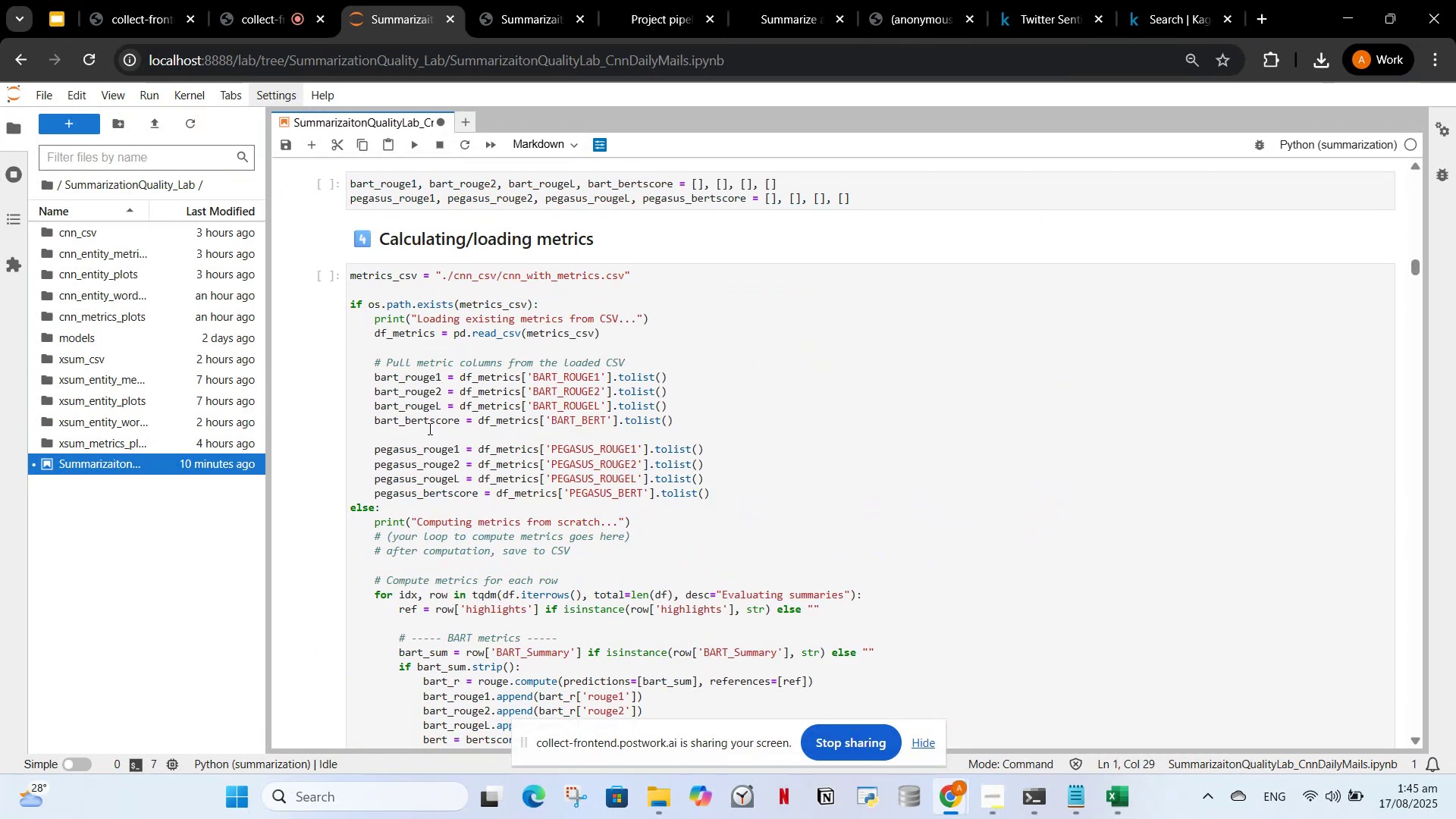 
scroll: coordinate [450, 405], scroll_direction: up, amount: 10.0
 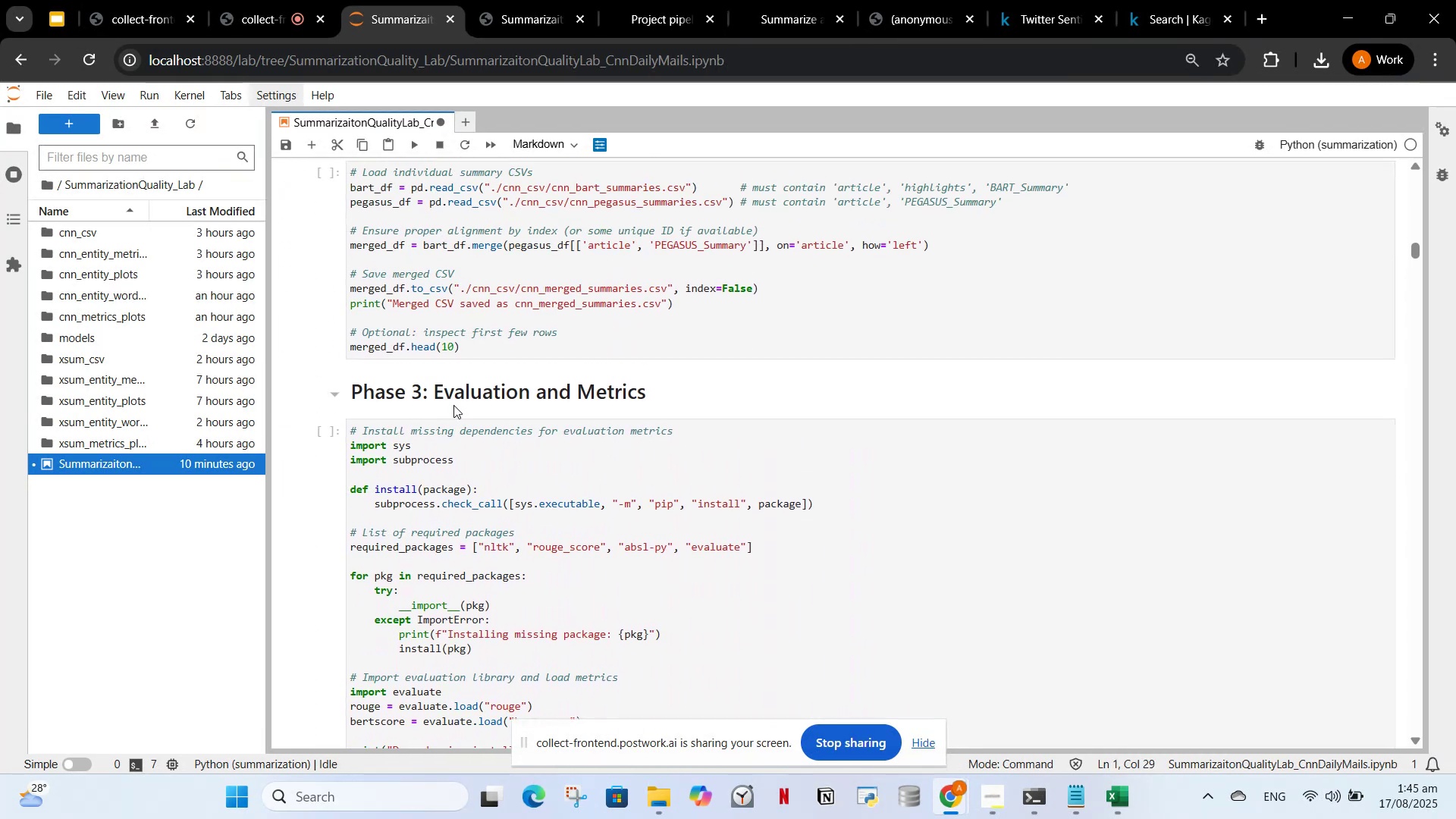 
scroll: coordinate [472, 442], scroll_direction: down, amount: 195.0
 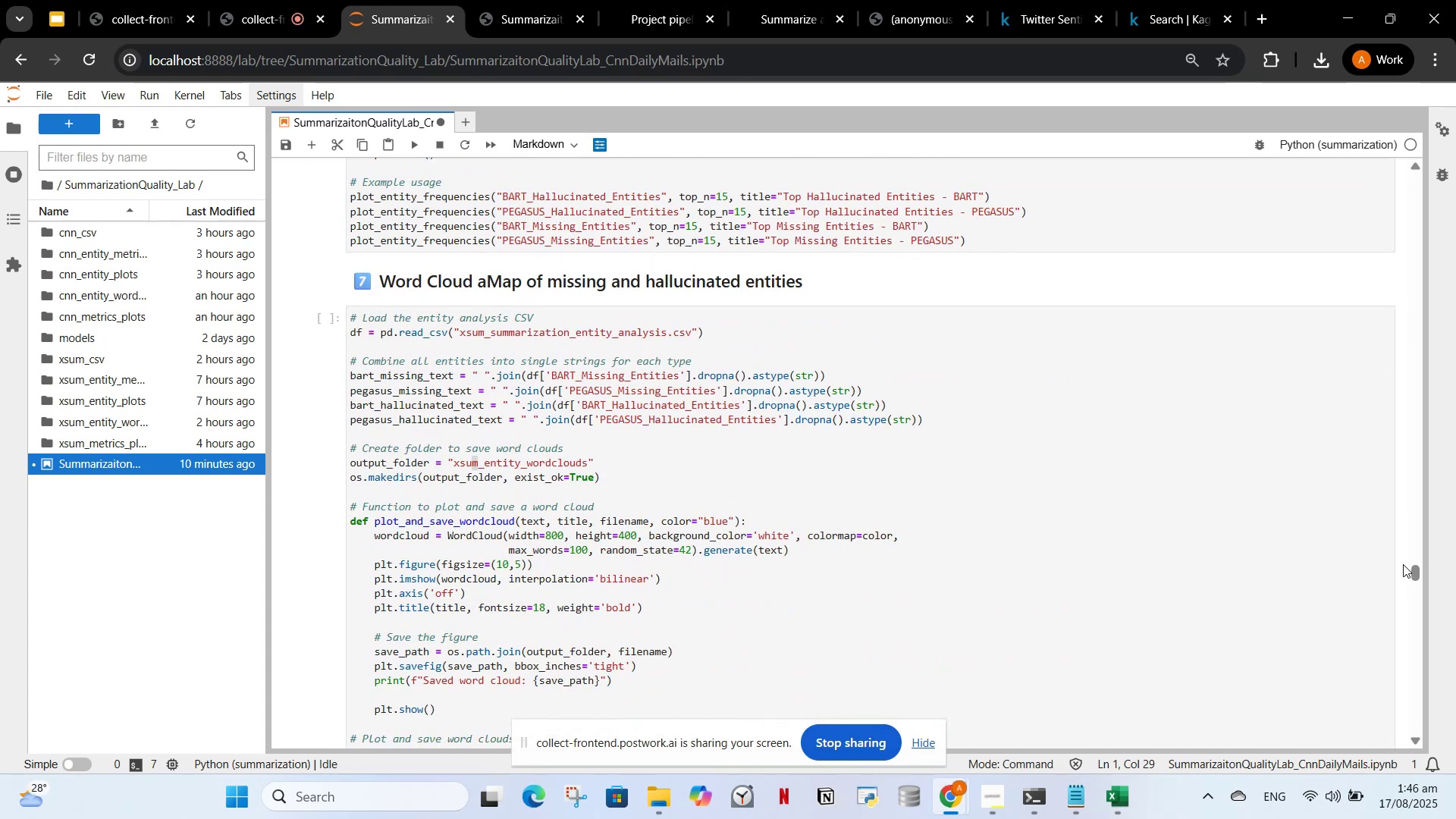 
left_click_drag(start_coordinate=[1413, 575], to_coordinate=[1452, 175])
 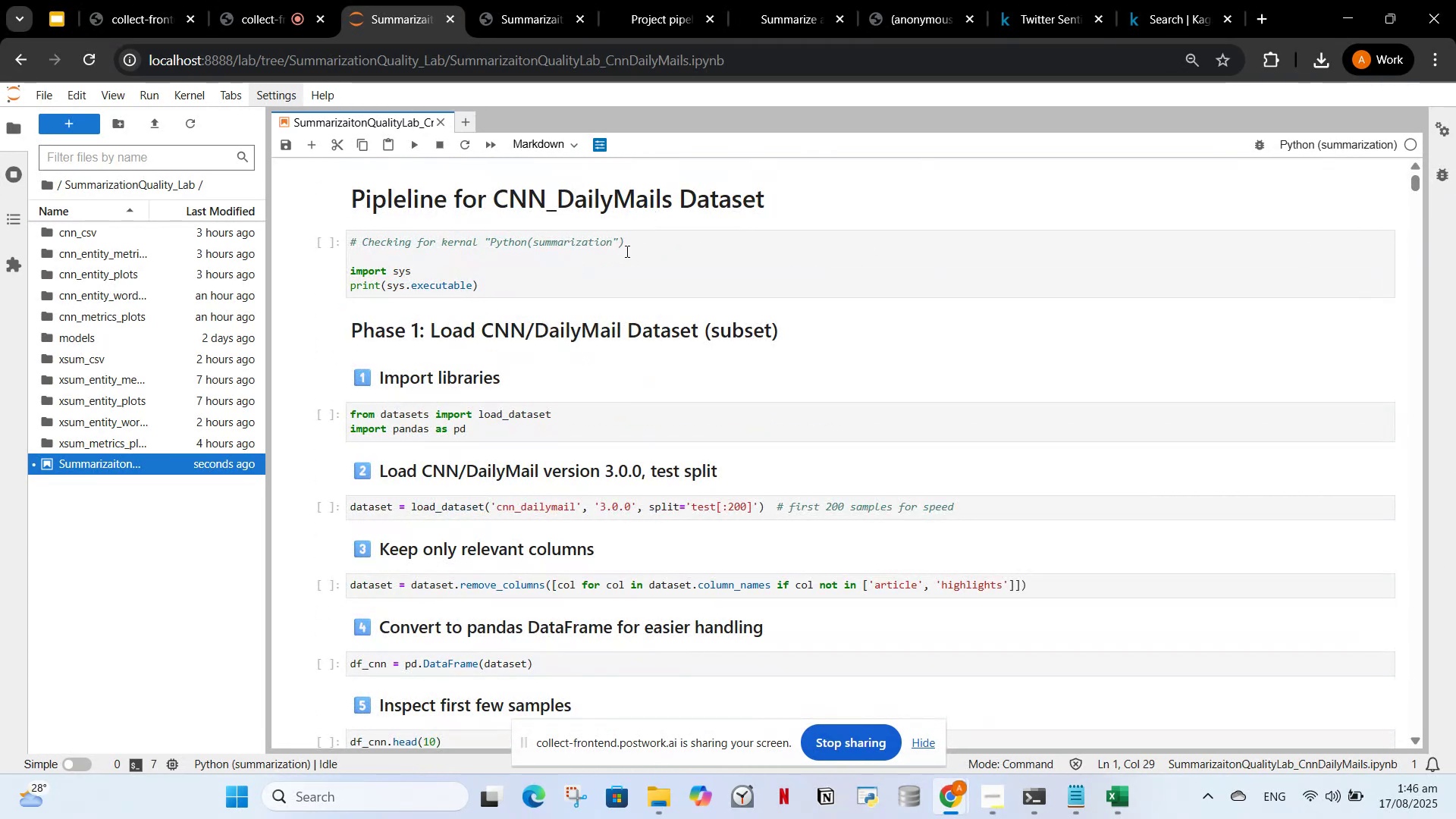 
left_click([620, 286])
 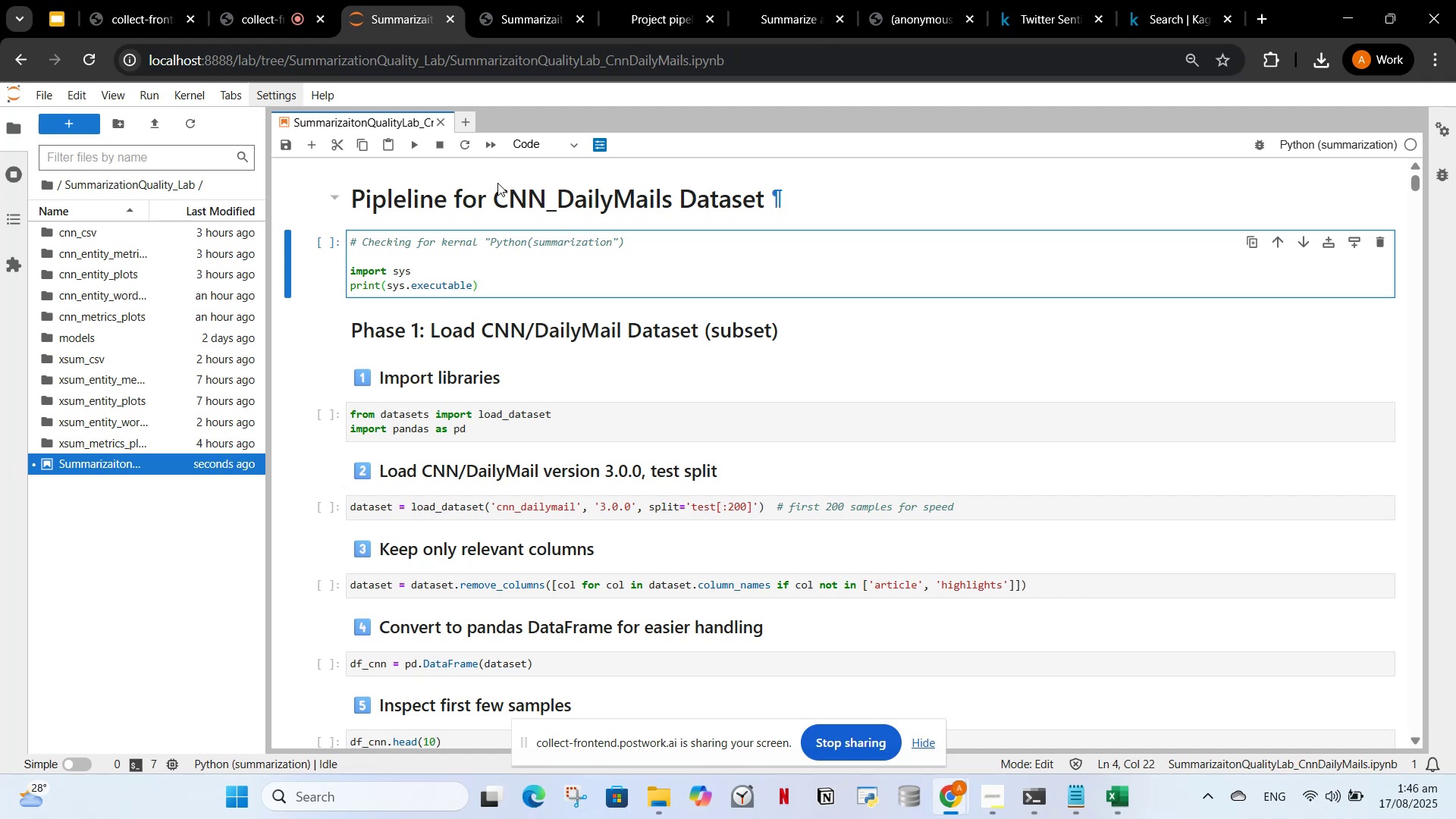 
wait(6.9)
 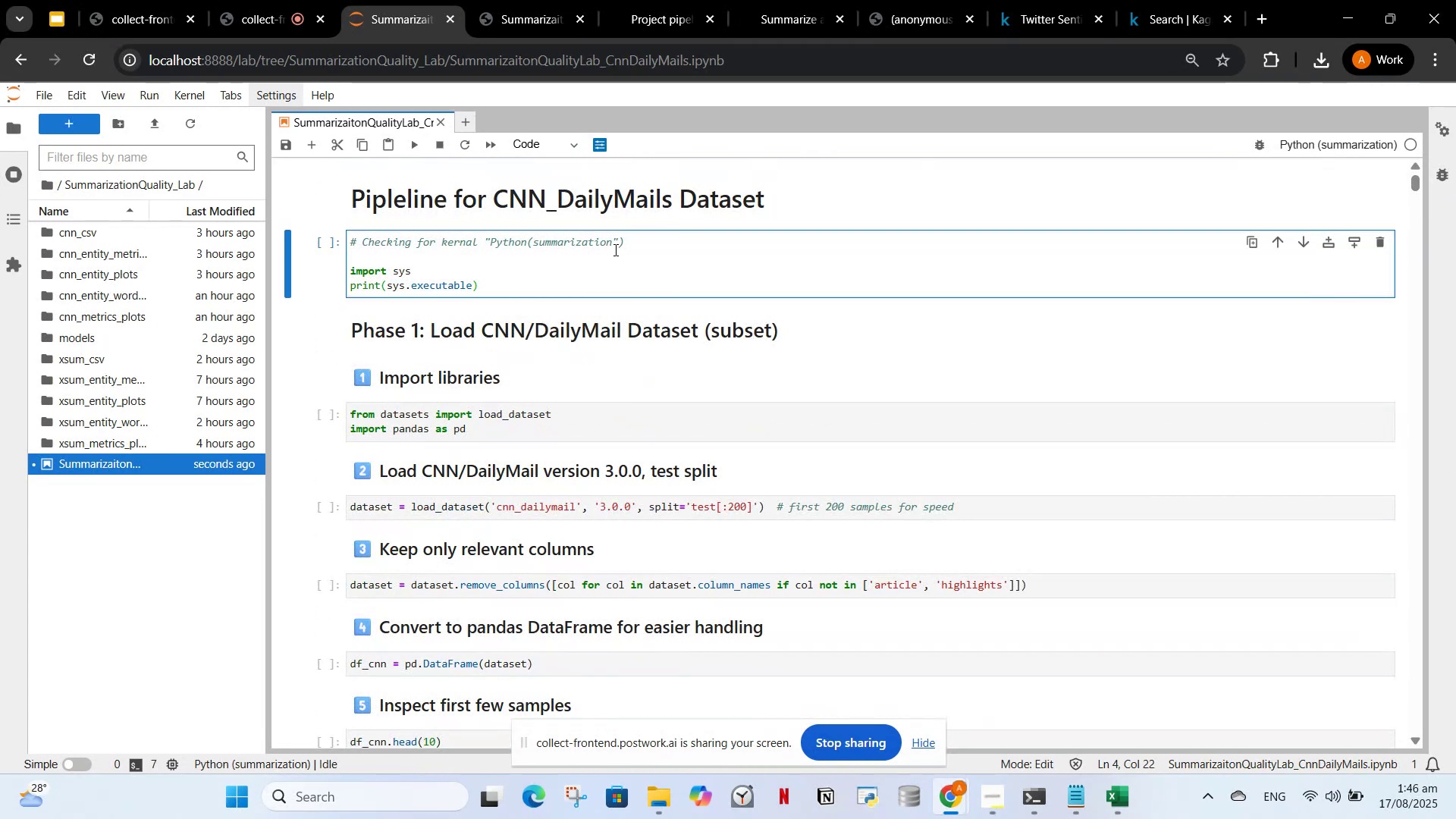 
left_click([413, 146])
 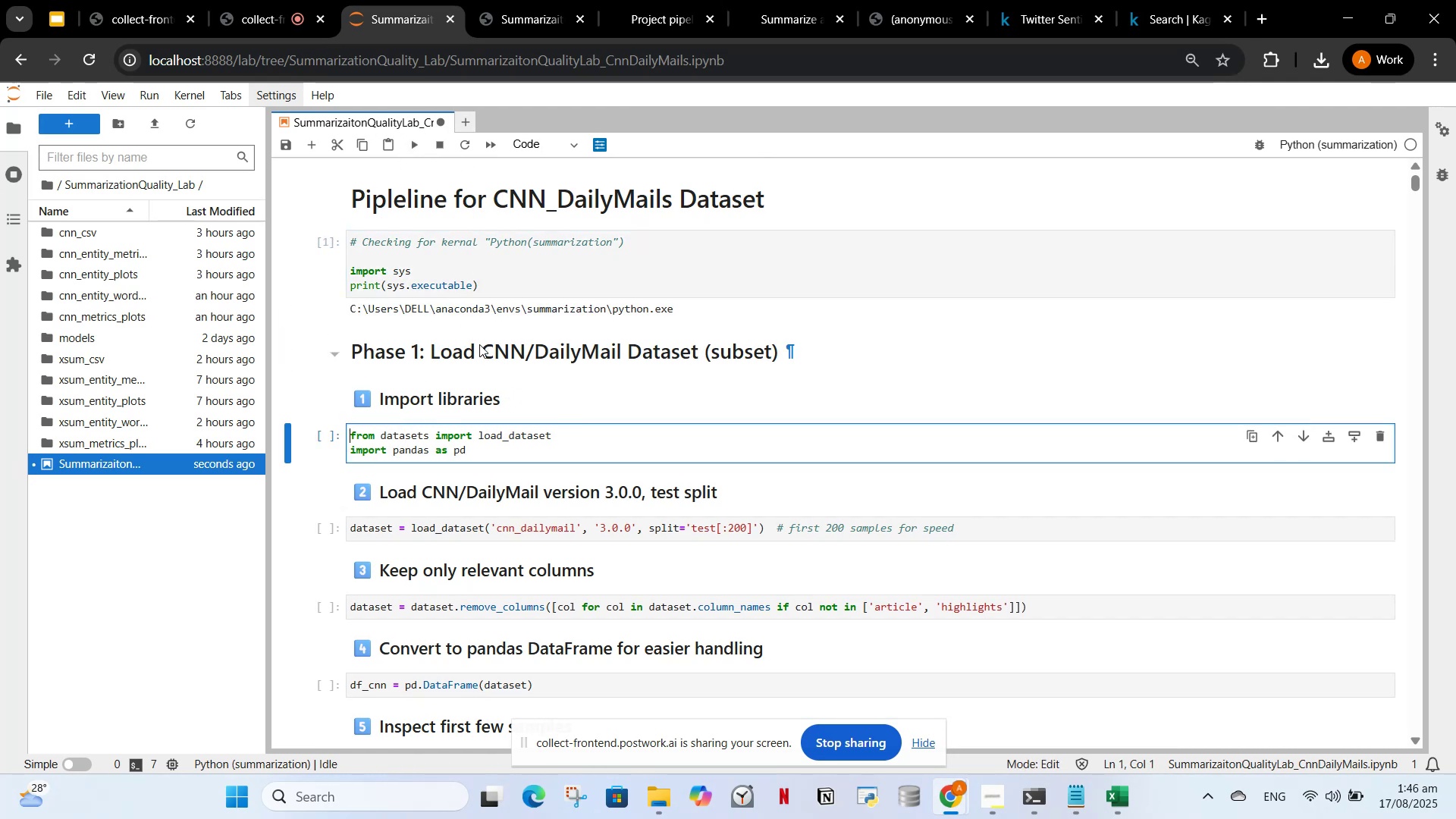 
wait(8.41)
 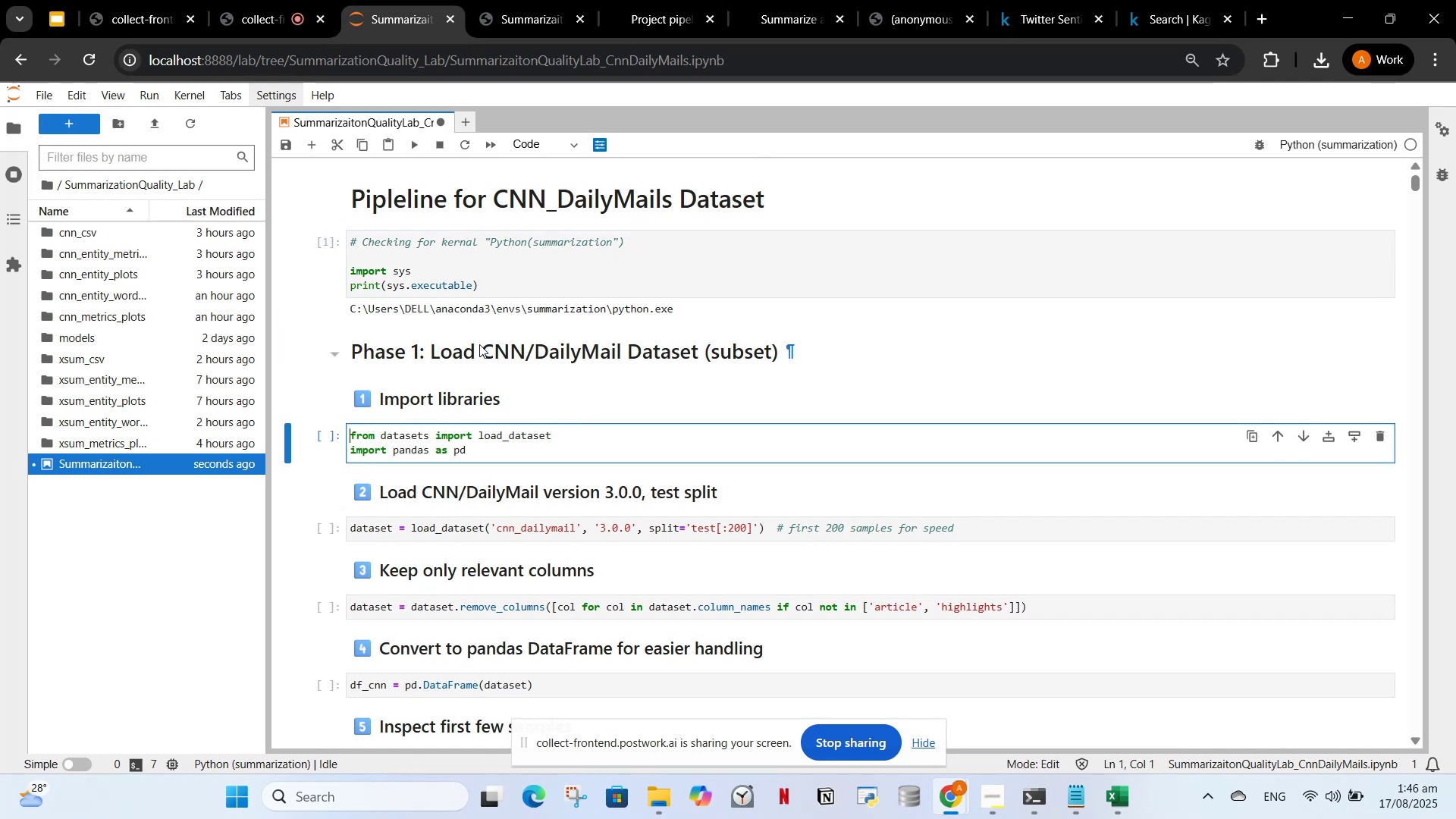 
left_click([413, 0])
 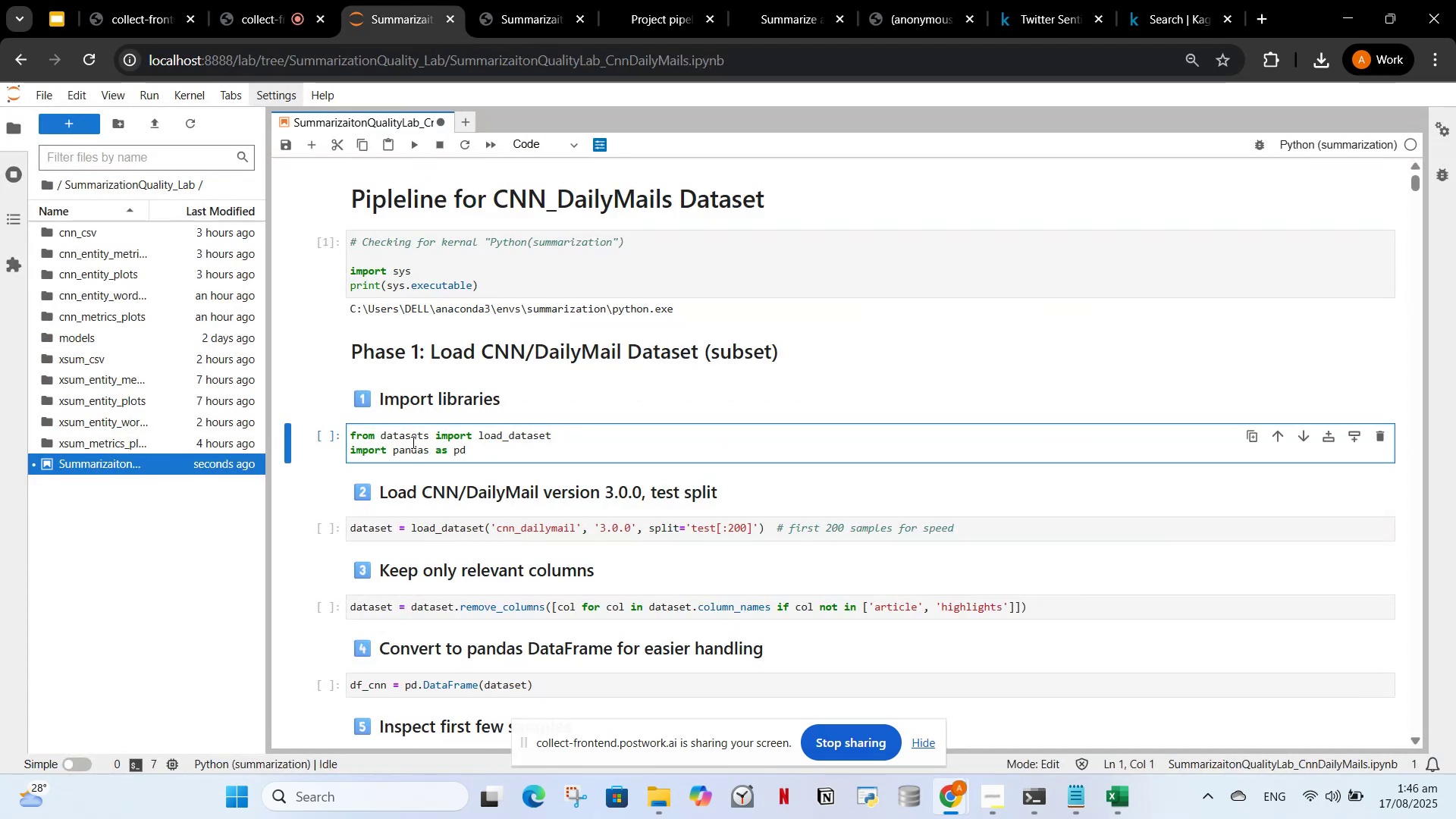 
left_click([409, 429])
 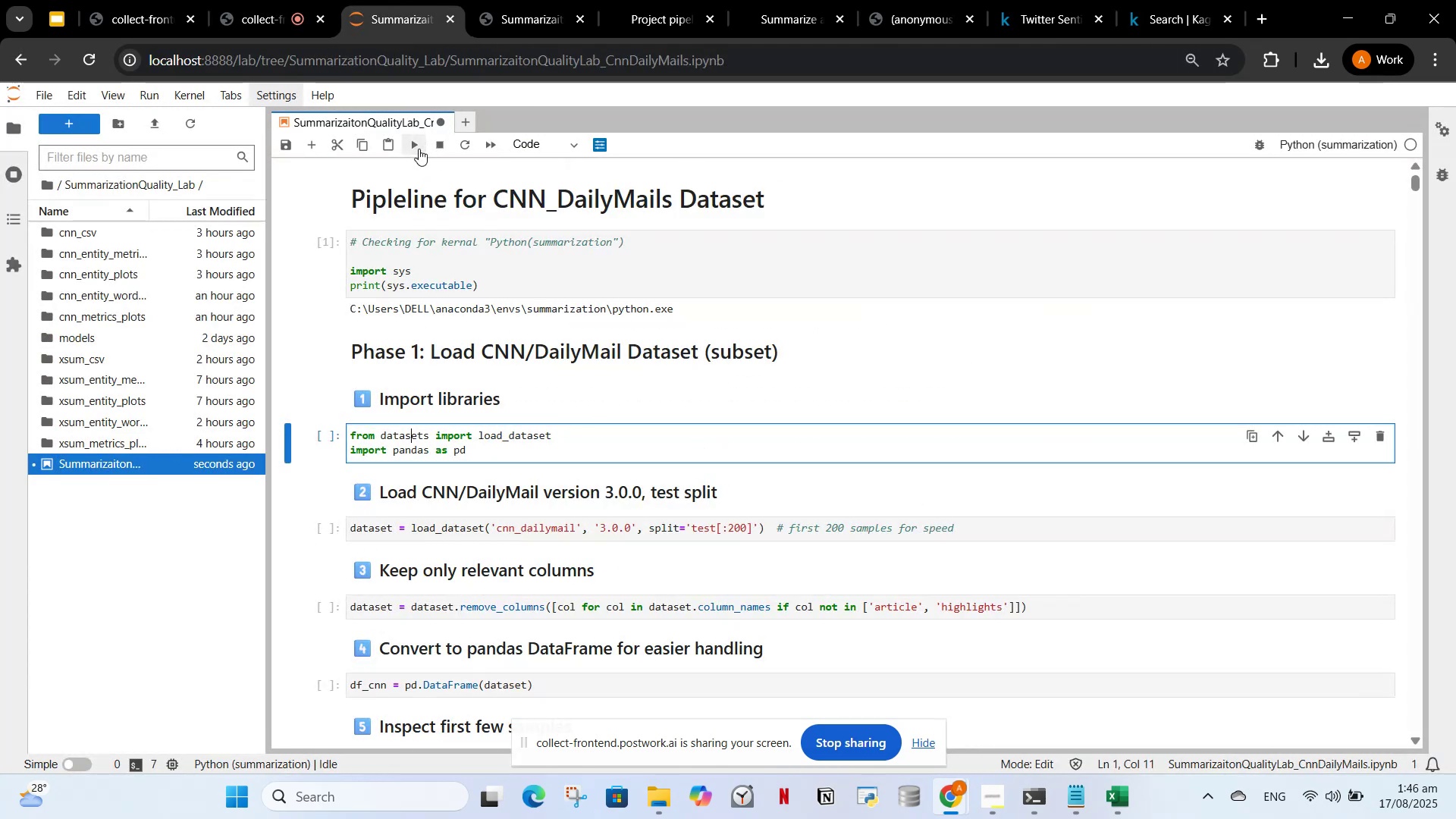 
left_click([419, 149])
 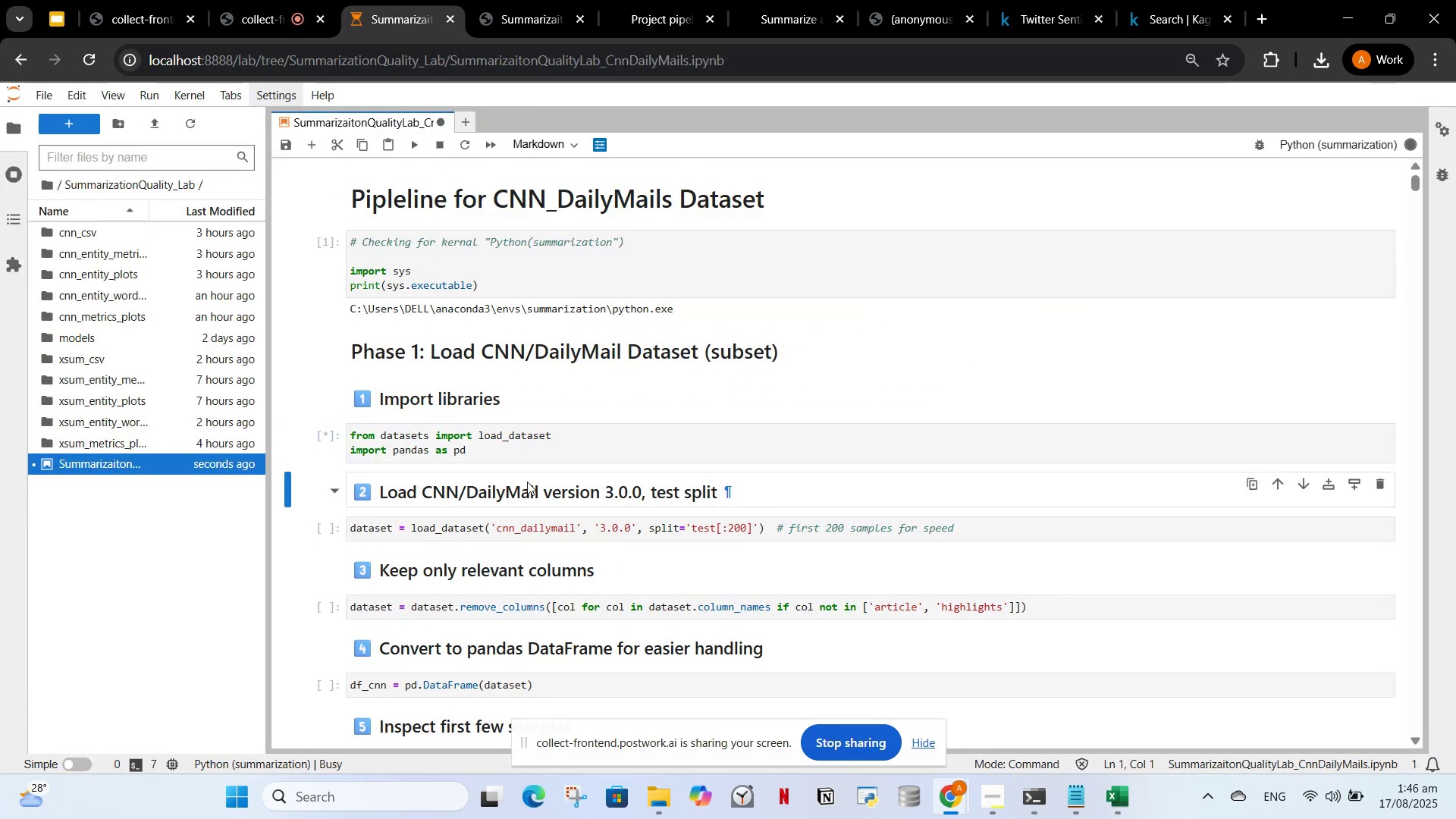 
scroll: coordinate [604, 327], scroll_direction: down, amount: 2.0
 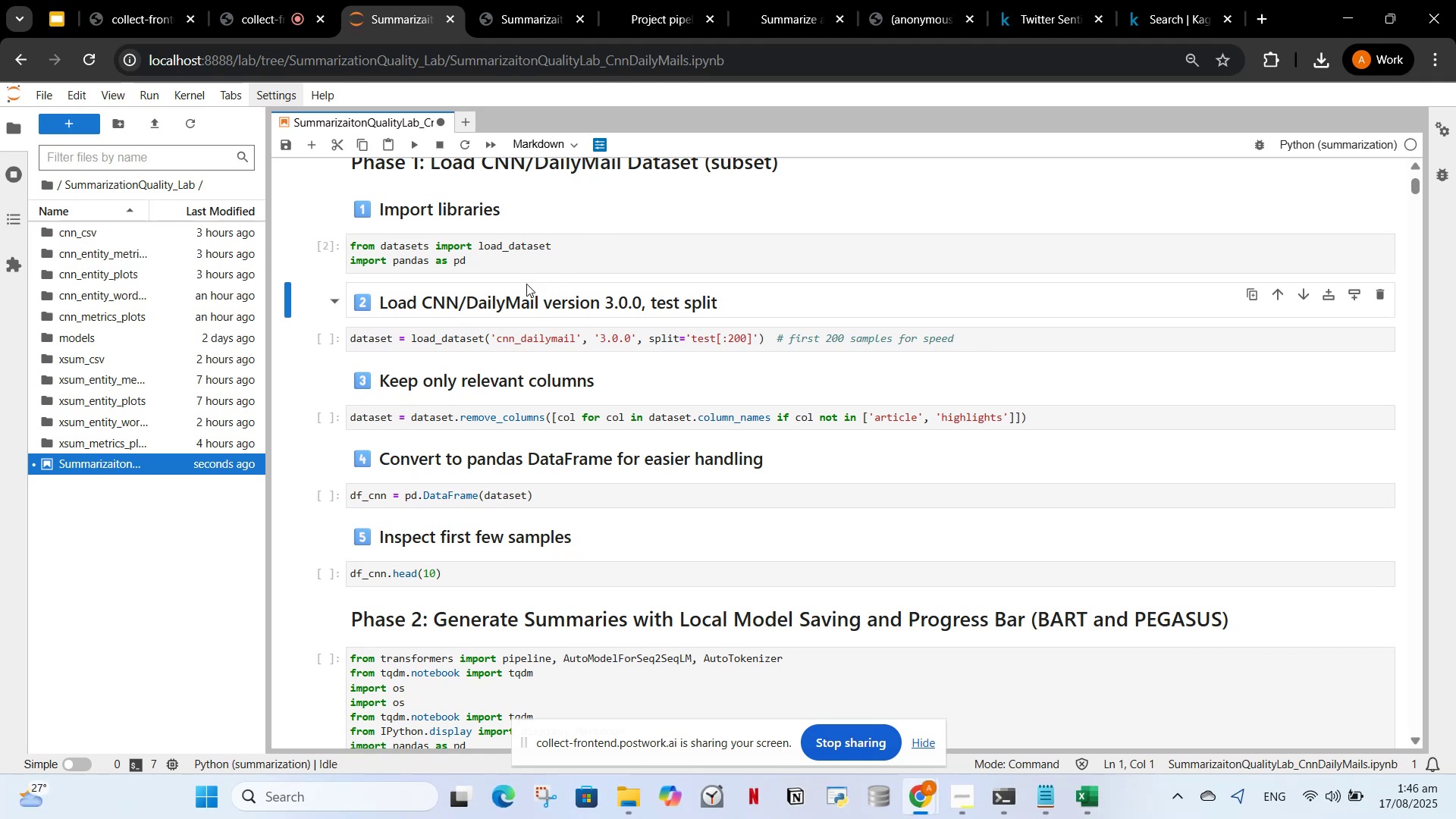 
wait(6.57)
 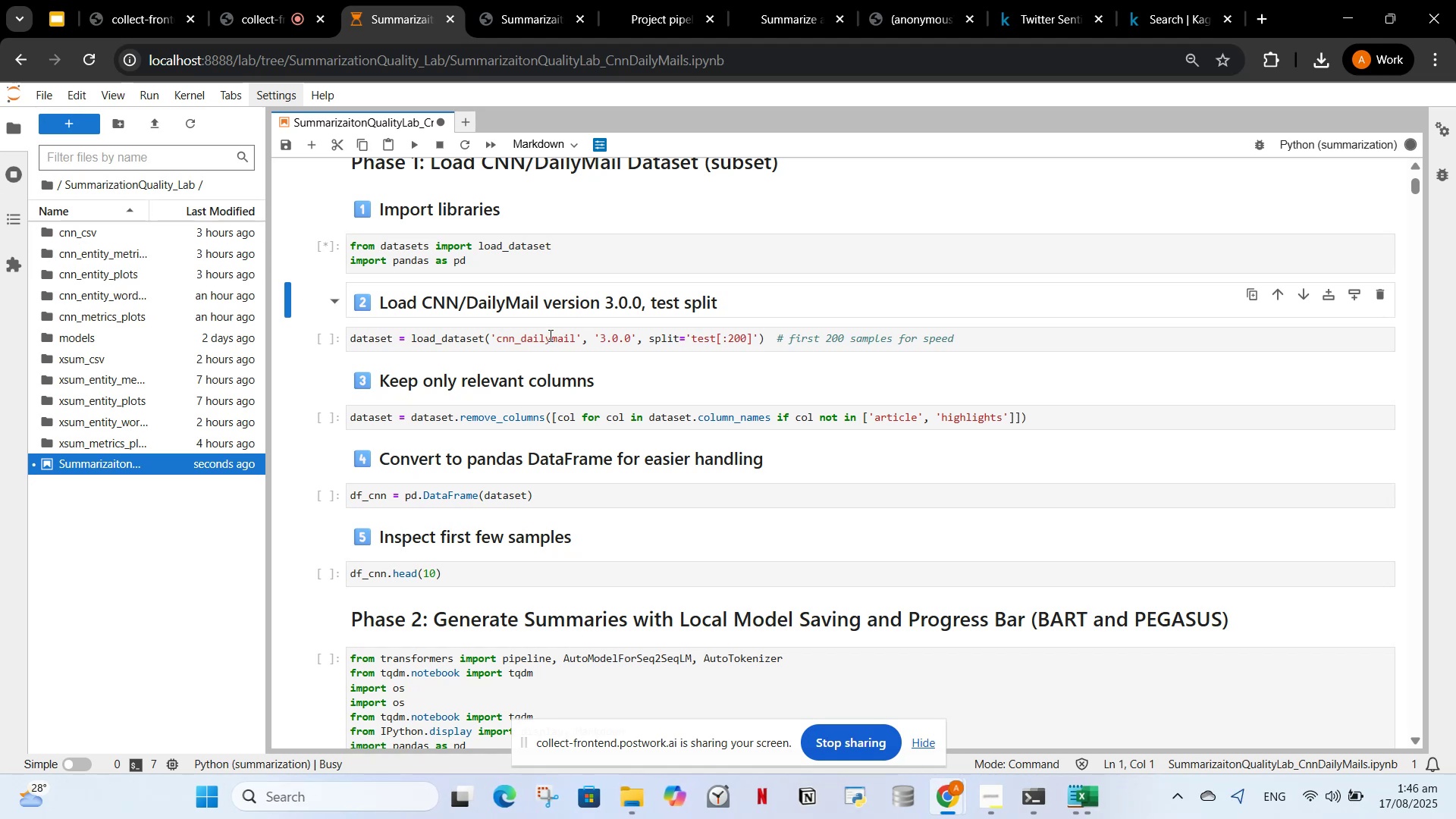 
left_click([438, 331])
 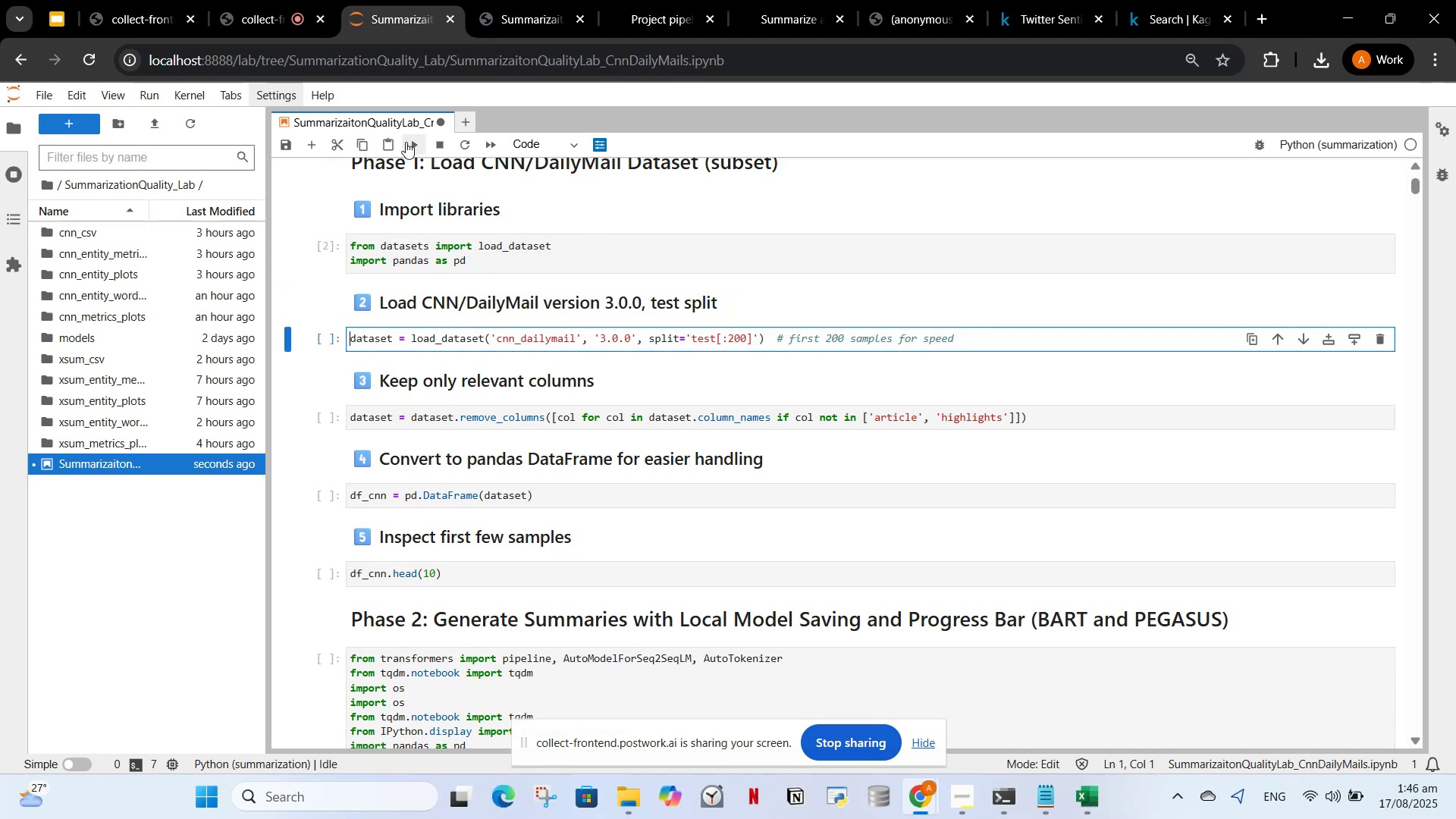 
left_click([410, 142])
 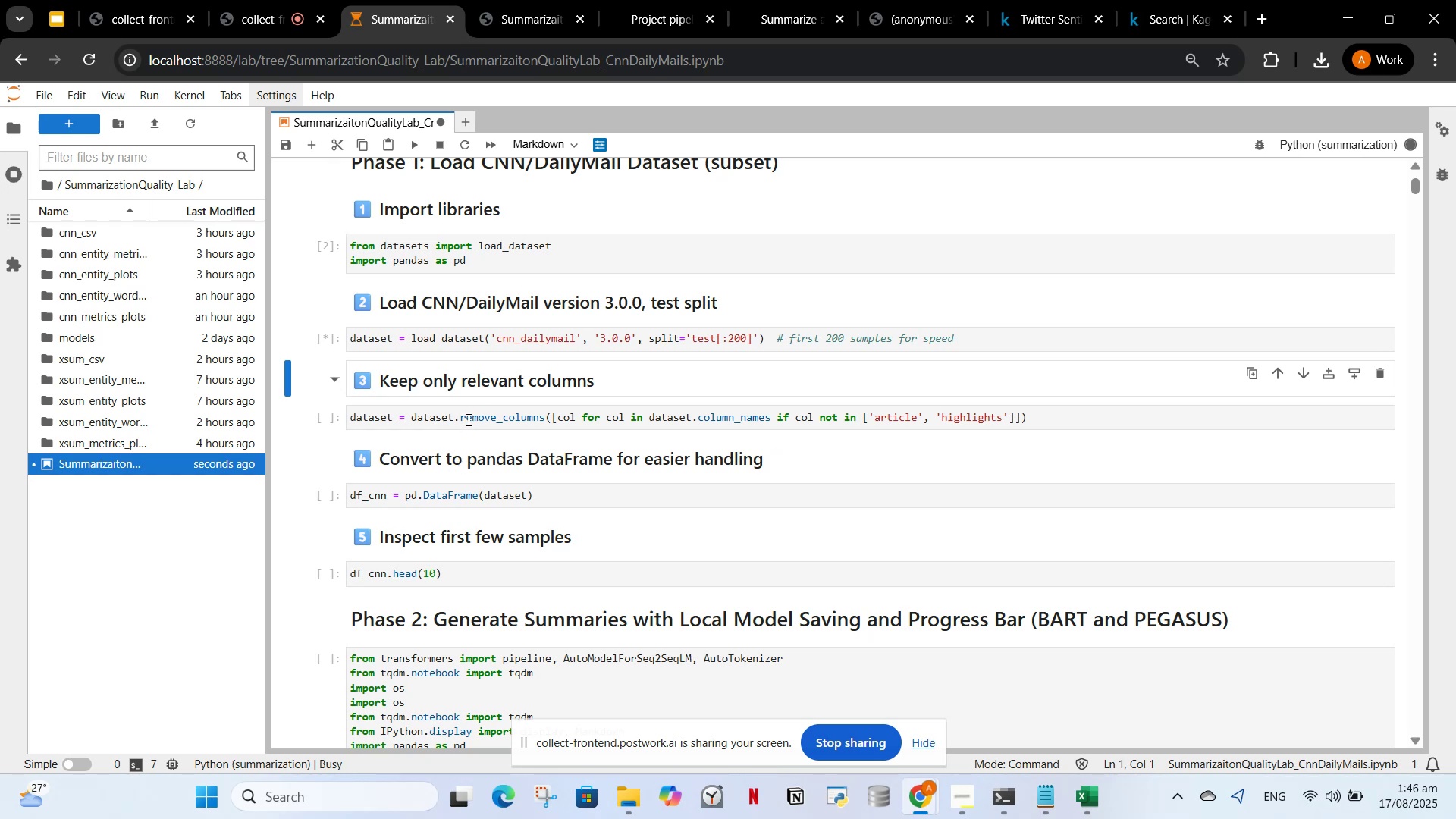 
wait(7.35)
 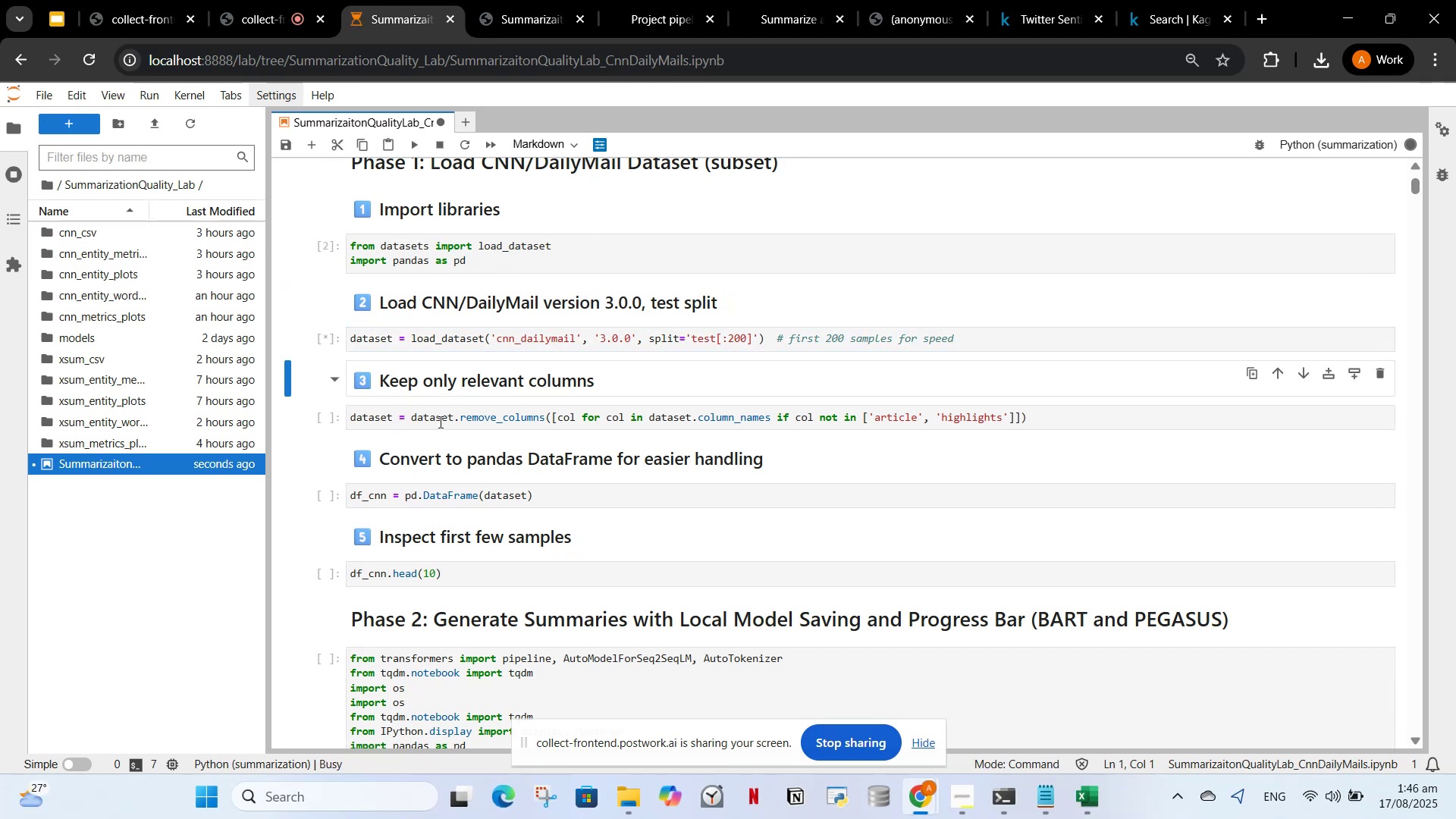 
left_click([643, 26])
 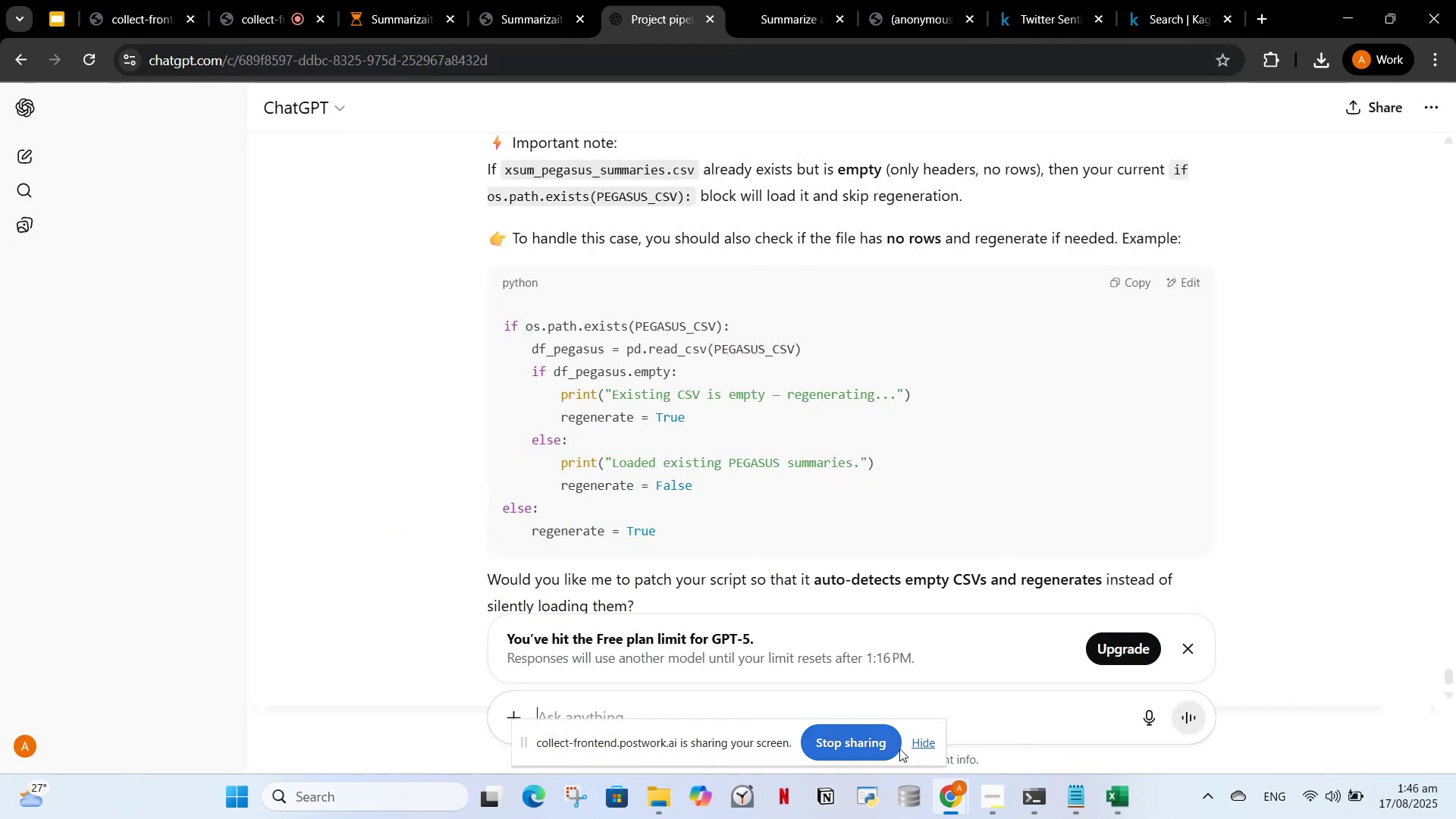 
left_click([925, 745])
 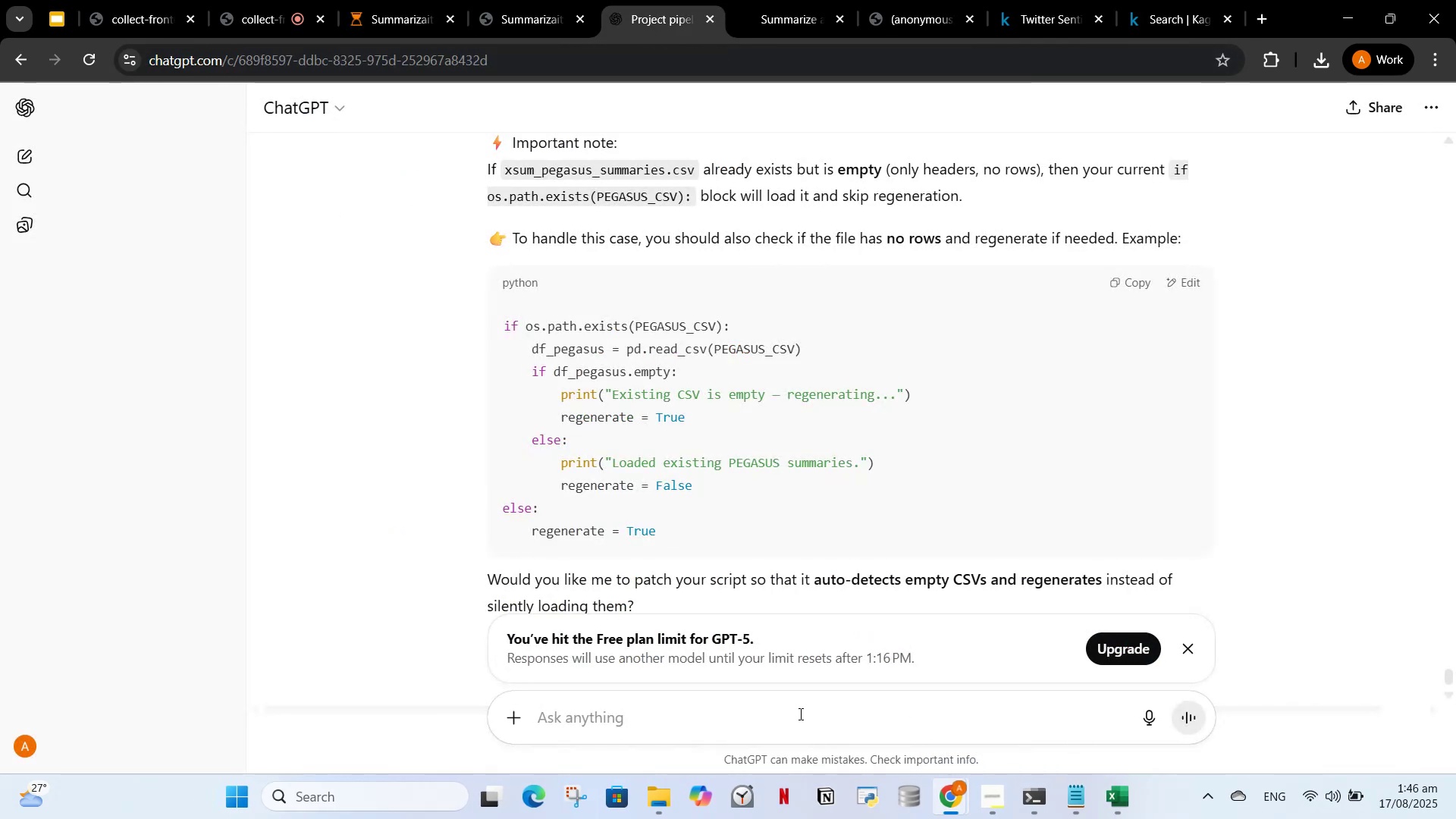 
type(give me an overall summary of thev project what we have achieved in the project so far give in dewtail what were the insights collected)
 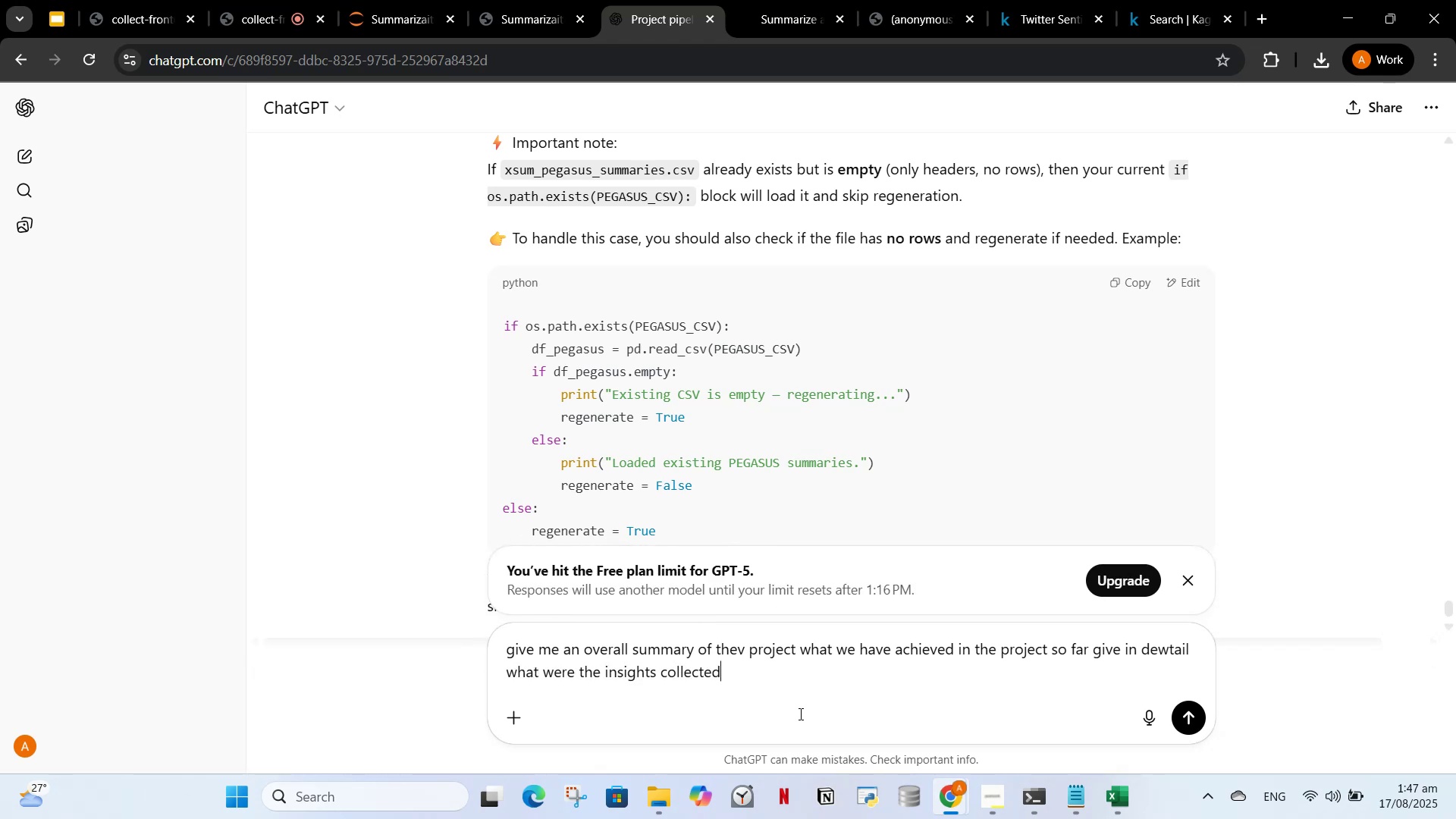 
key(Enter)
 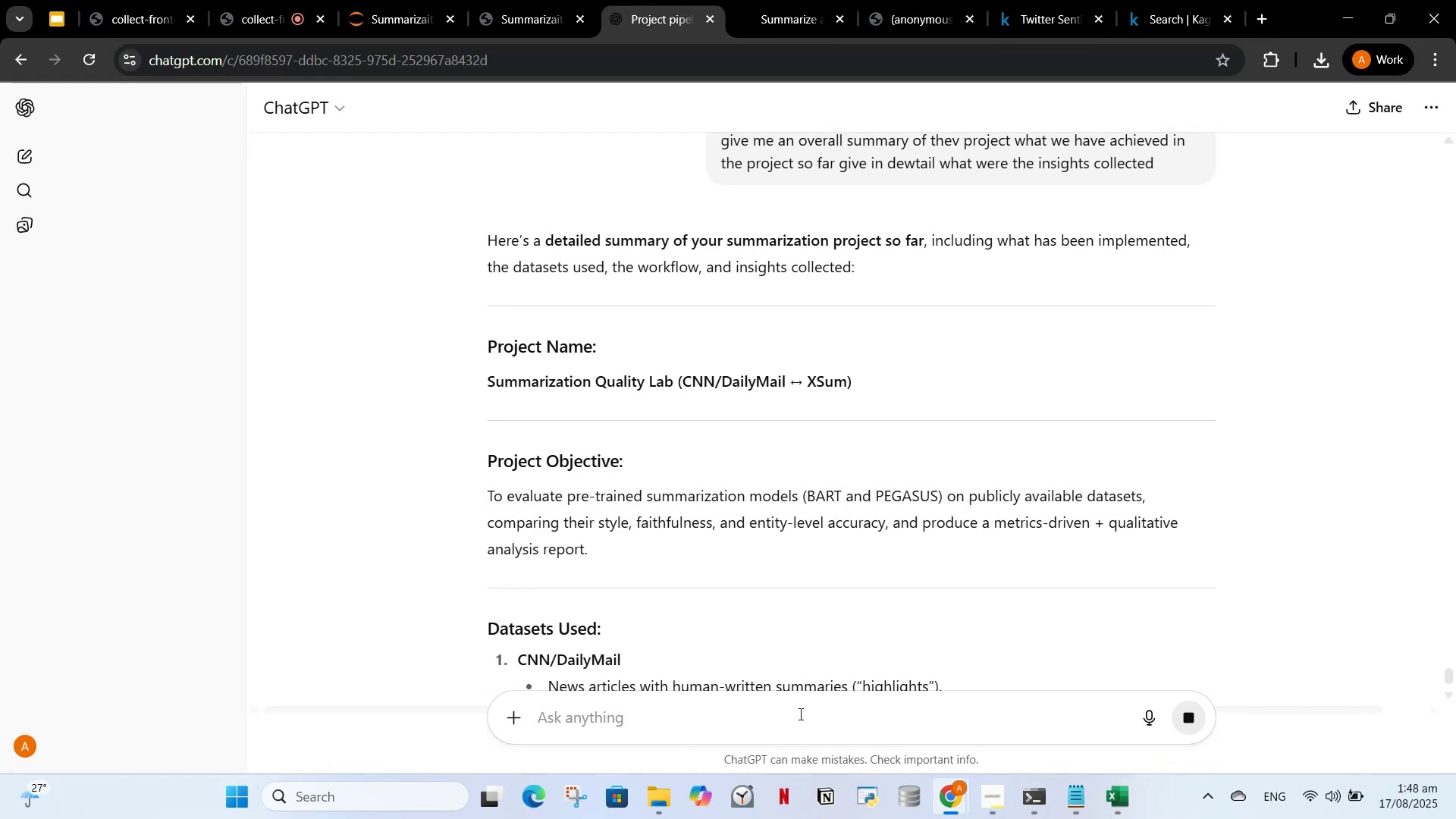 
wait(65.22)
 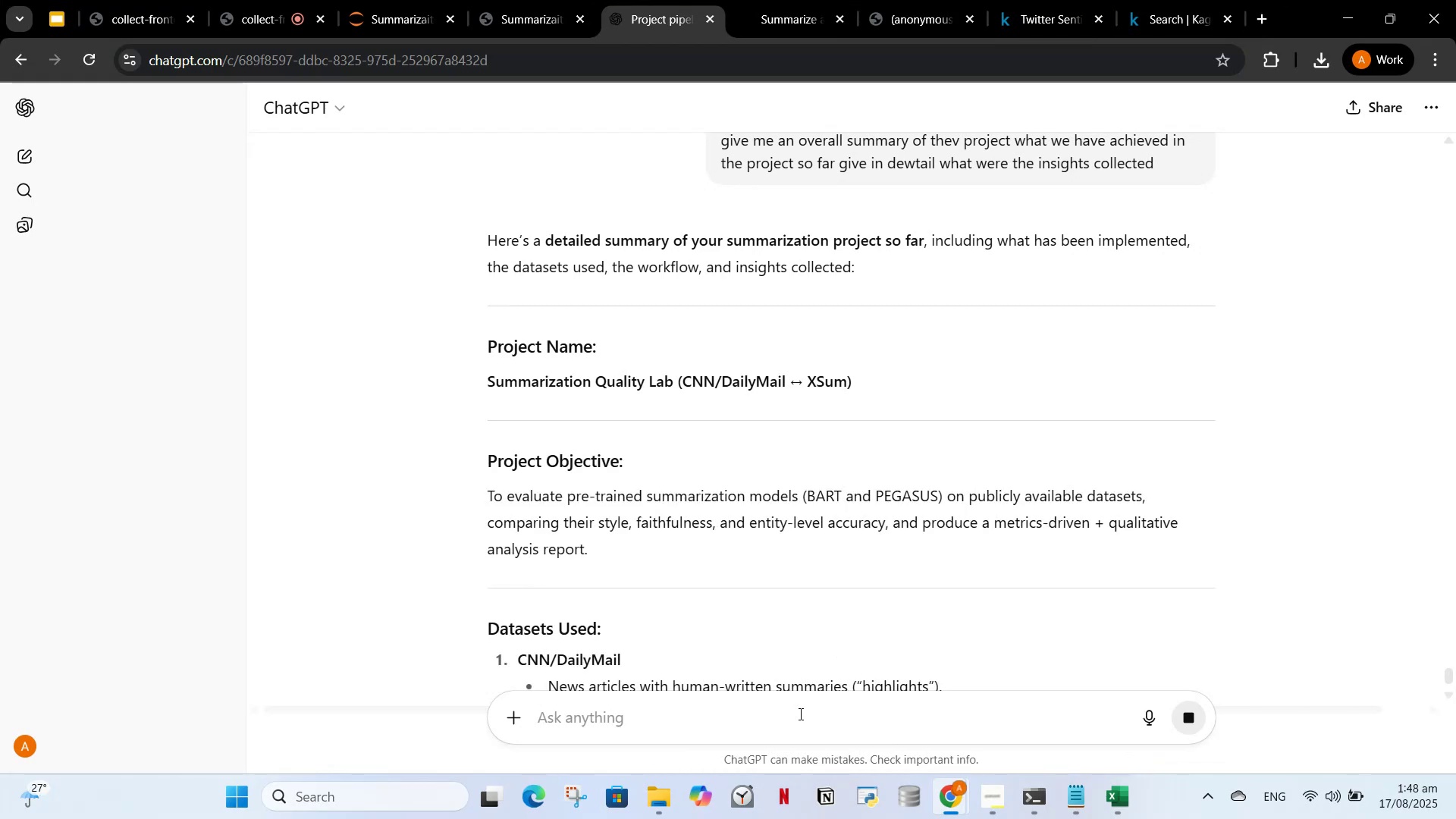 
scroll: coordinate [655, 417], scroll_direction: down, amount: 8.0
 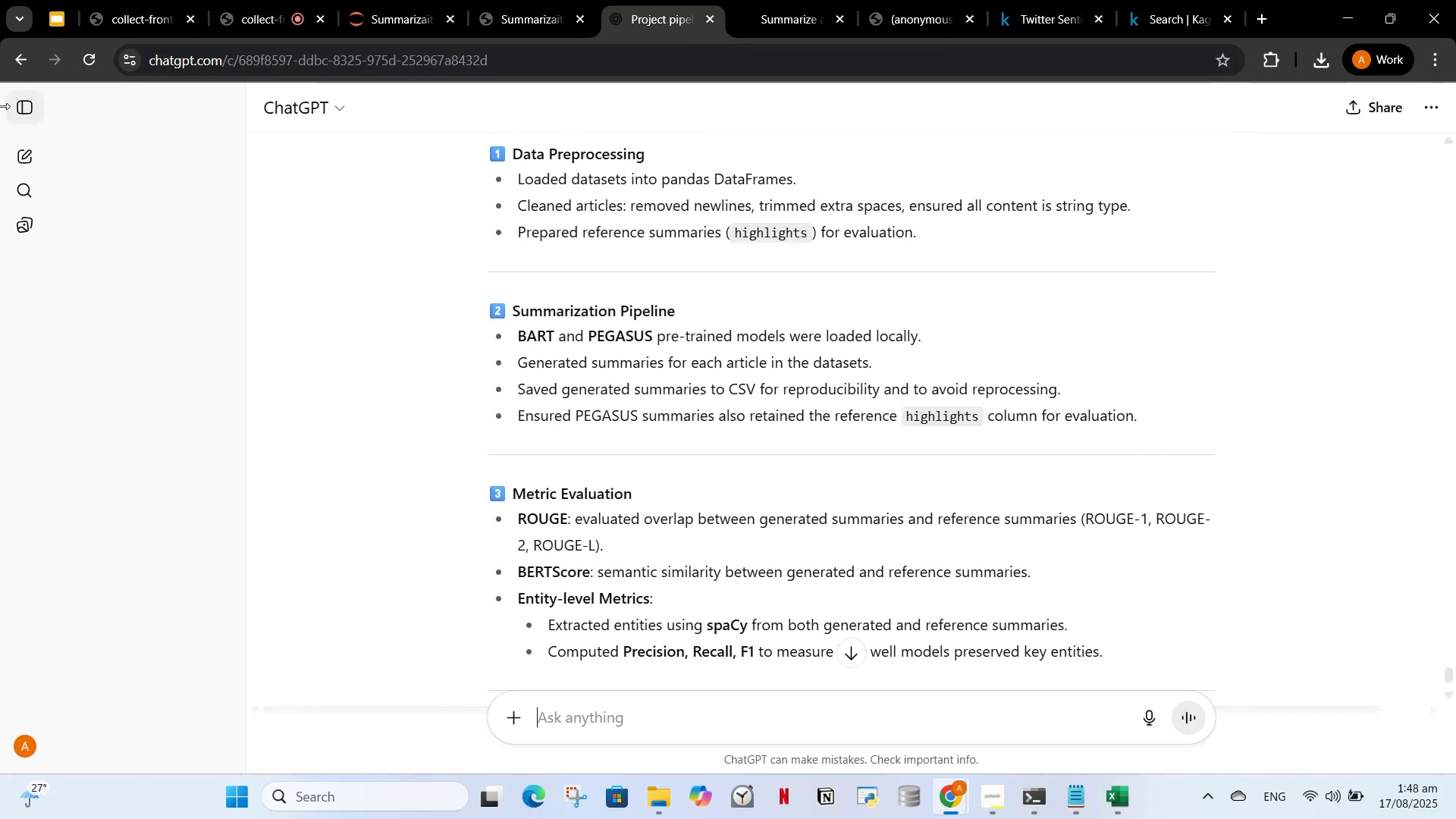 
left_click([29, 112])
 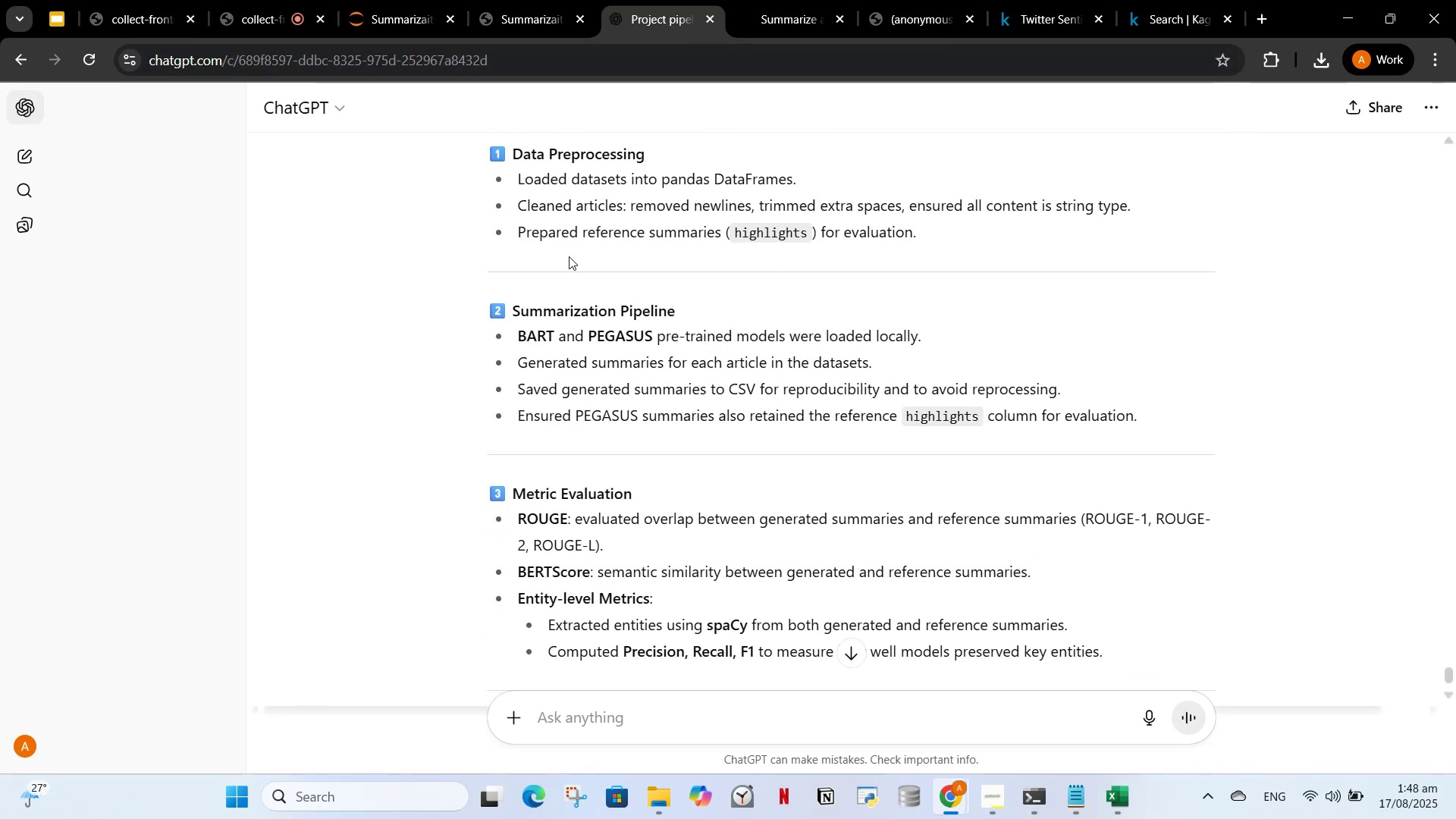 
scroll: coordinate [802, 422], scroll_direction: down, amount: 5.0
 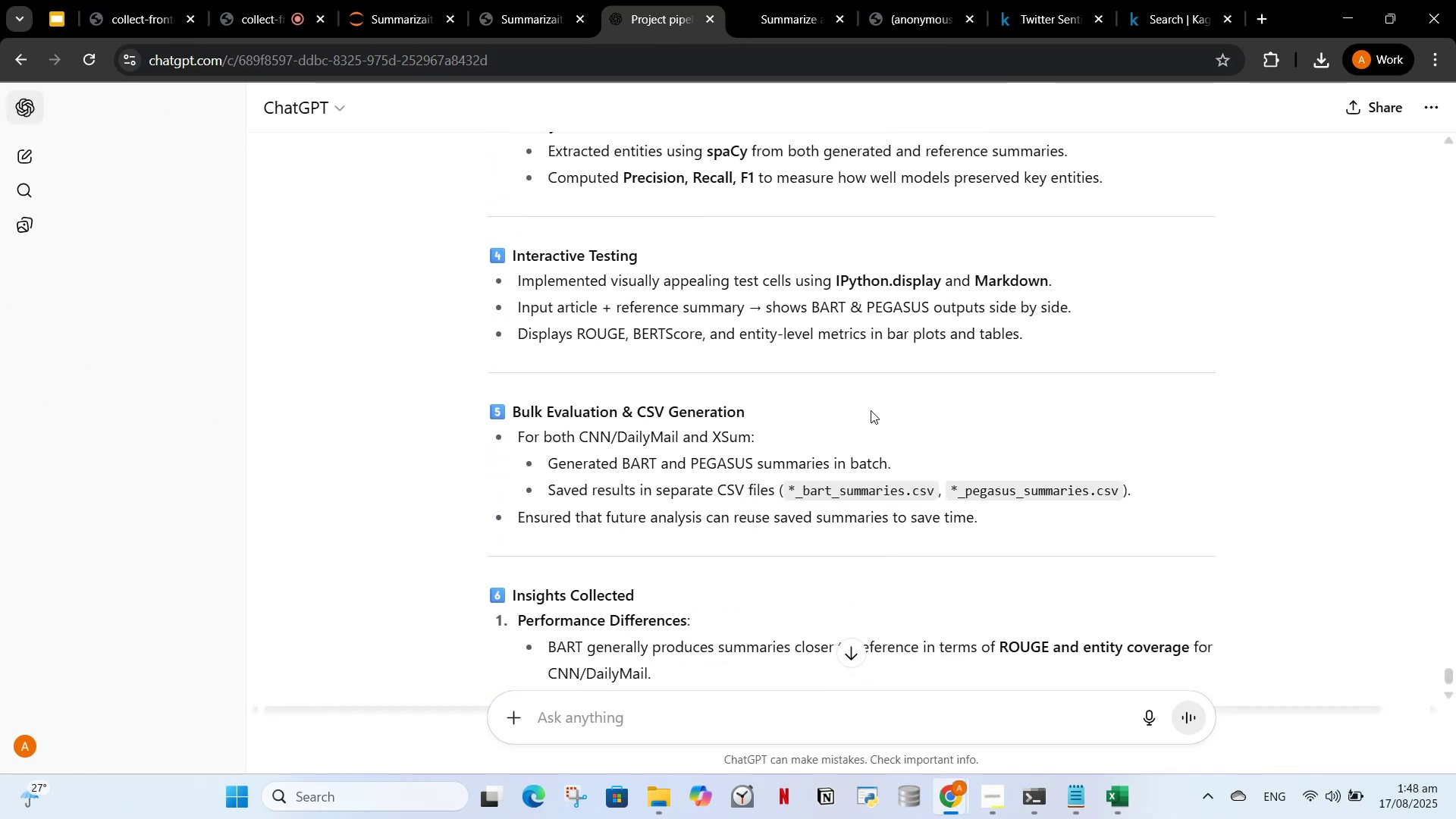 
scroll: coordinate [674, 274], scroll_direction: up, amount: 10.0
 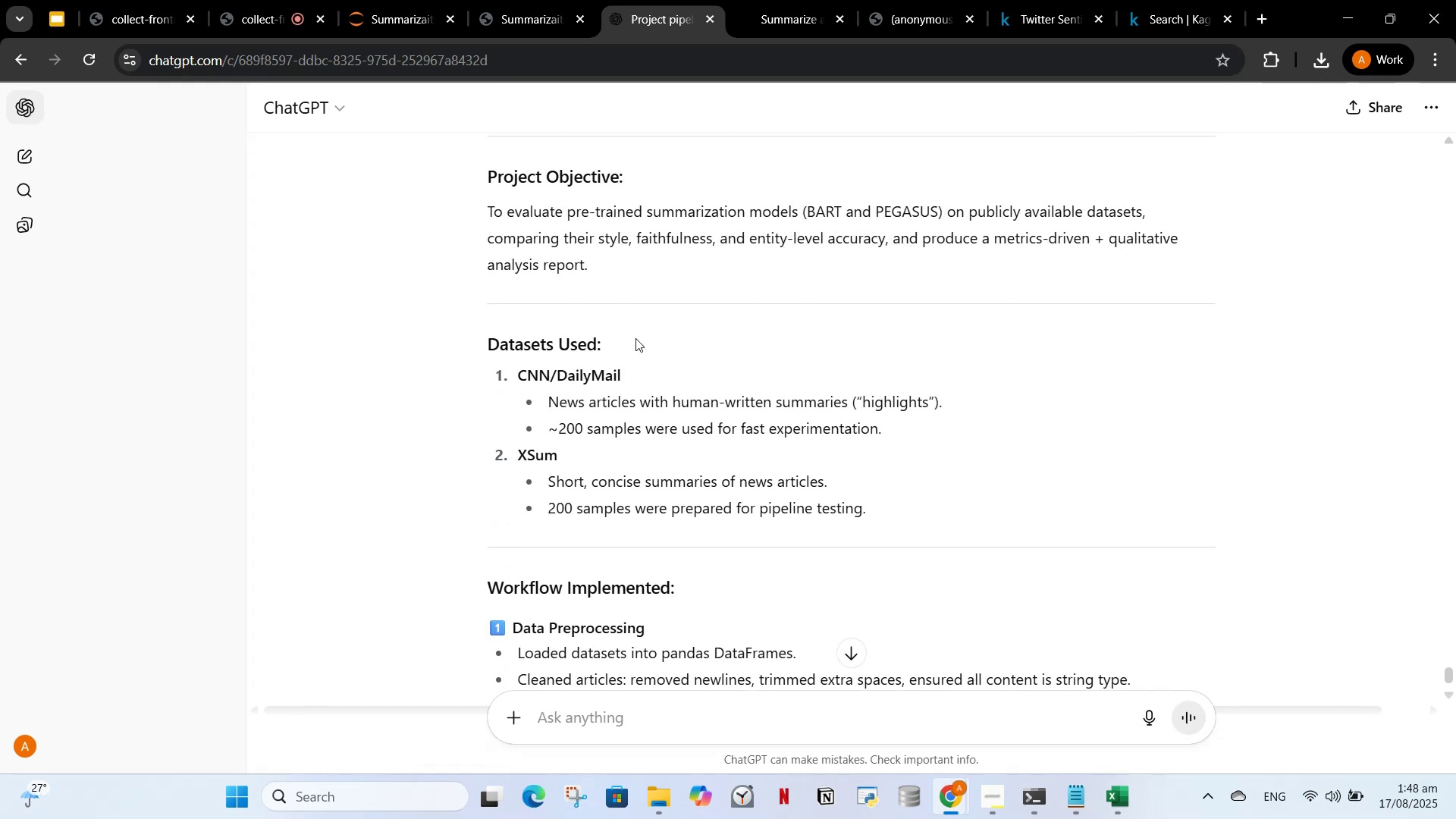 
scroll: coordinate [656, 372], scroll_direction: down, amount: 23.0
 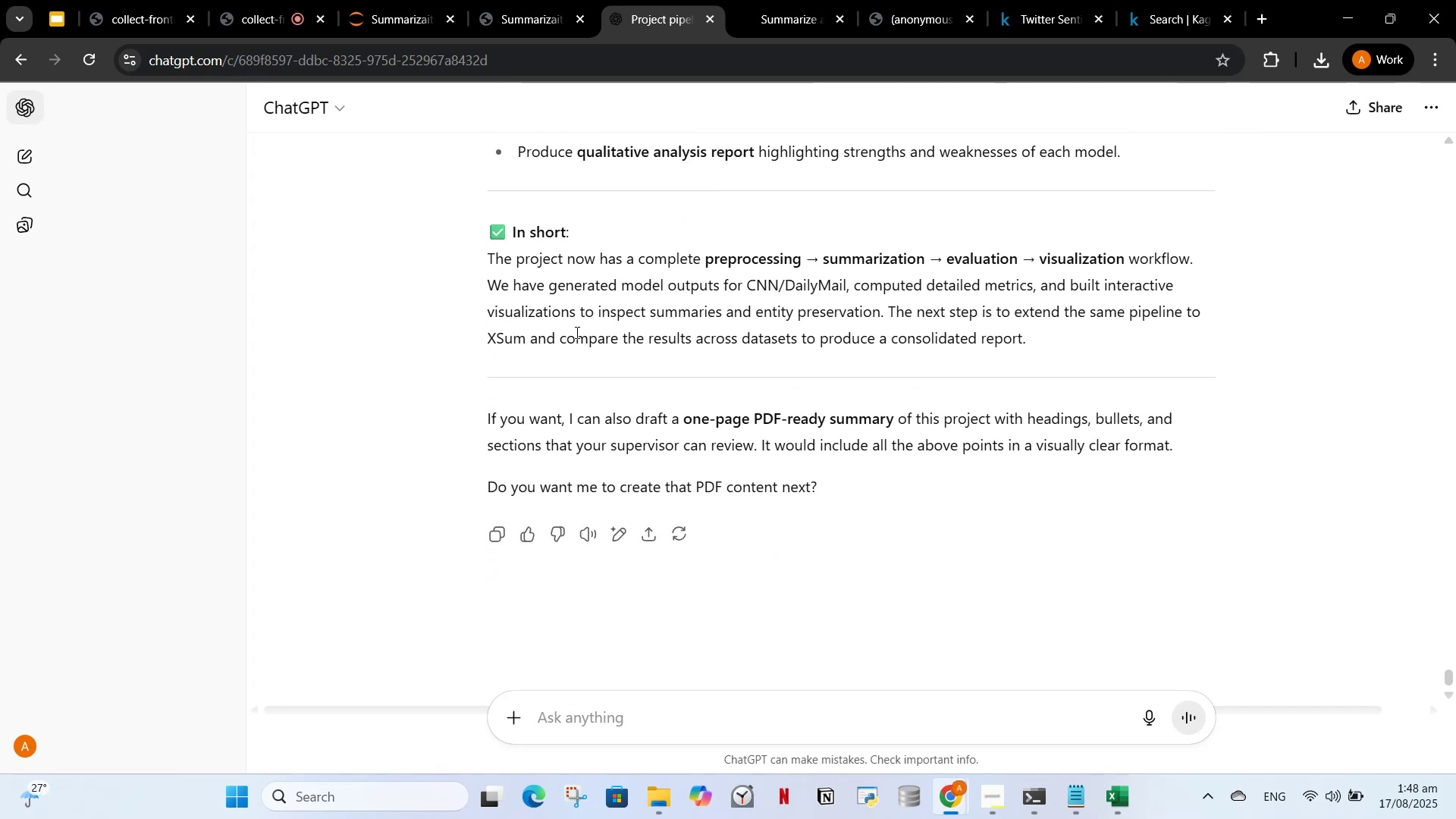 
scroll: coordinate [667, 278], scroll_direction: up, amount: 24.0
 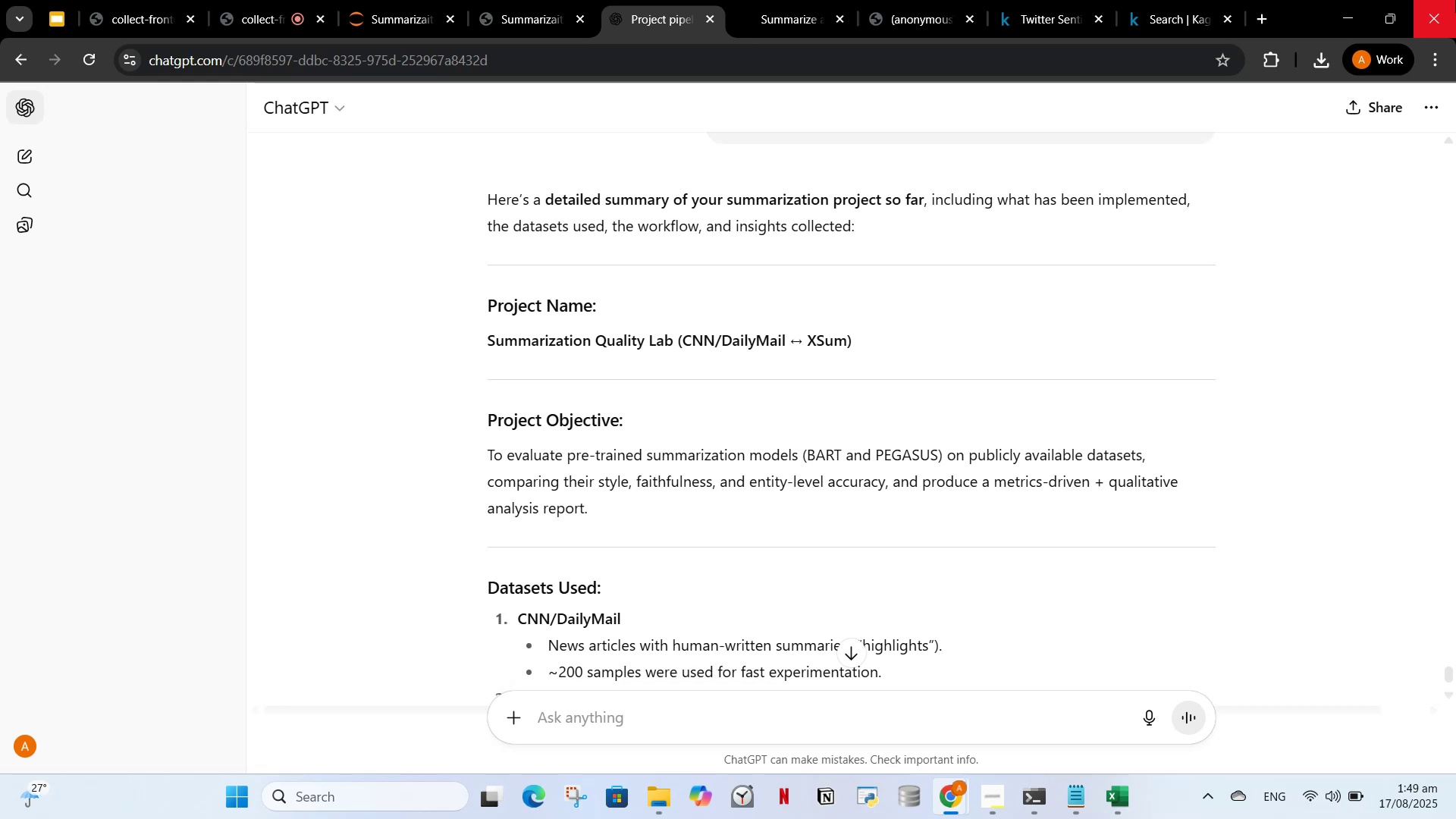 
wait(35.18)
 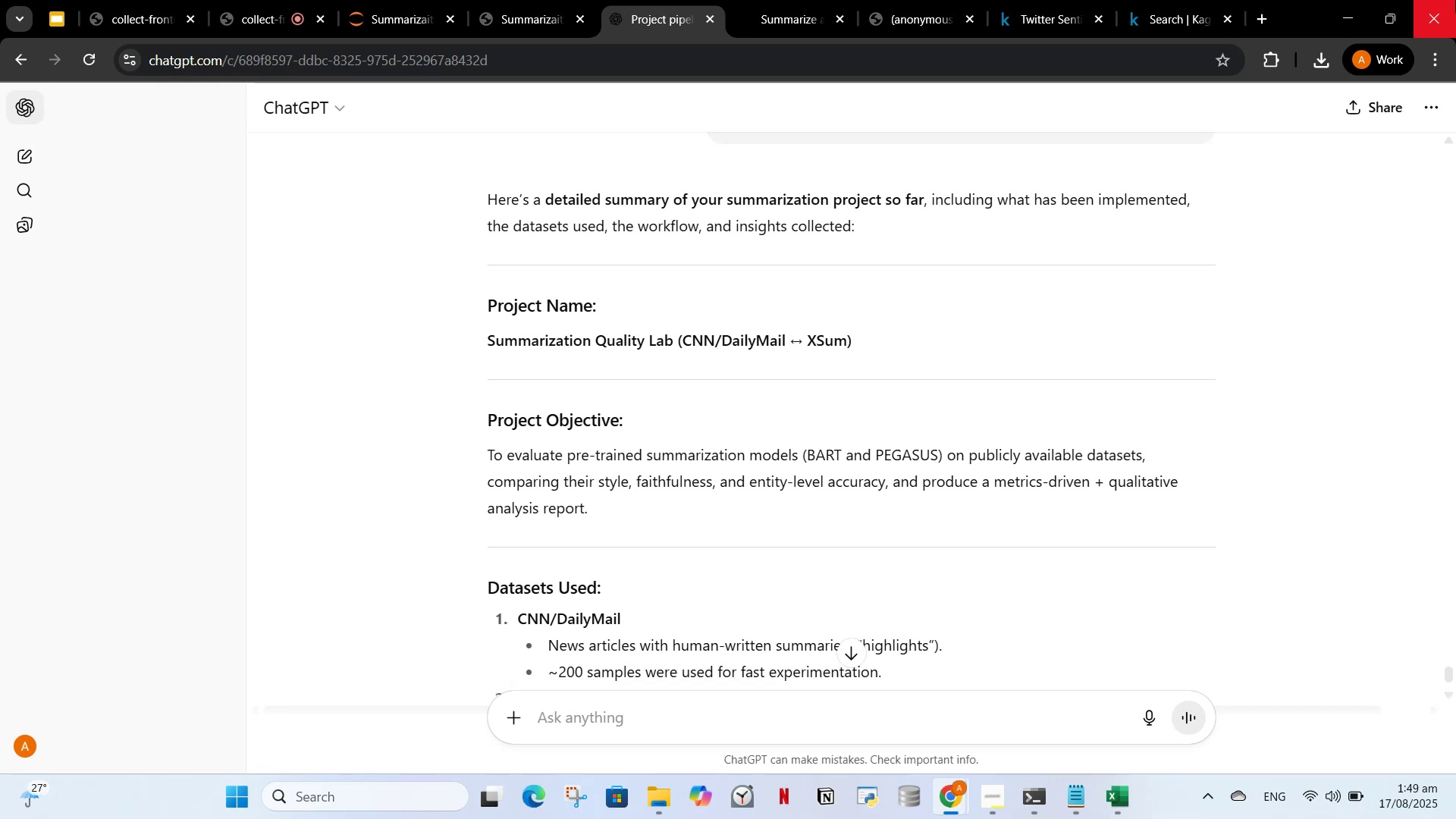 
scroll: coordinate [764, 331], scroll_direction: down, amount: 1.0
 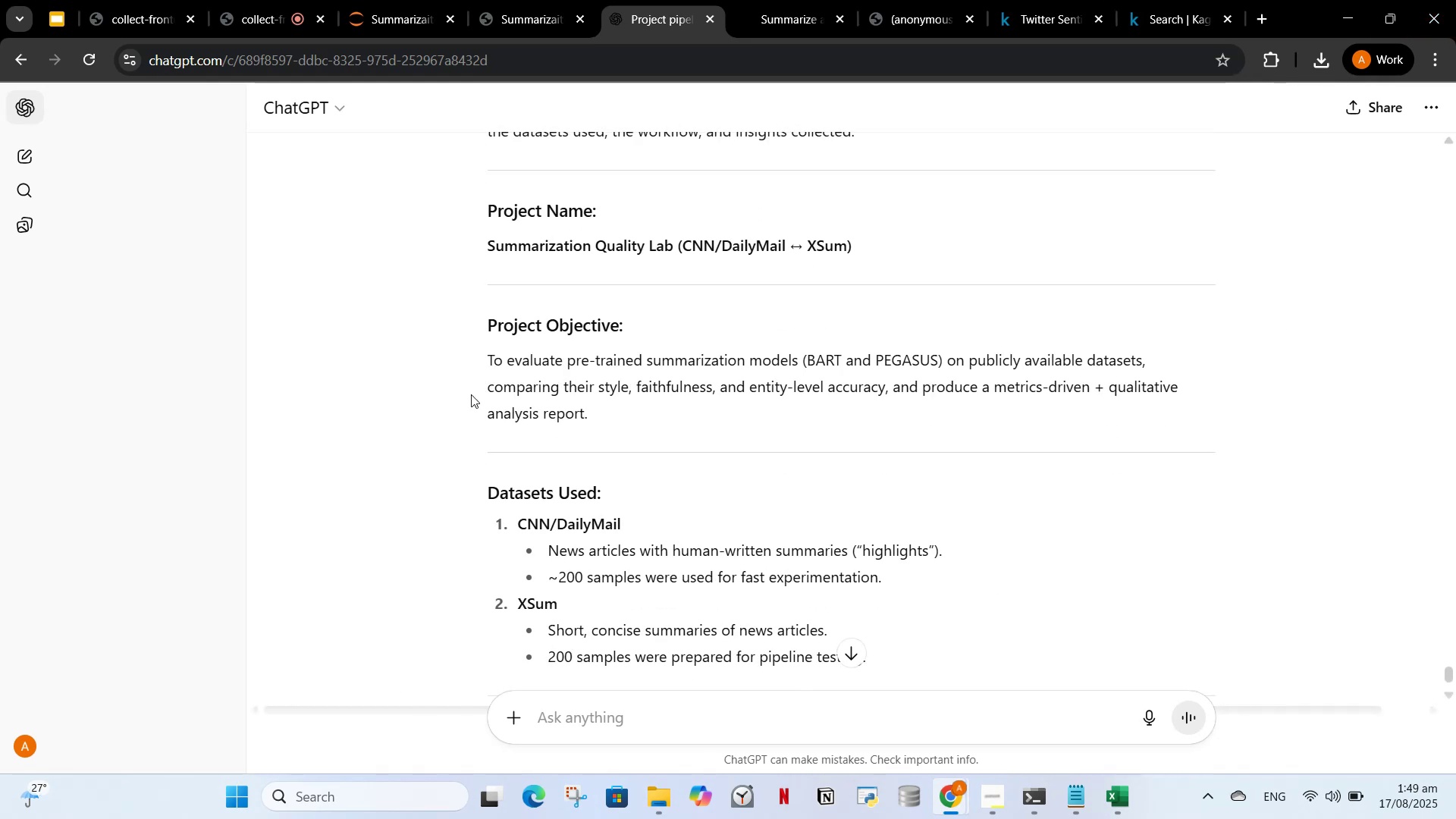 
scroll: coordinate [541, 495], scroll_direction: up, amount: 2.0
 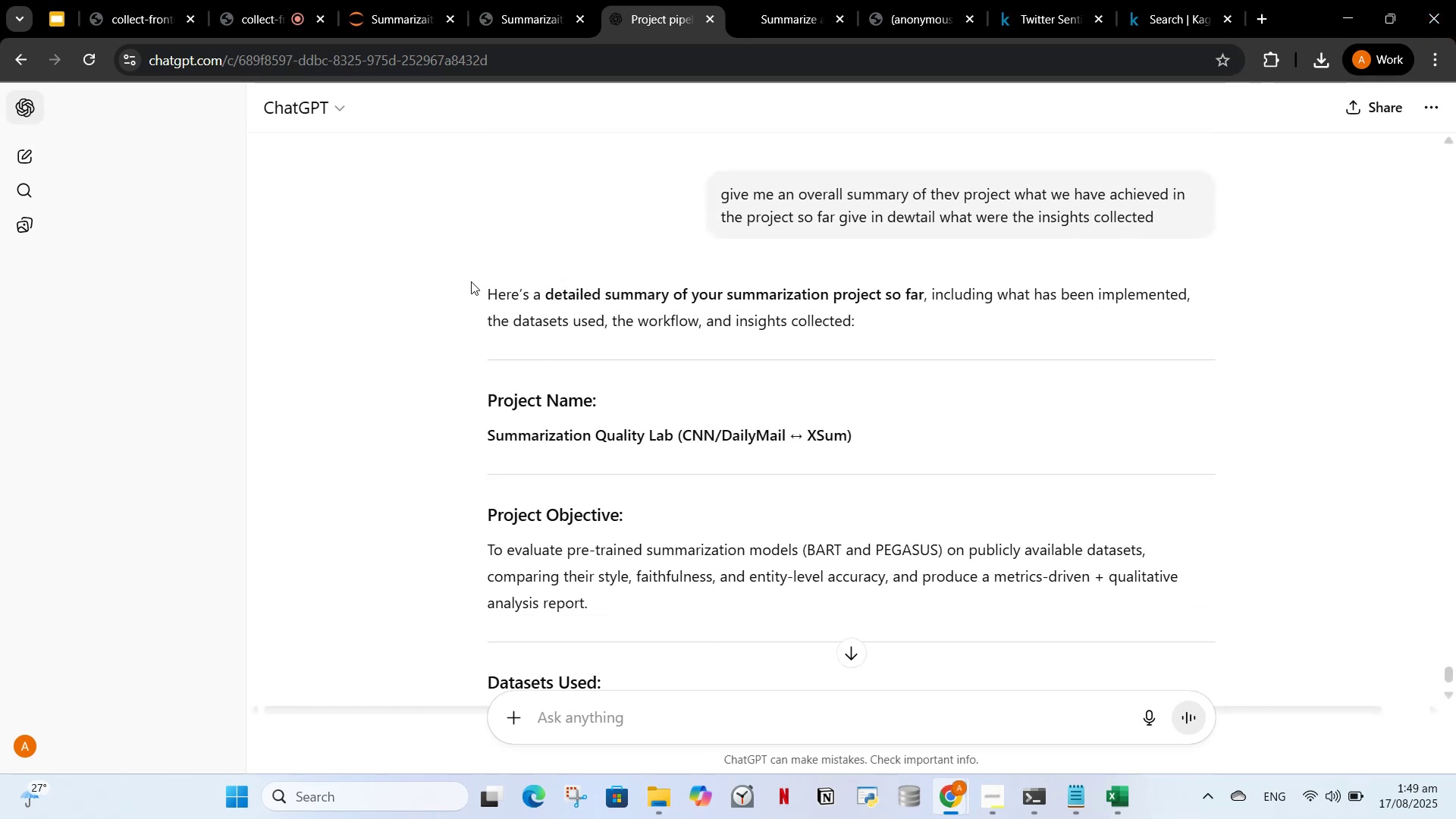 
left_click_drag(start_coordinate=[475, 297], to_coordinate=[837, 570])
 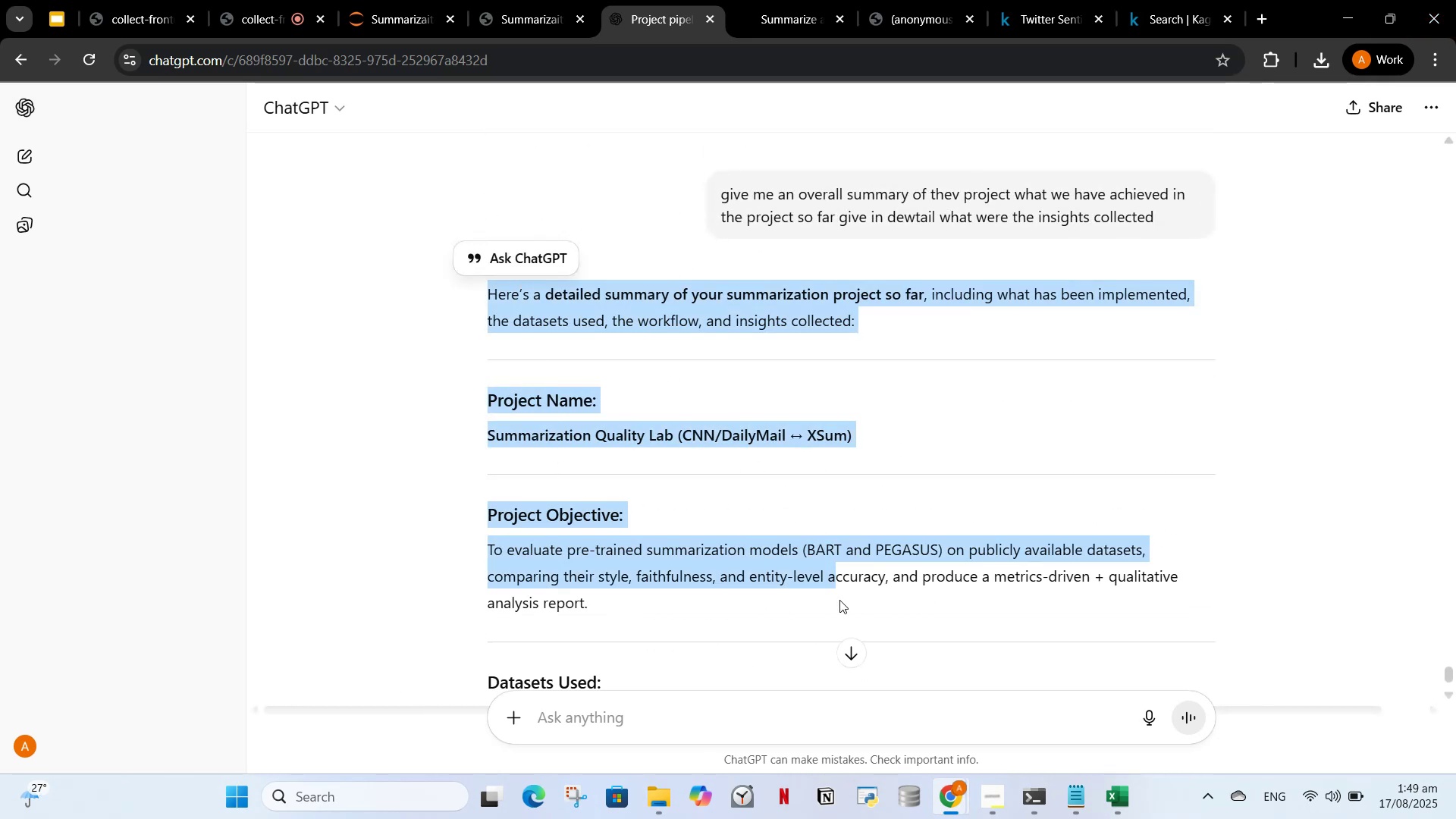 
left_click([839, 600])
 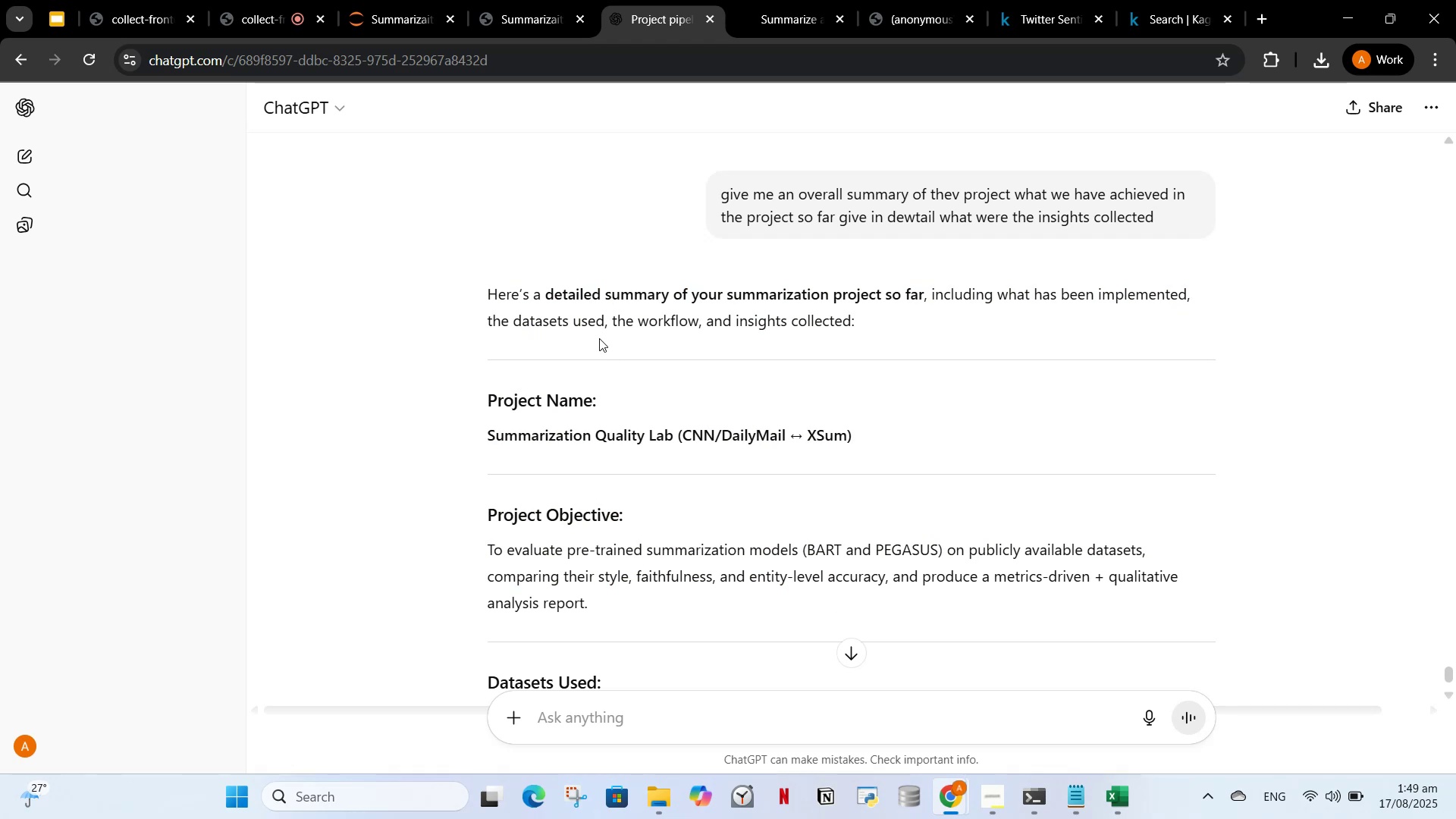 
wait(12.53)
 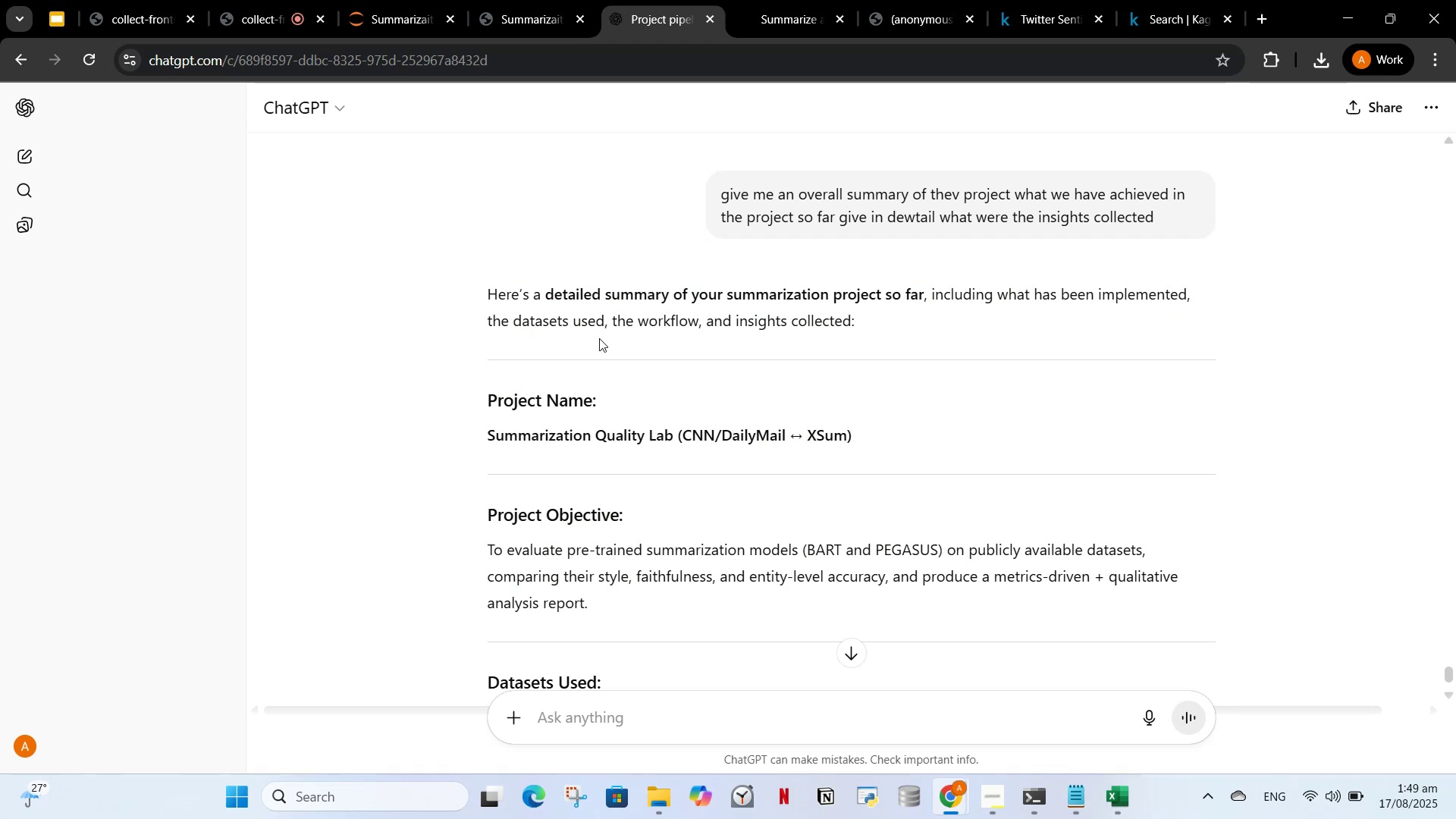 
scroll: coordinate [588, 532], scroll_direction: down, amount: 2.0
 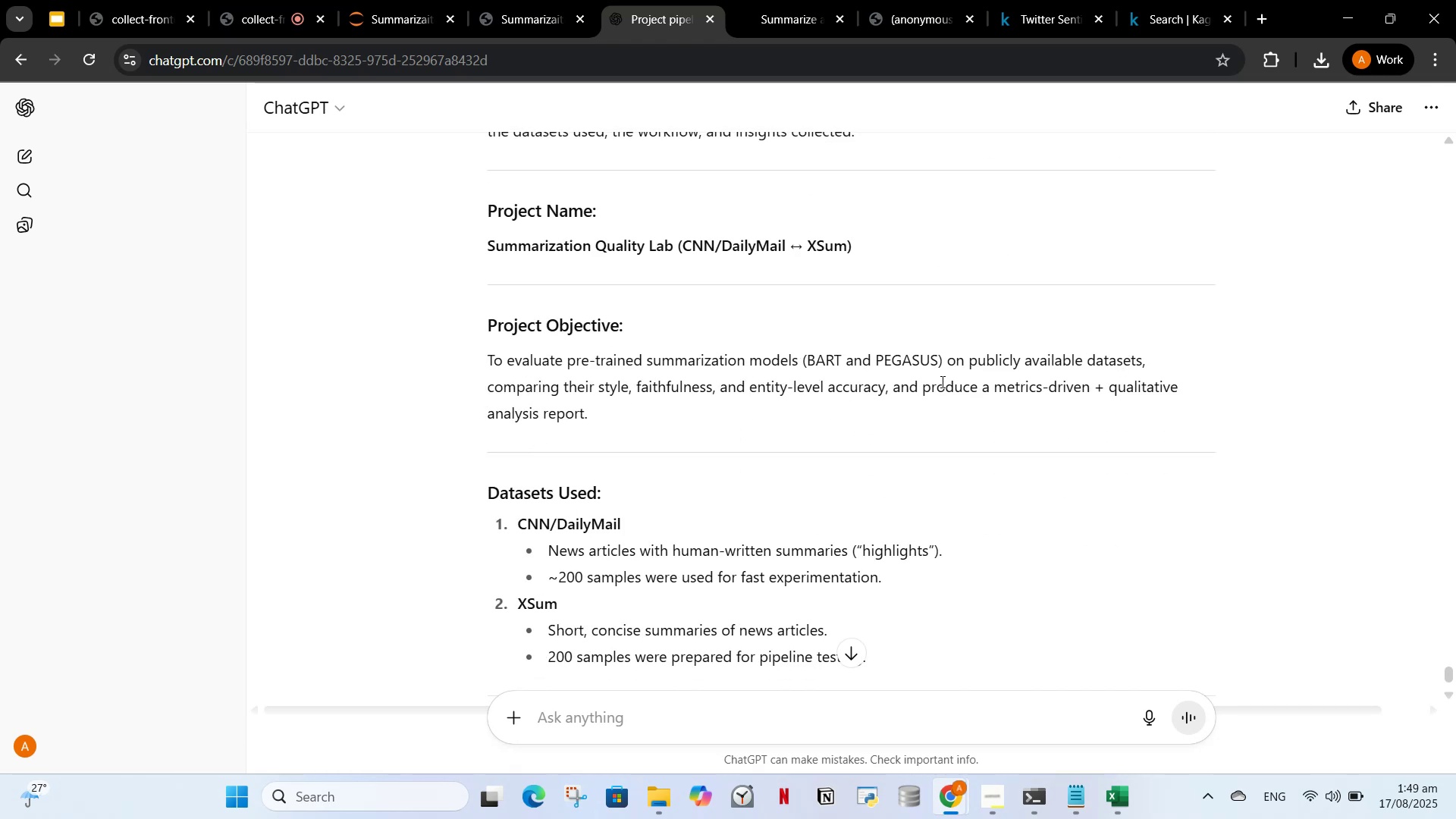 
wait(11.92)
 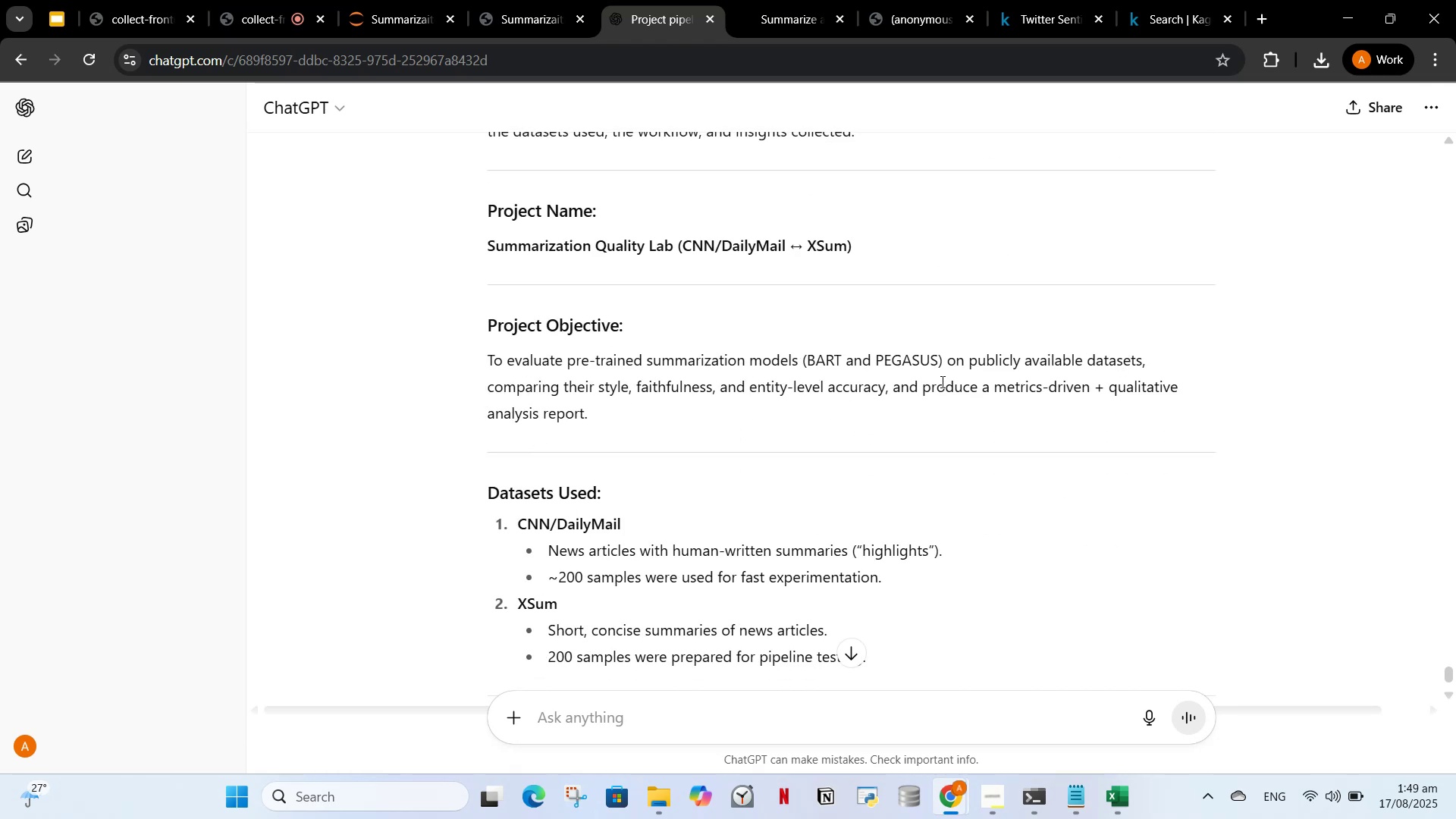 
scroll: coordinate [783, 526], scroll_direction: down, amount: 2.0
 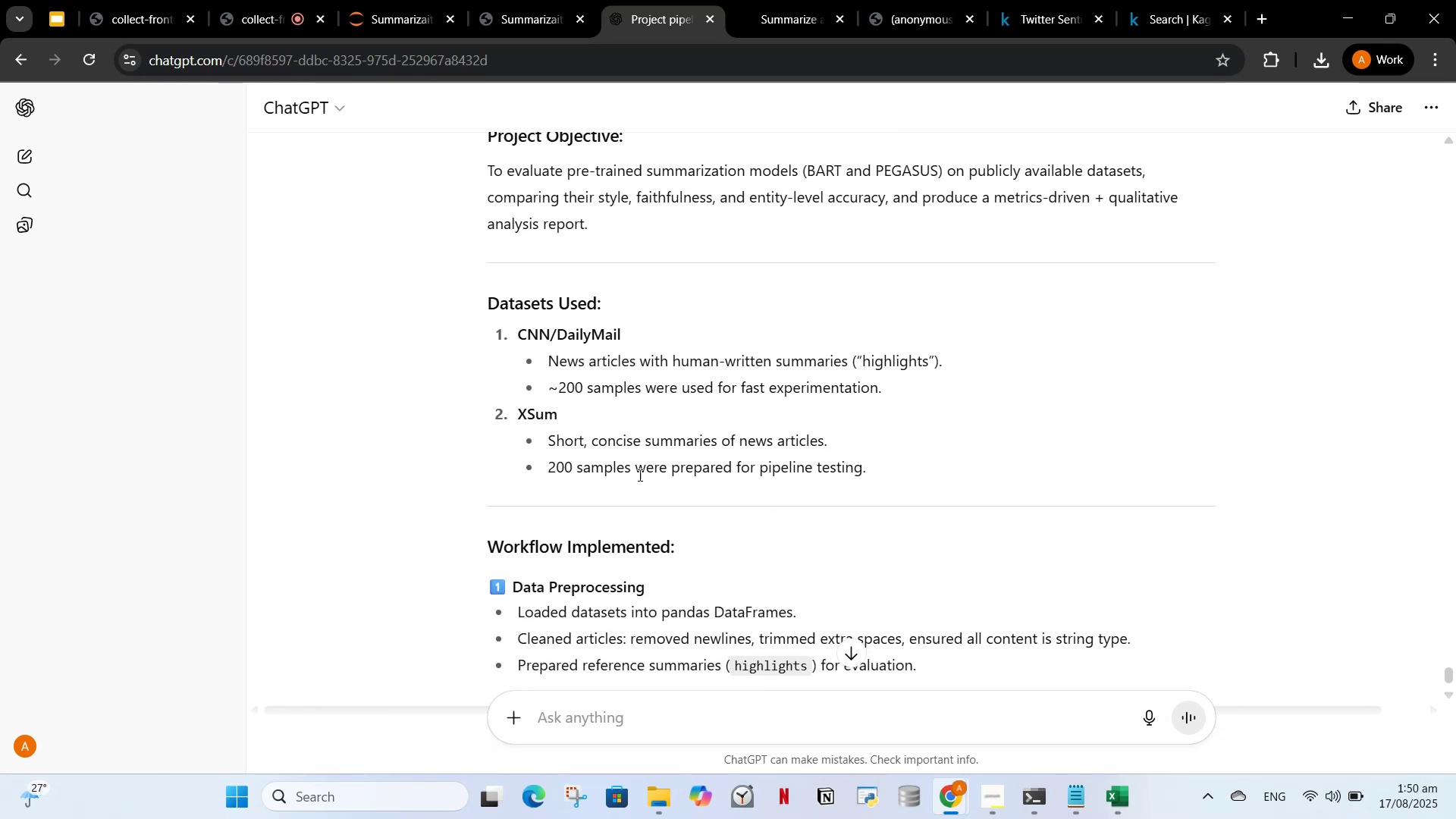 
wait(6.73)
 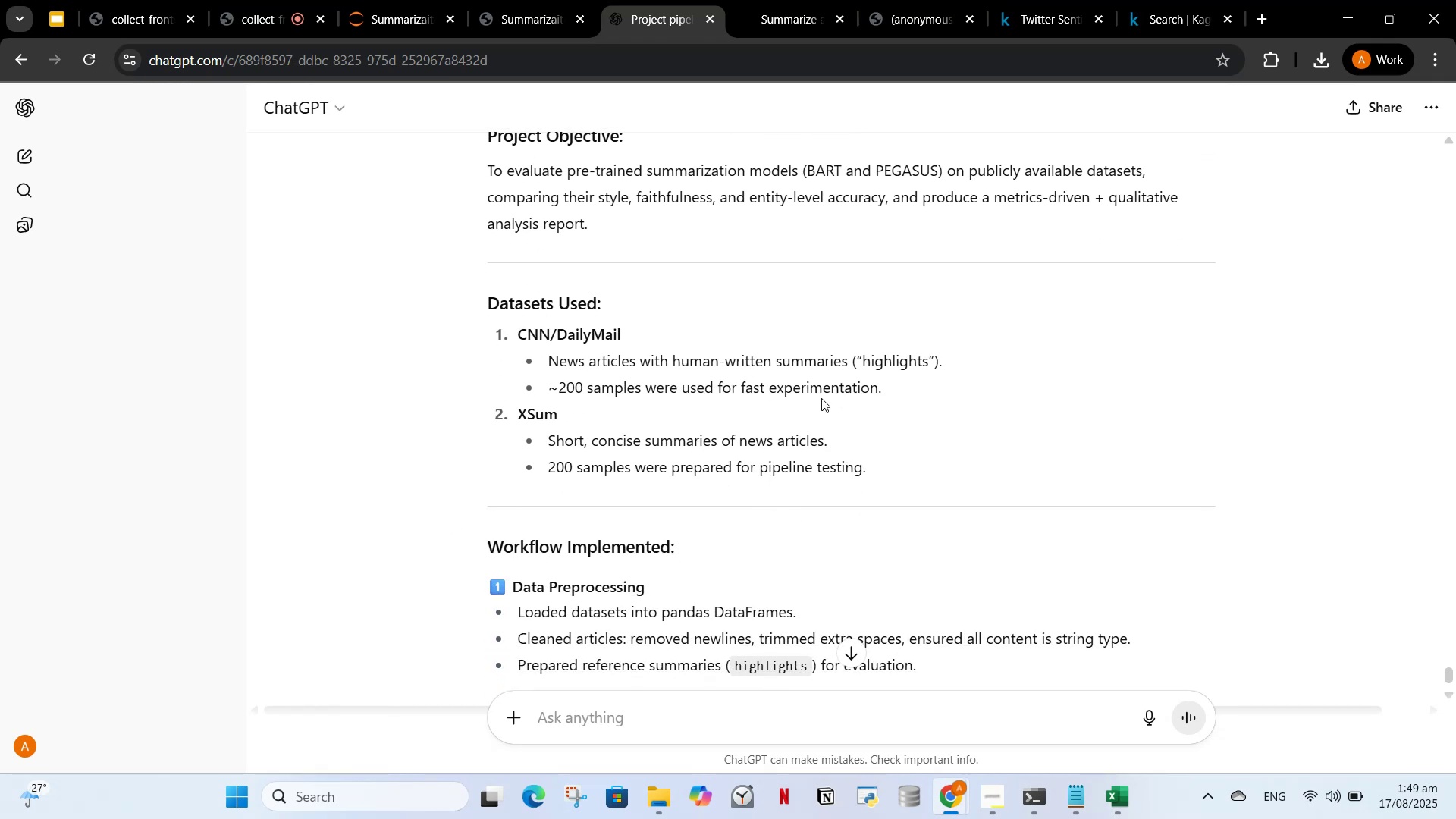 
scroll: coordinate [899, 469], scroll_direction: down, amount: 3.0
 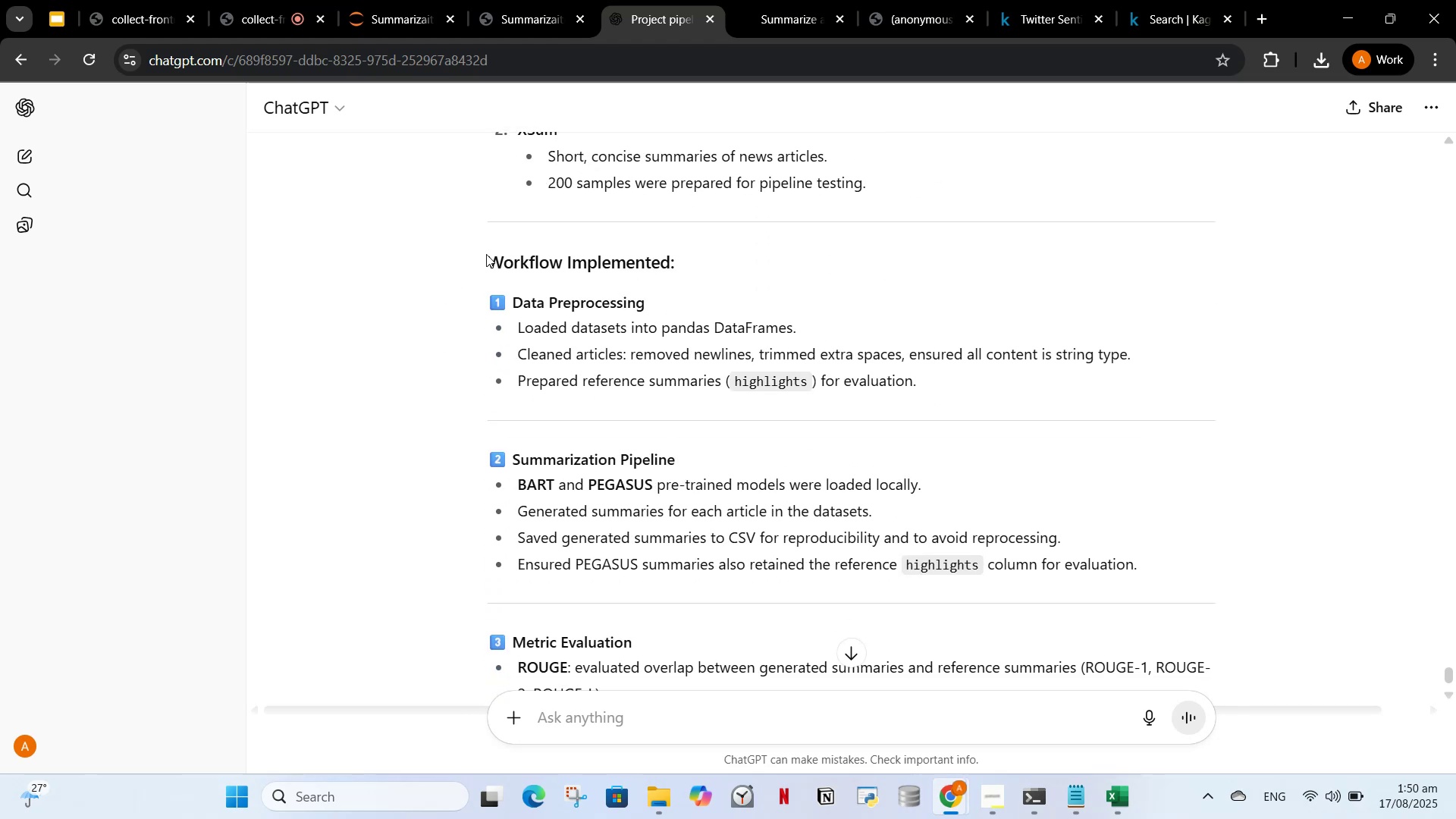 
left_click_drag(start_coordinate=[487, 259], to_coordinate=[1129, 607])
 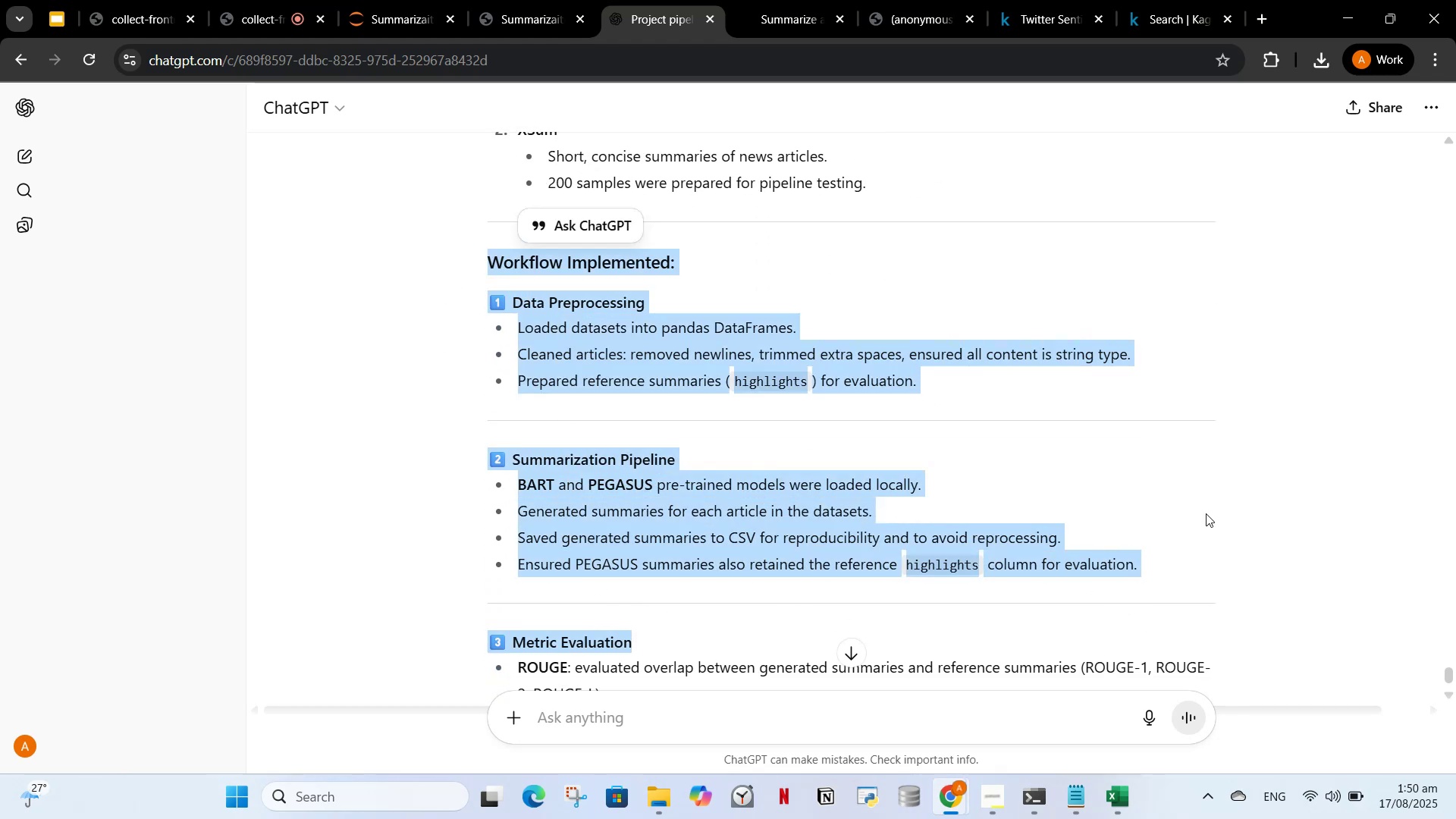 
double_click([1159, 578])
 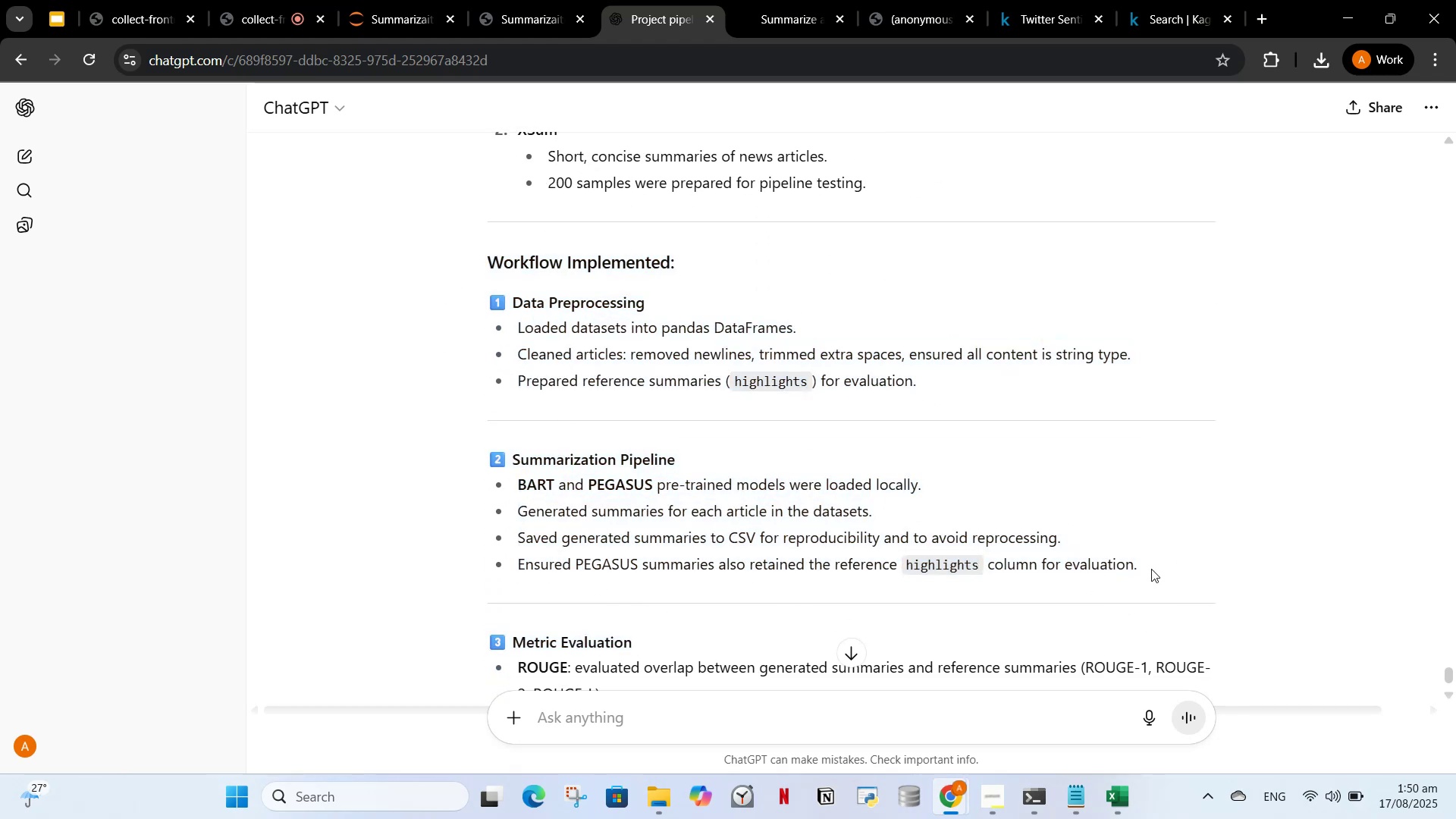 
left_click_drag(start_coordinate=[1151, 569], to_coordinate=[443, 229])
 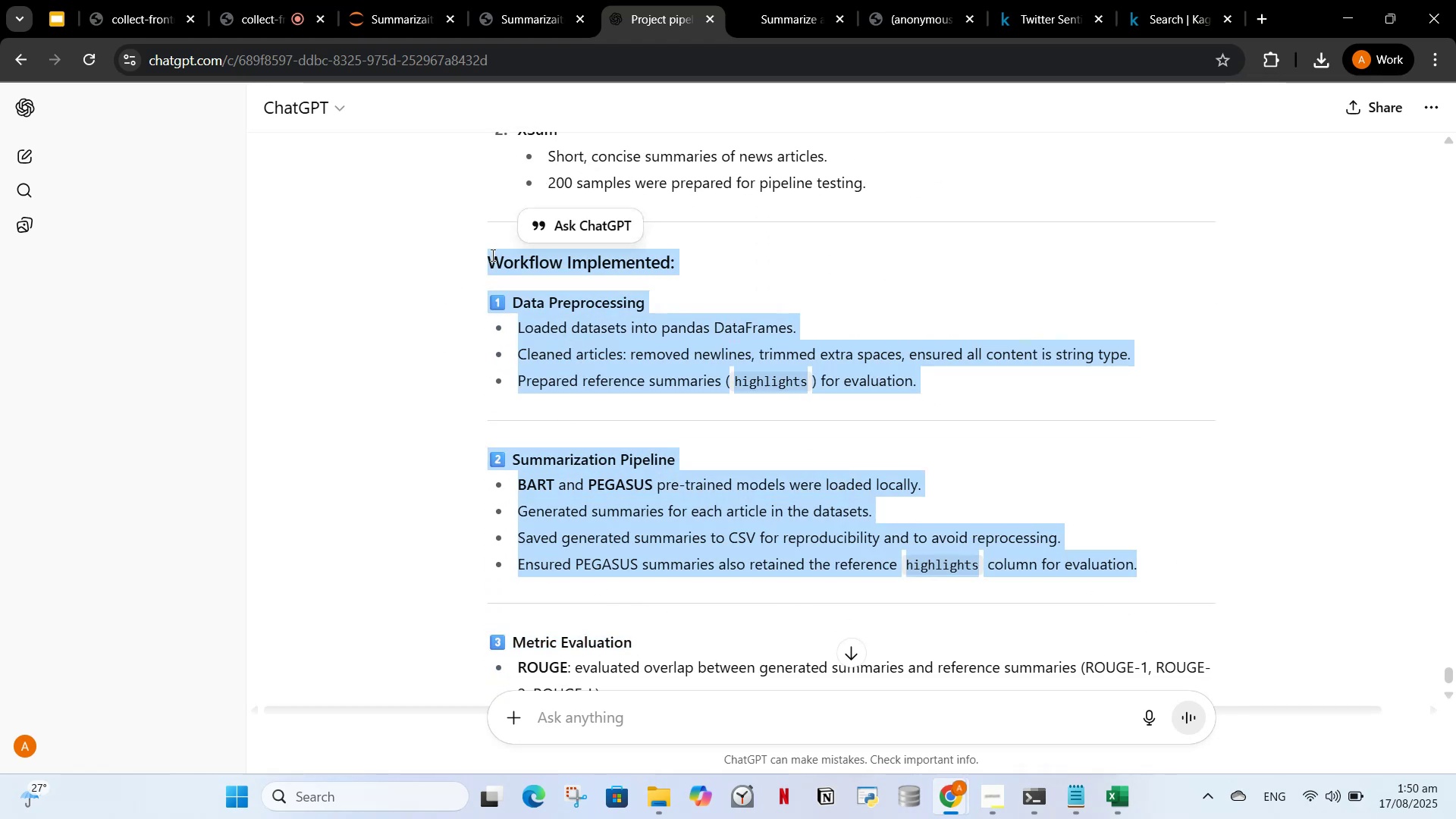 
left_click([485, 255])
 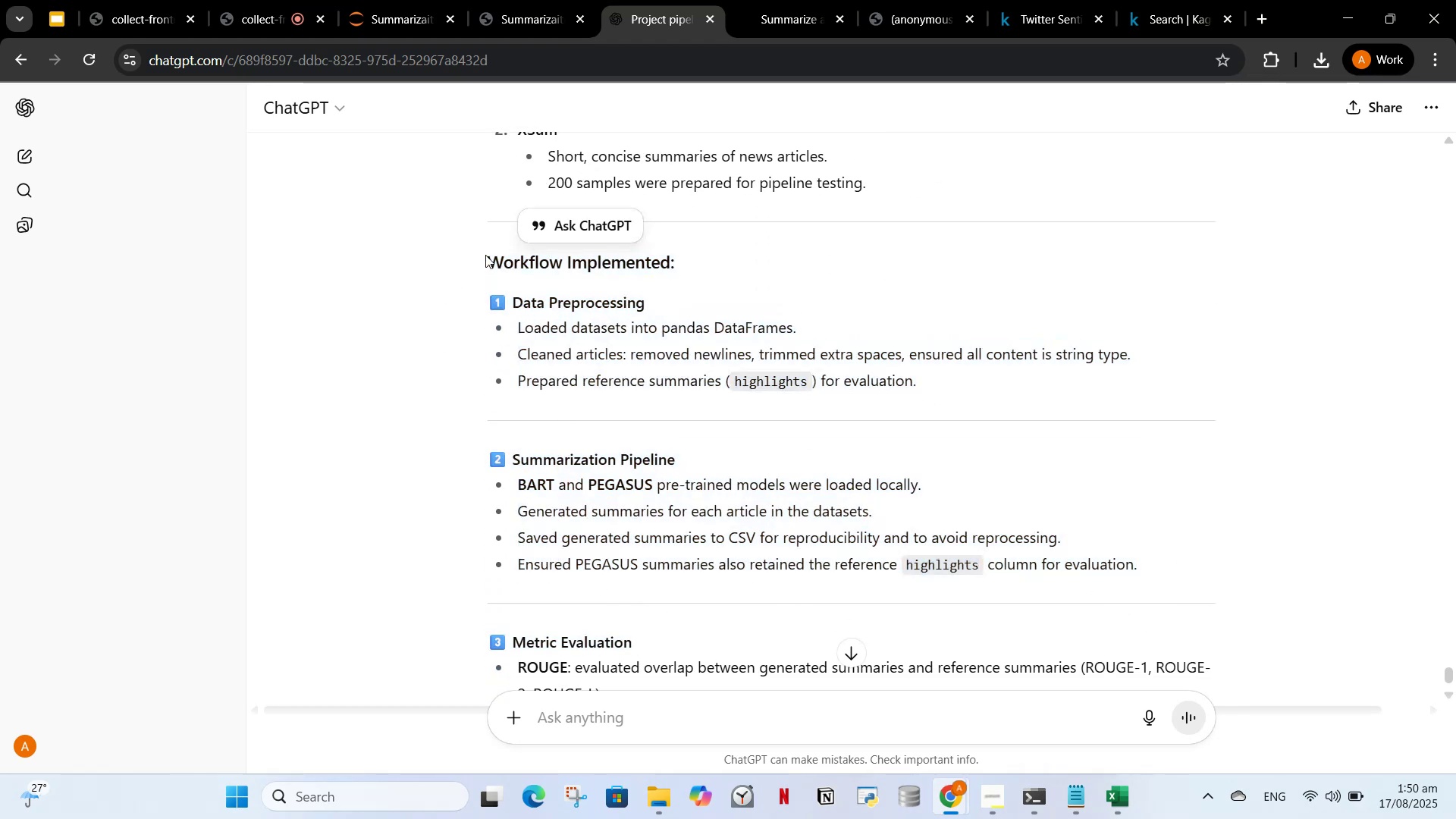 
left_click_drag(start_coordinate=[490, 253], to_coordinate=[1084, 658])
 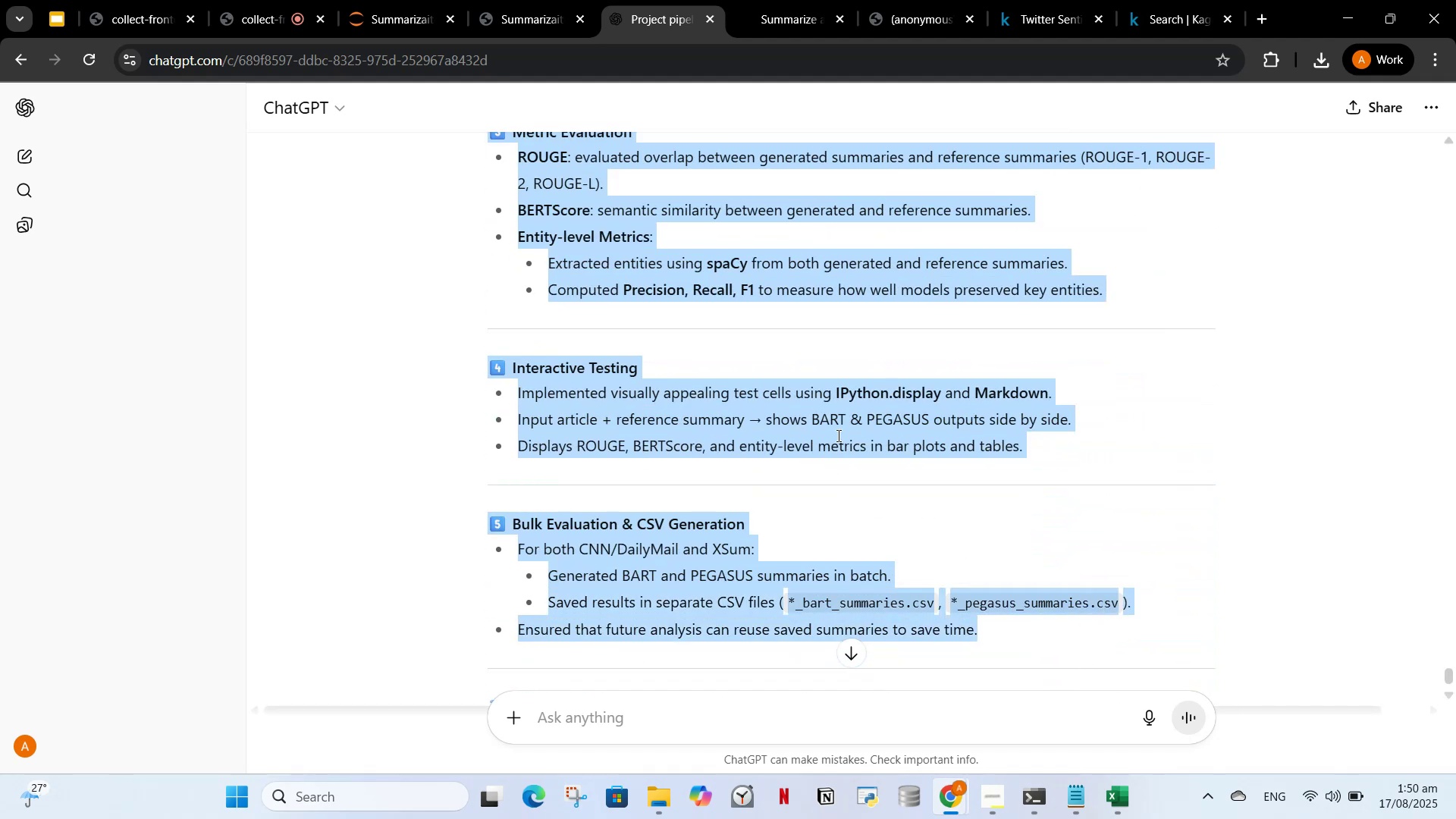 
scroll: coordinate [849, 385], scroll_direction: up, amount: 7.0
 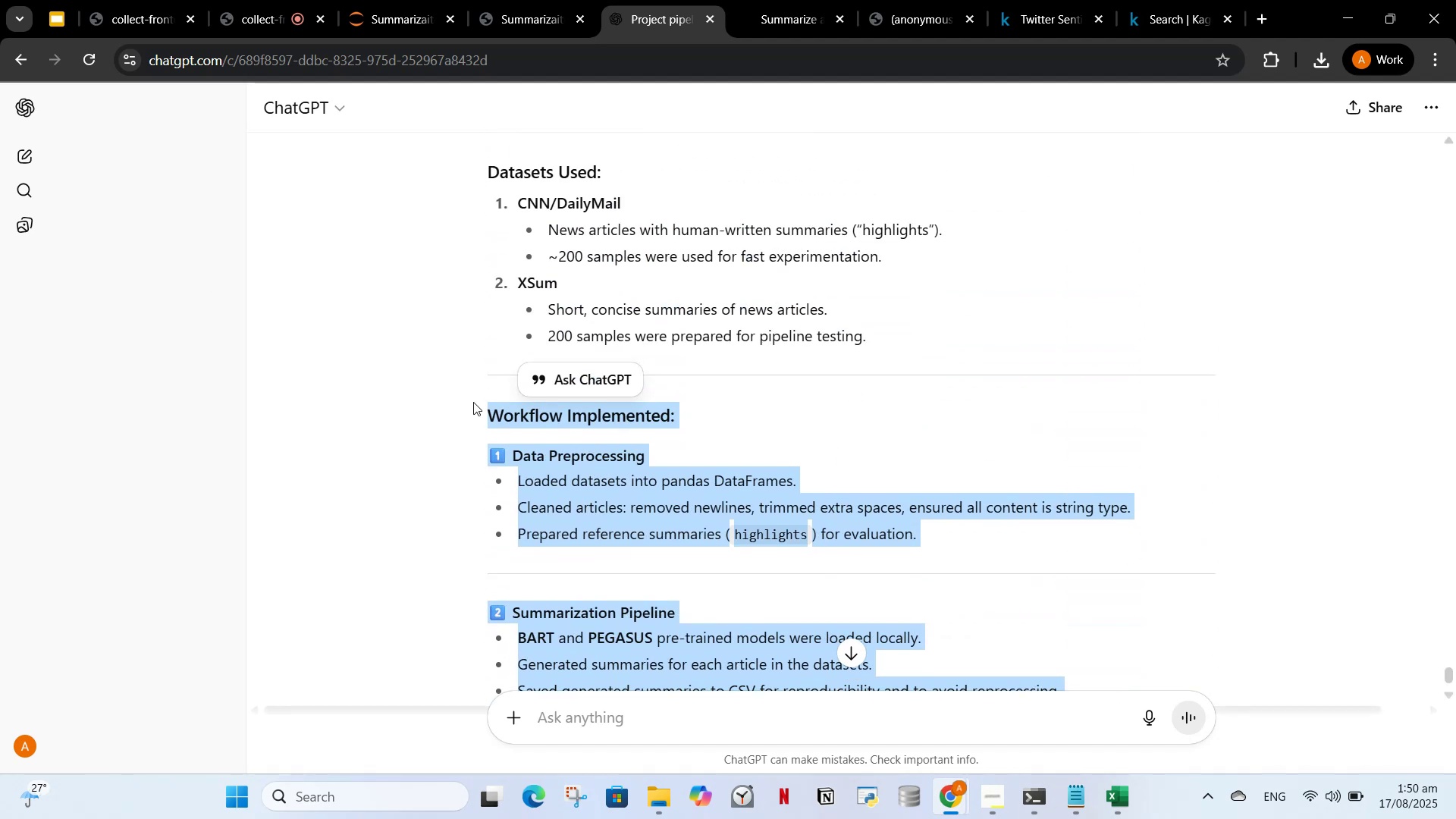 
left_click([483, 402])
 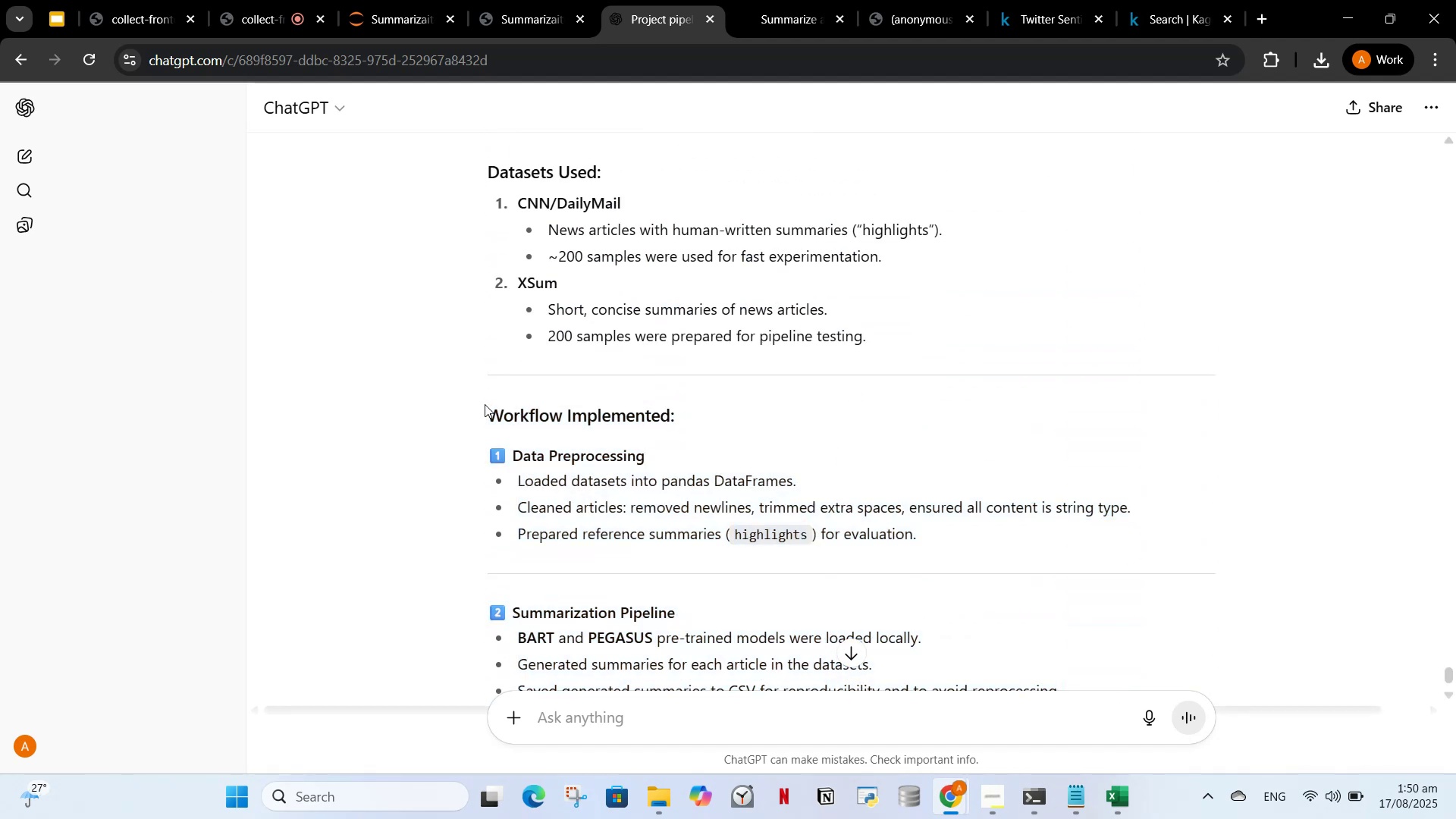 
left_click_drag(start_coordinate=[487, 410], to_coordinate=[997, 691])
 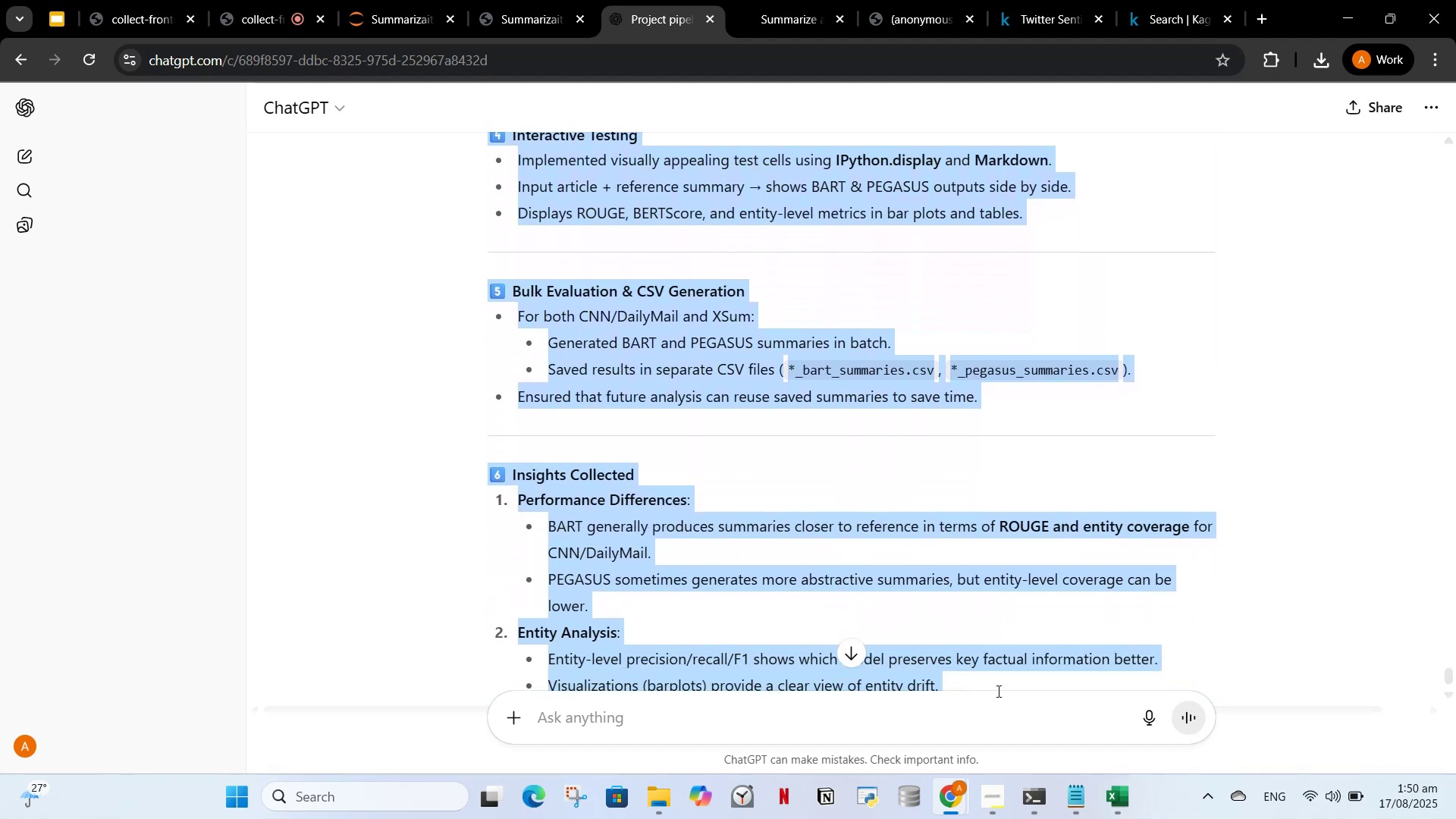 
left_click([997, 691])
 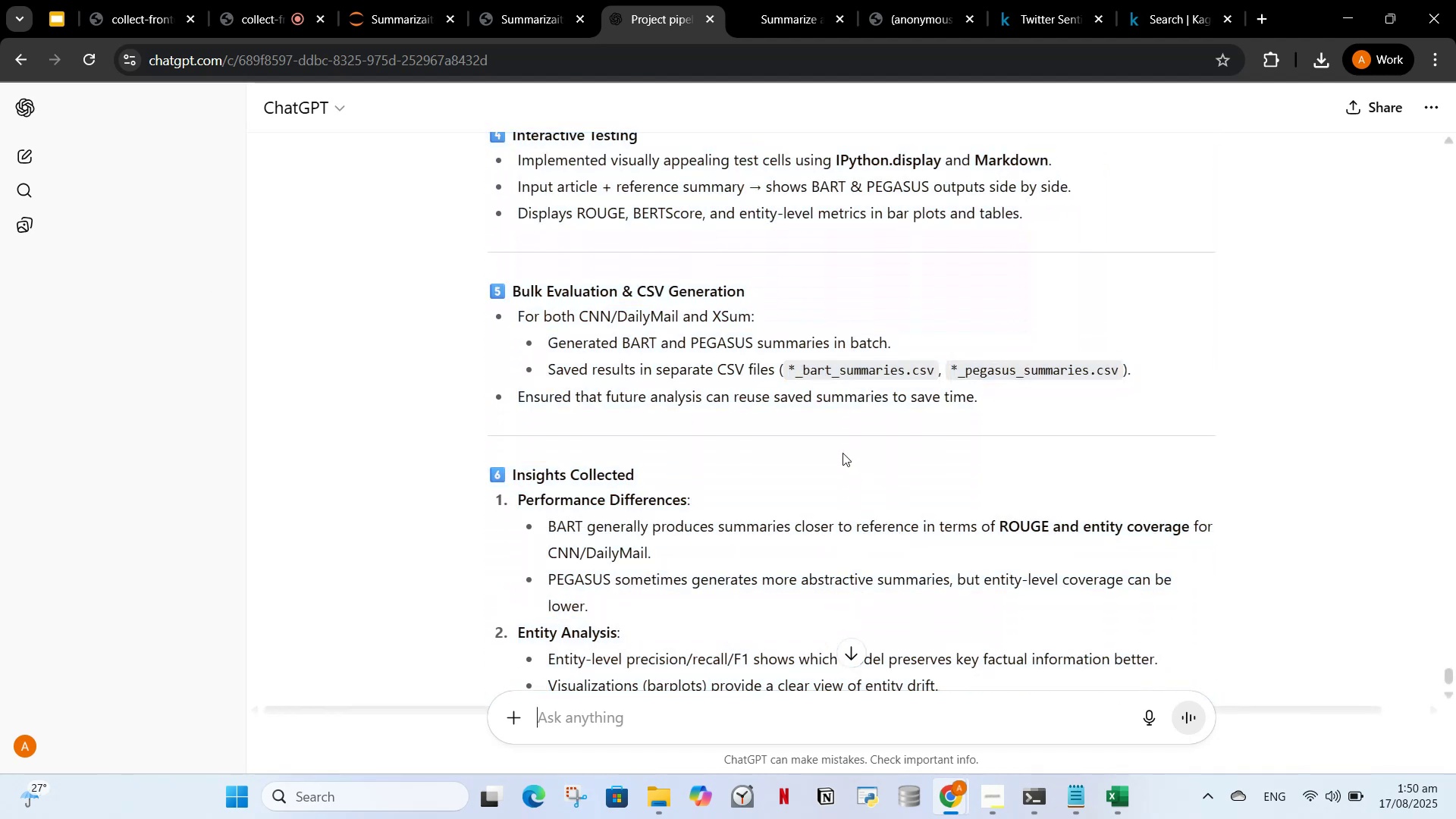 
left_click_drag(start_coordinate=[817, 423], to_coordinate=[801, 350])
 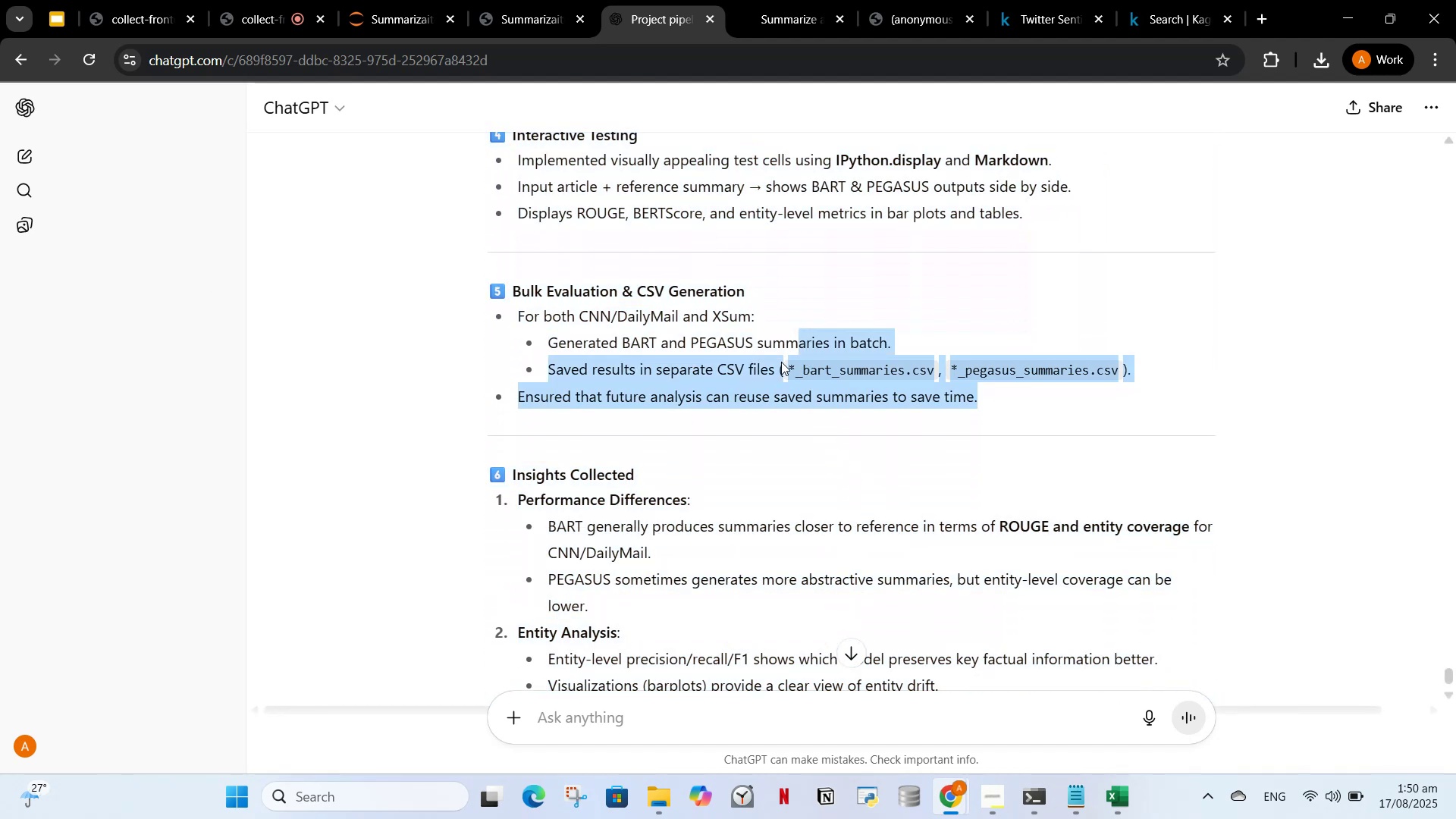 
scroll: coordinate [808, 394], scroll_direction: up, amount: 8.0
 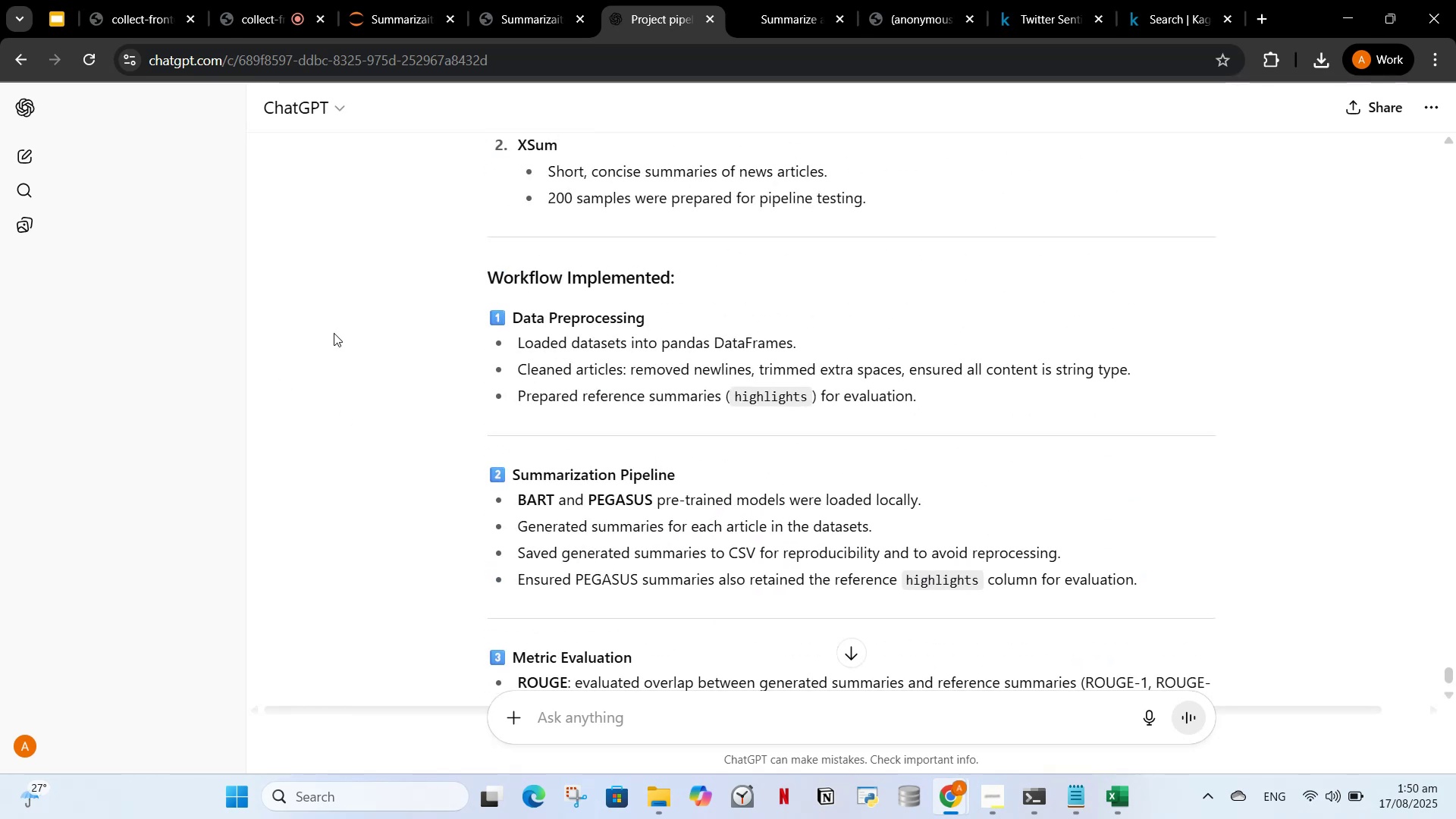 
left_click([382, 250])
 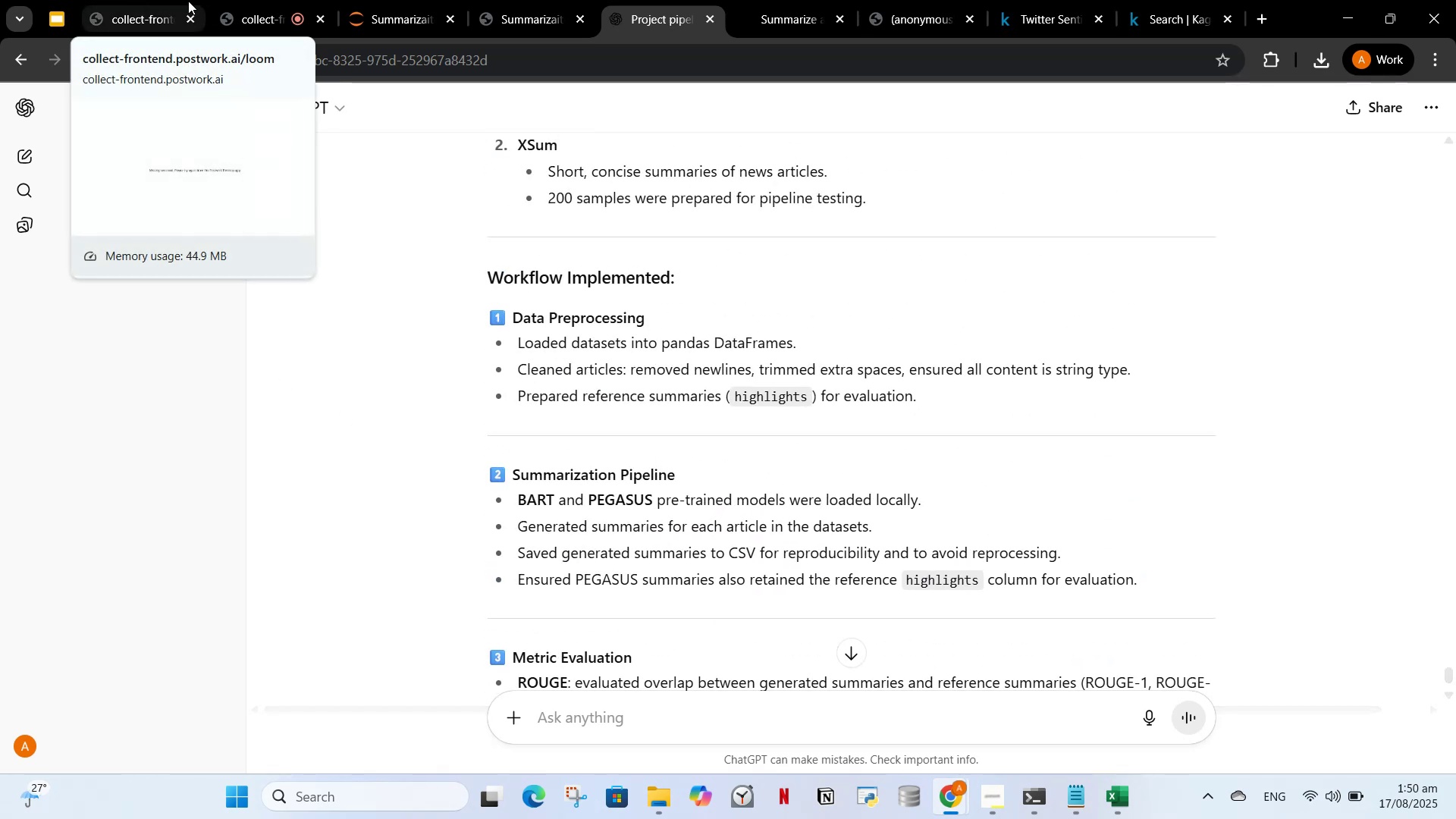 
left_click([252, 8])
 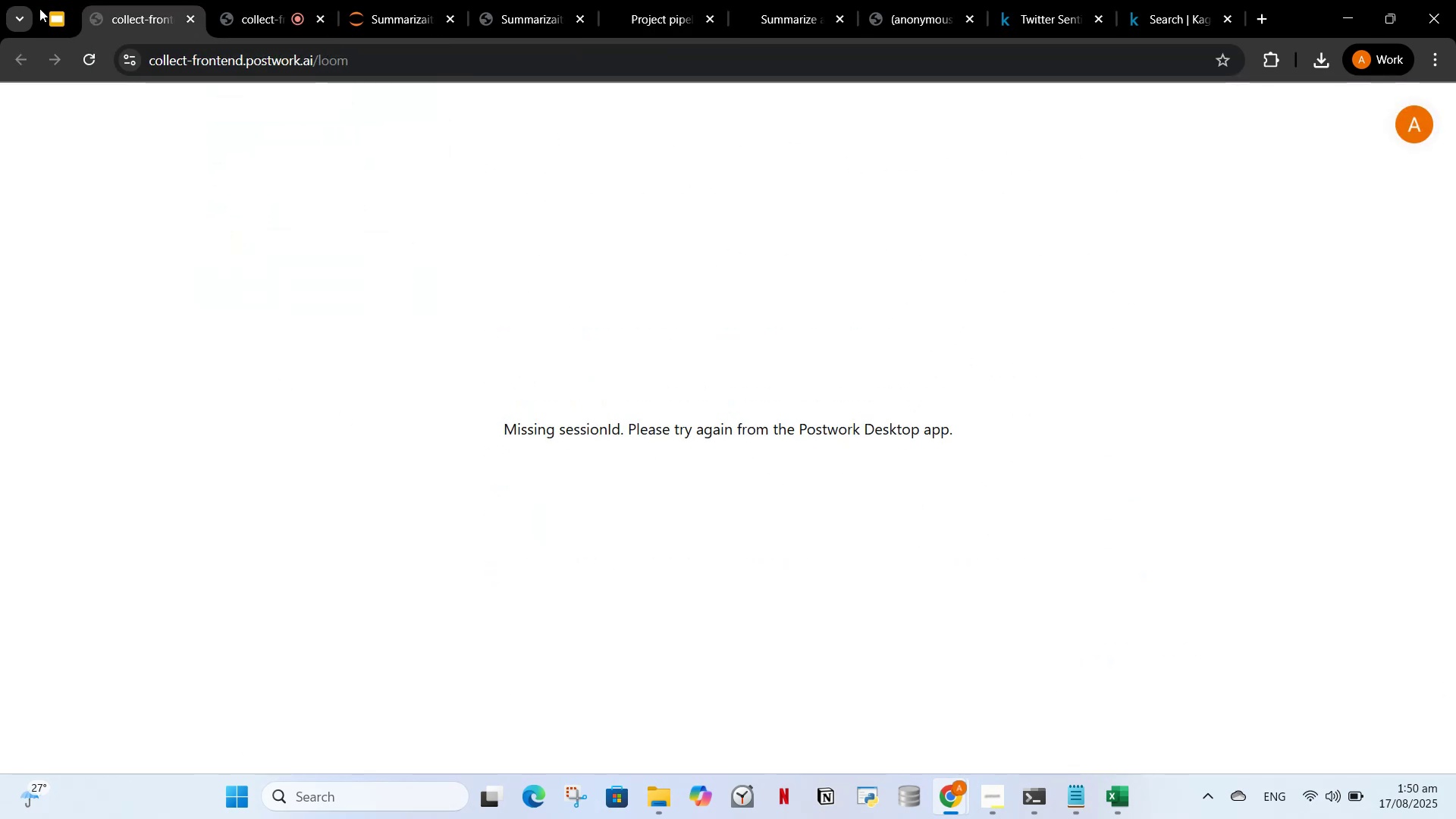 
left_click([52, 8])
 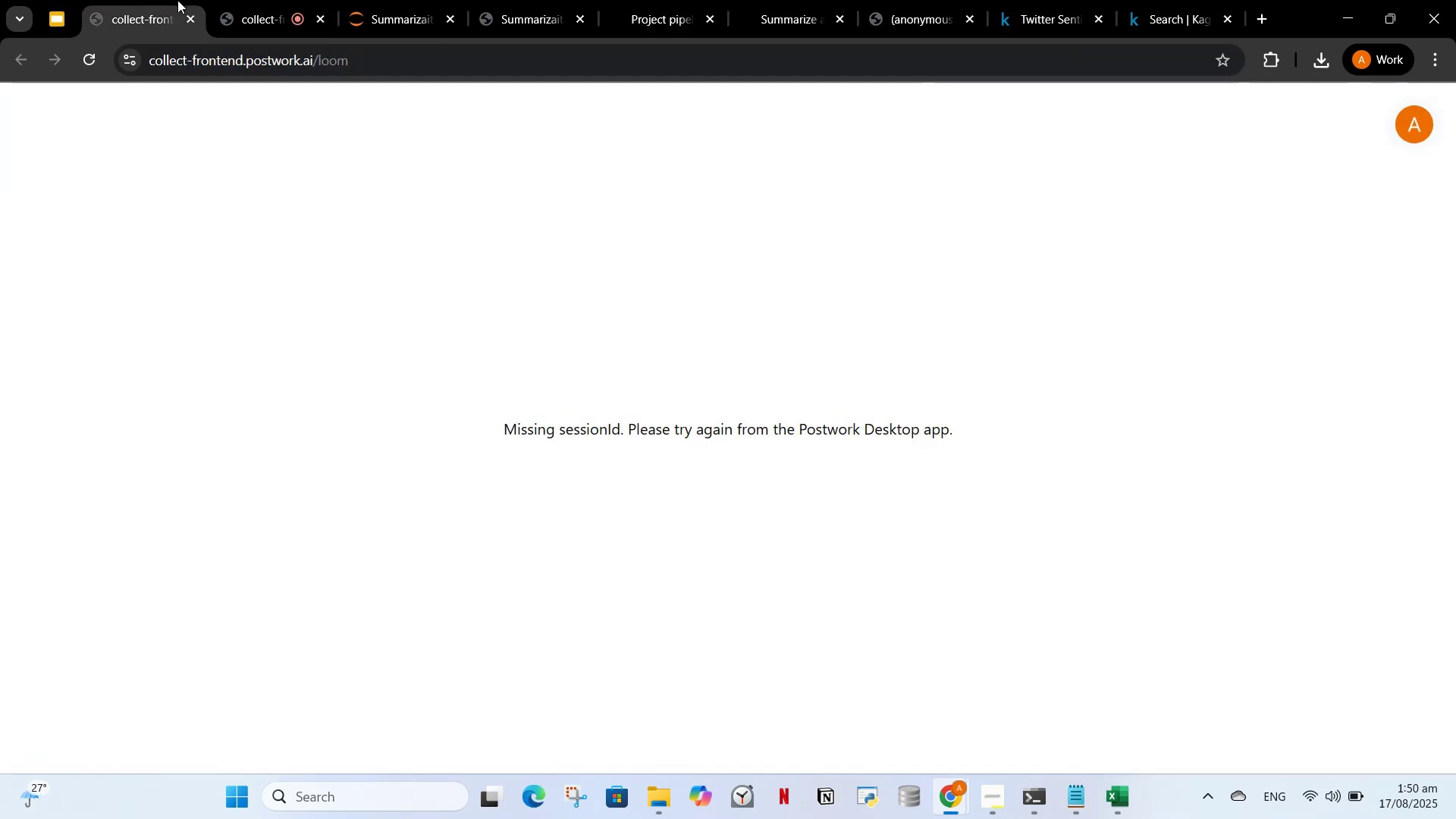 
double_click([255, 0])
 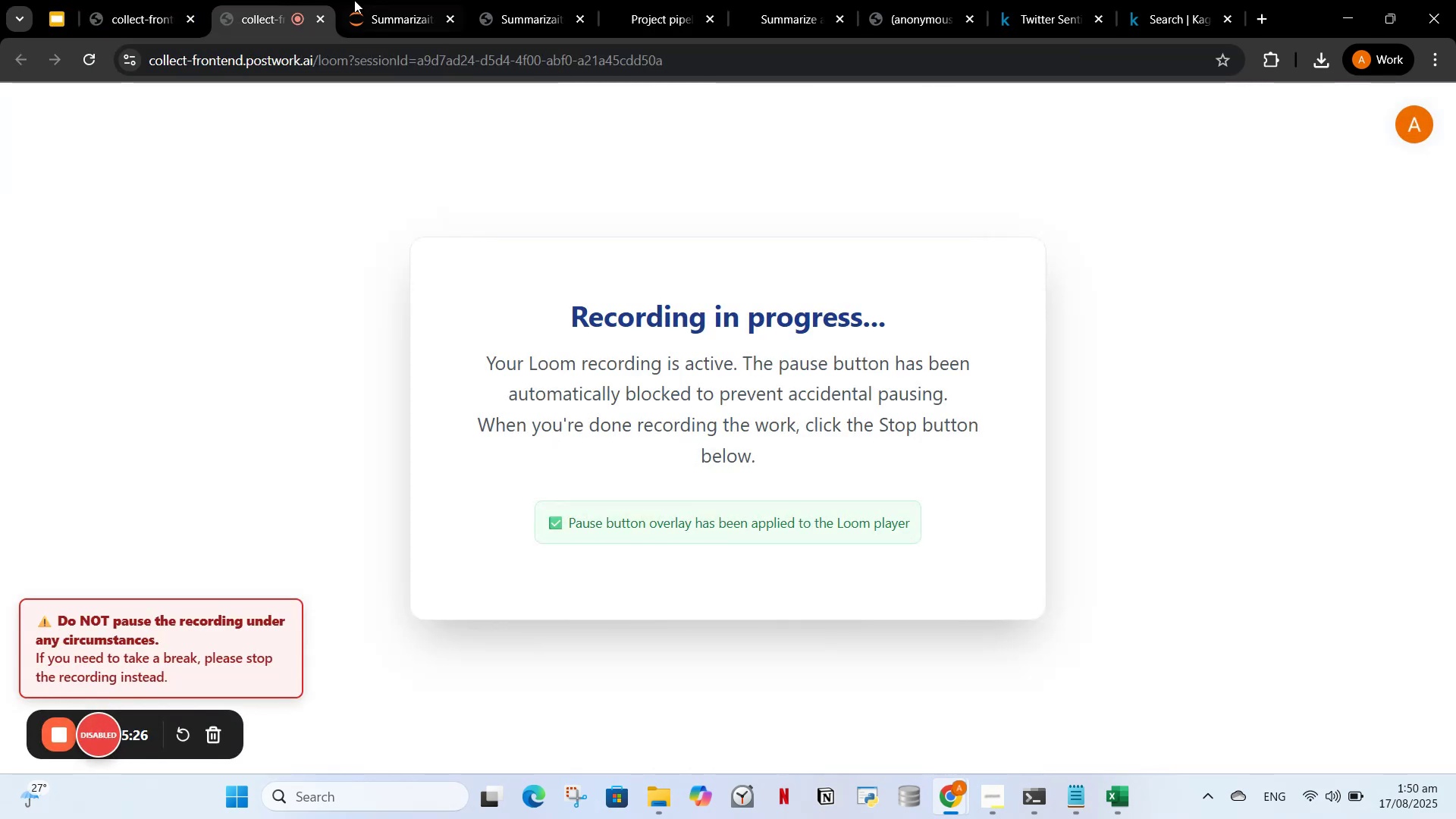 
left_click([362, 0])
 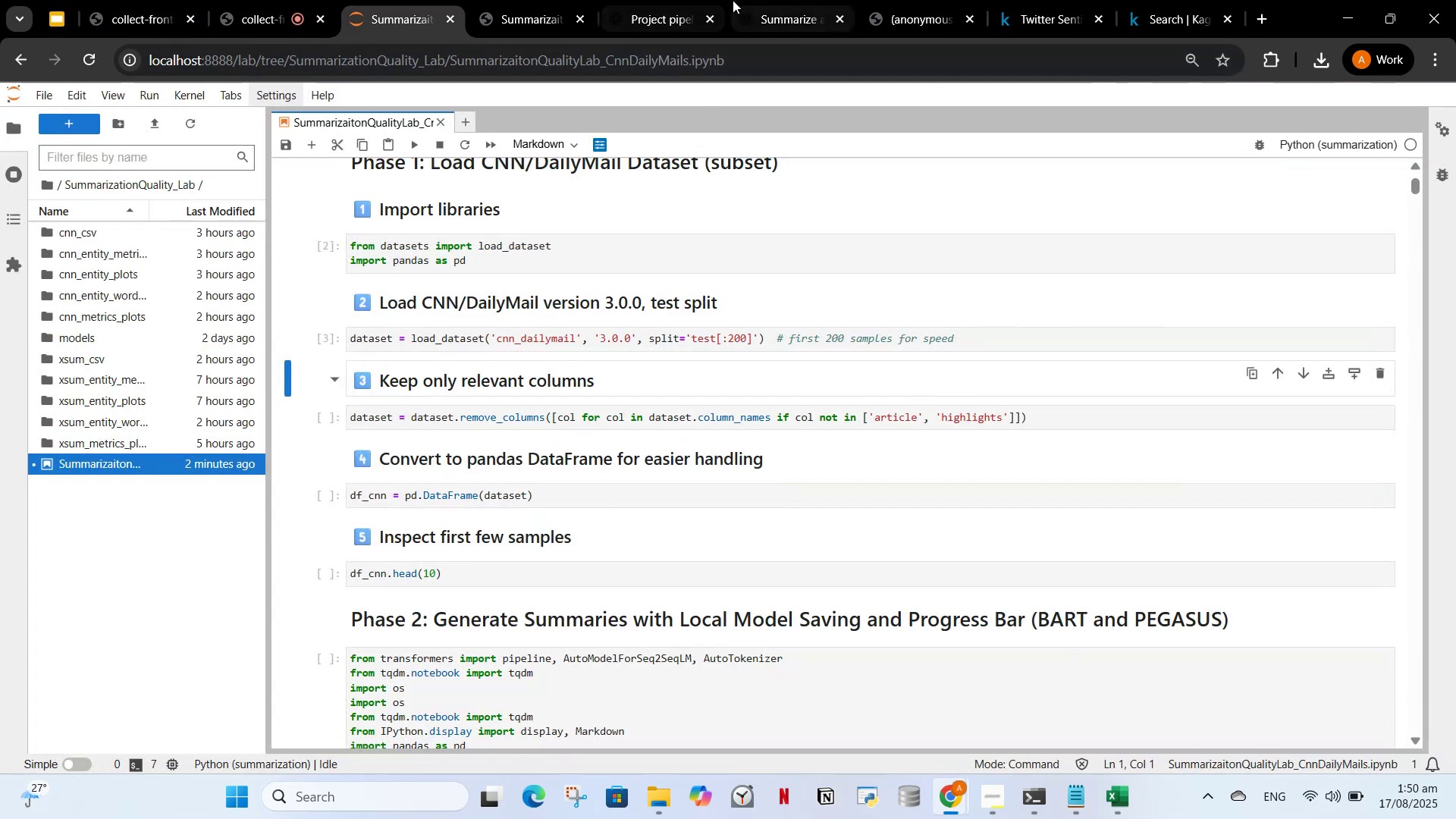 
left_click([648, 3])
 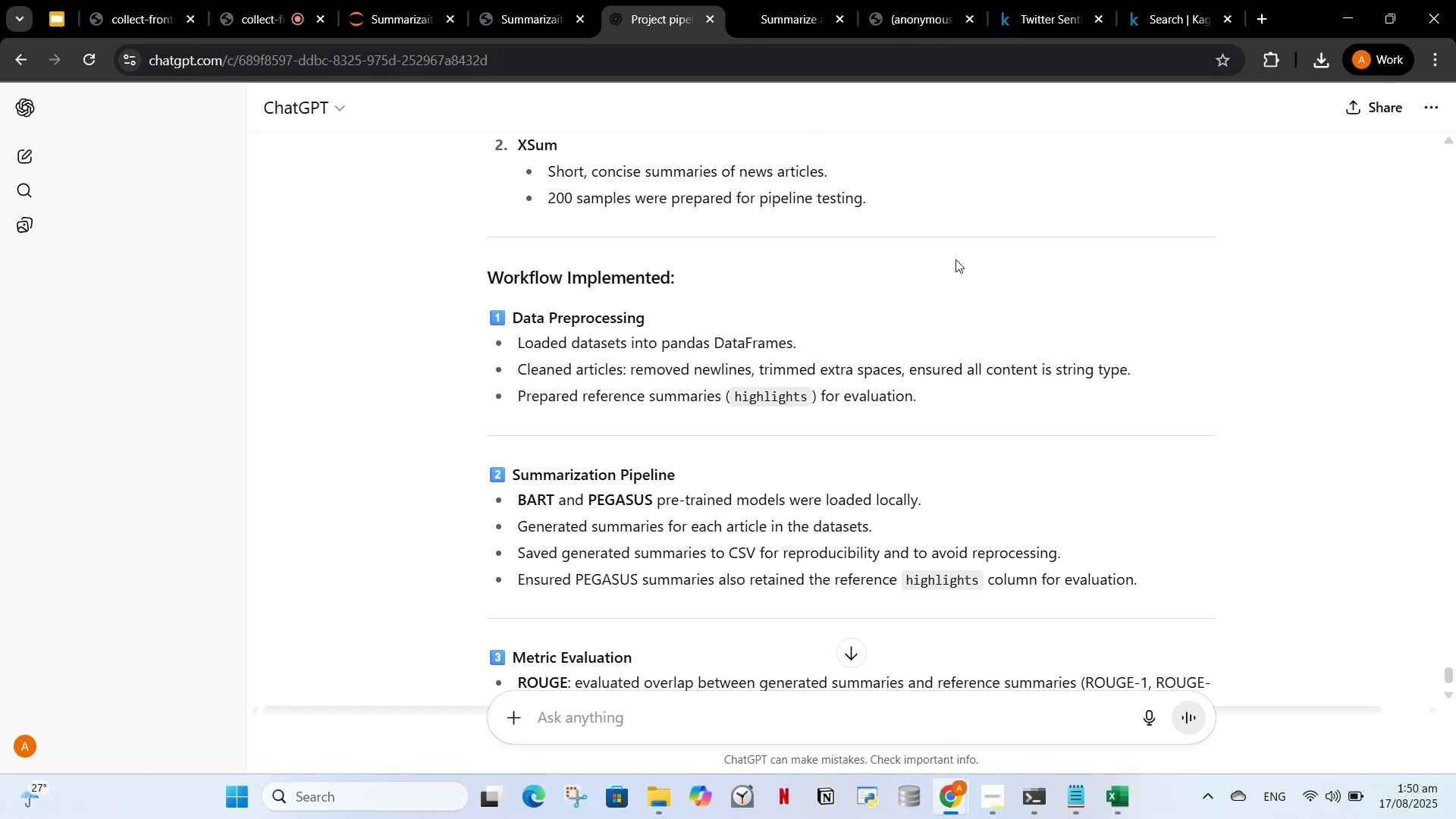 
wait(6.34)
 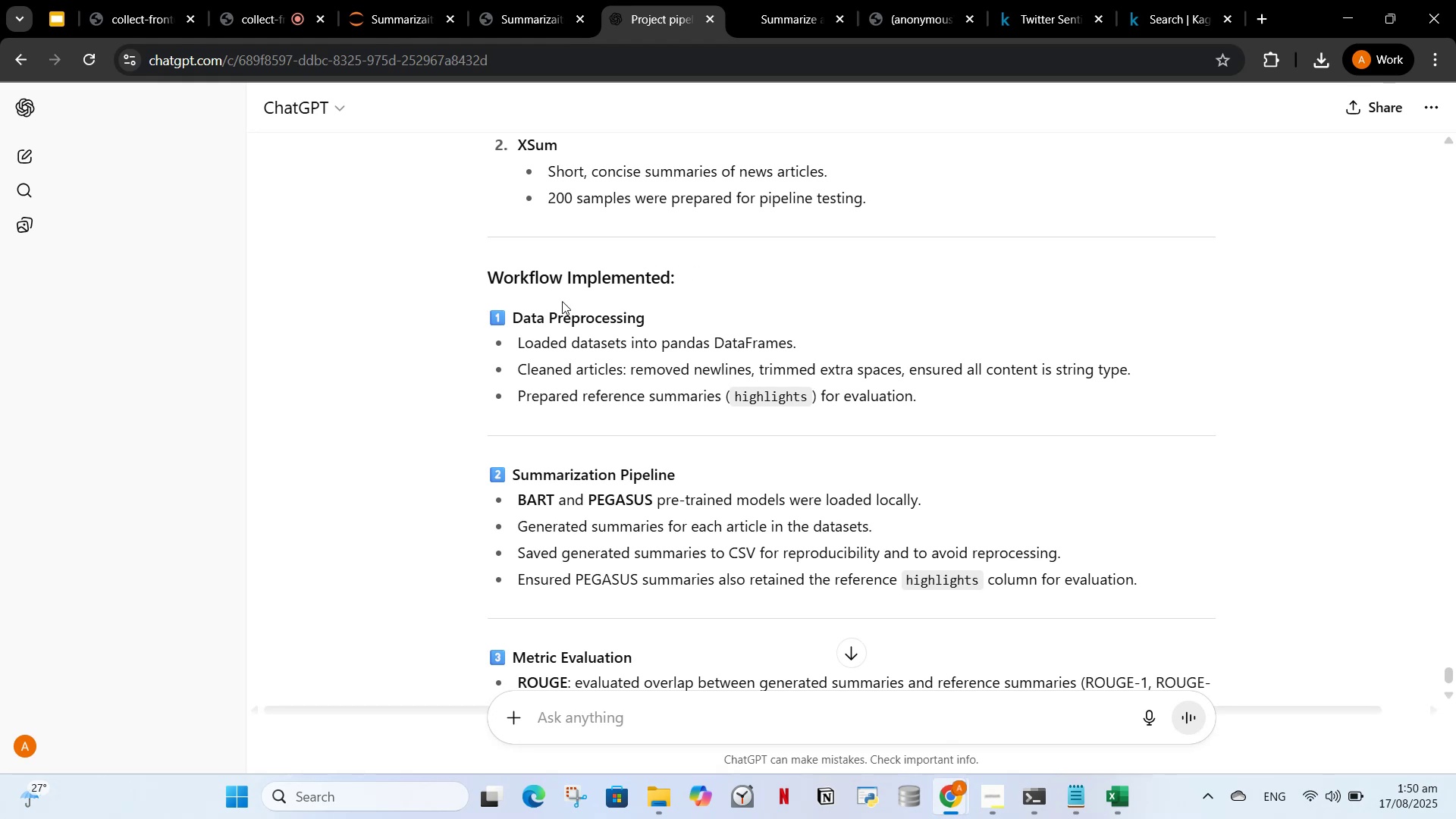 
left_click_drag(start_coordinate=[486, 265], to_coordinate=[503, 297])
 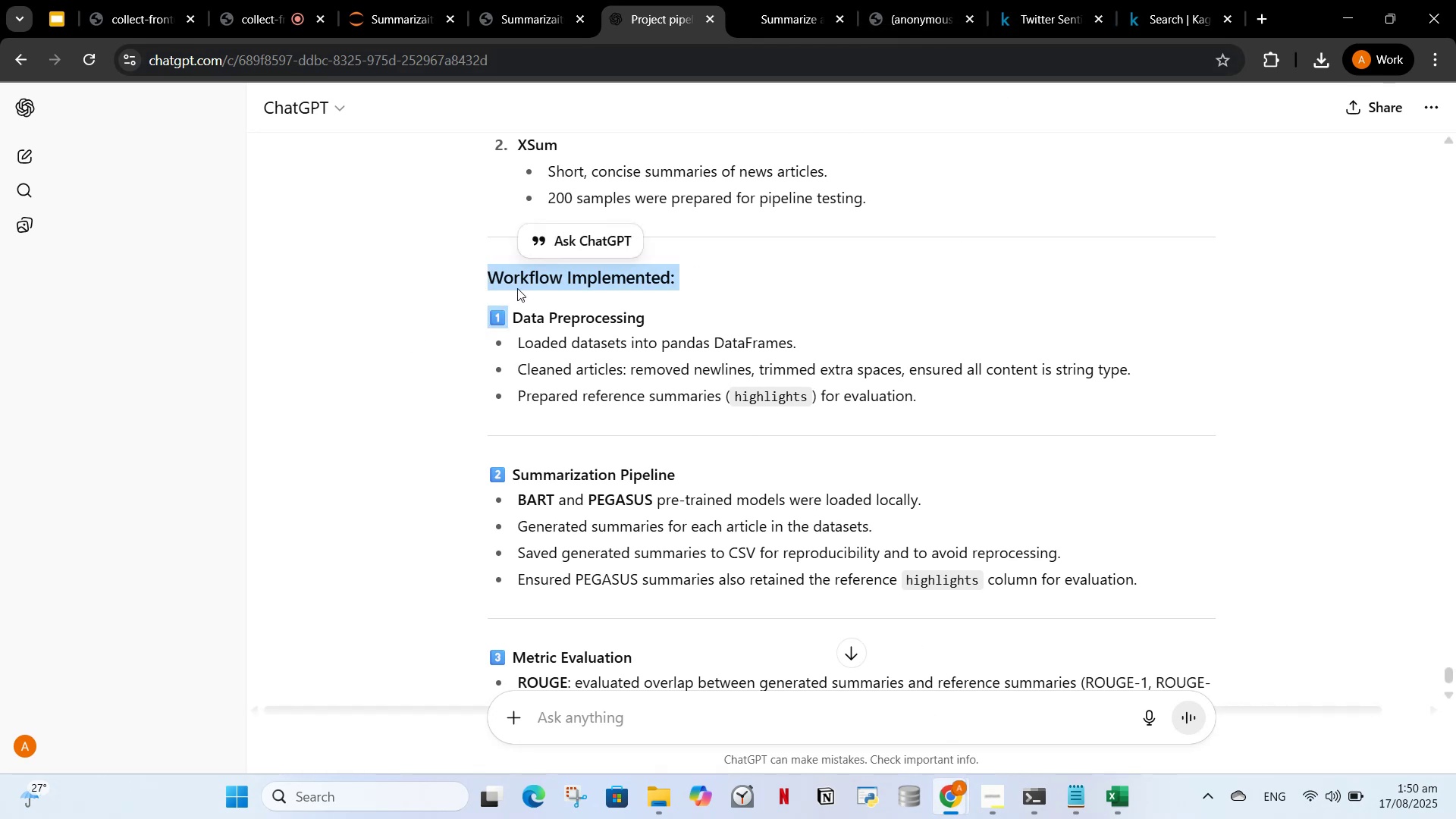 
scroll: coordinate [492, 303], scroll_direction: down, amount: 11.0
 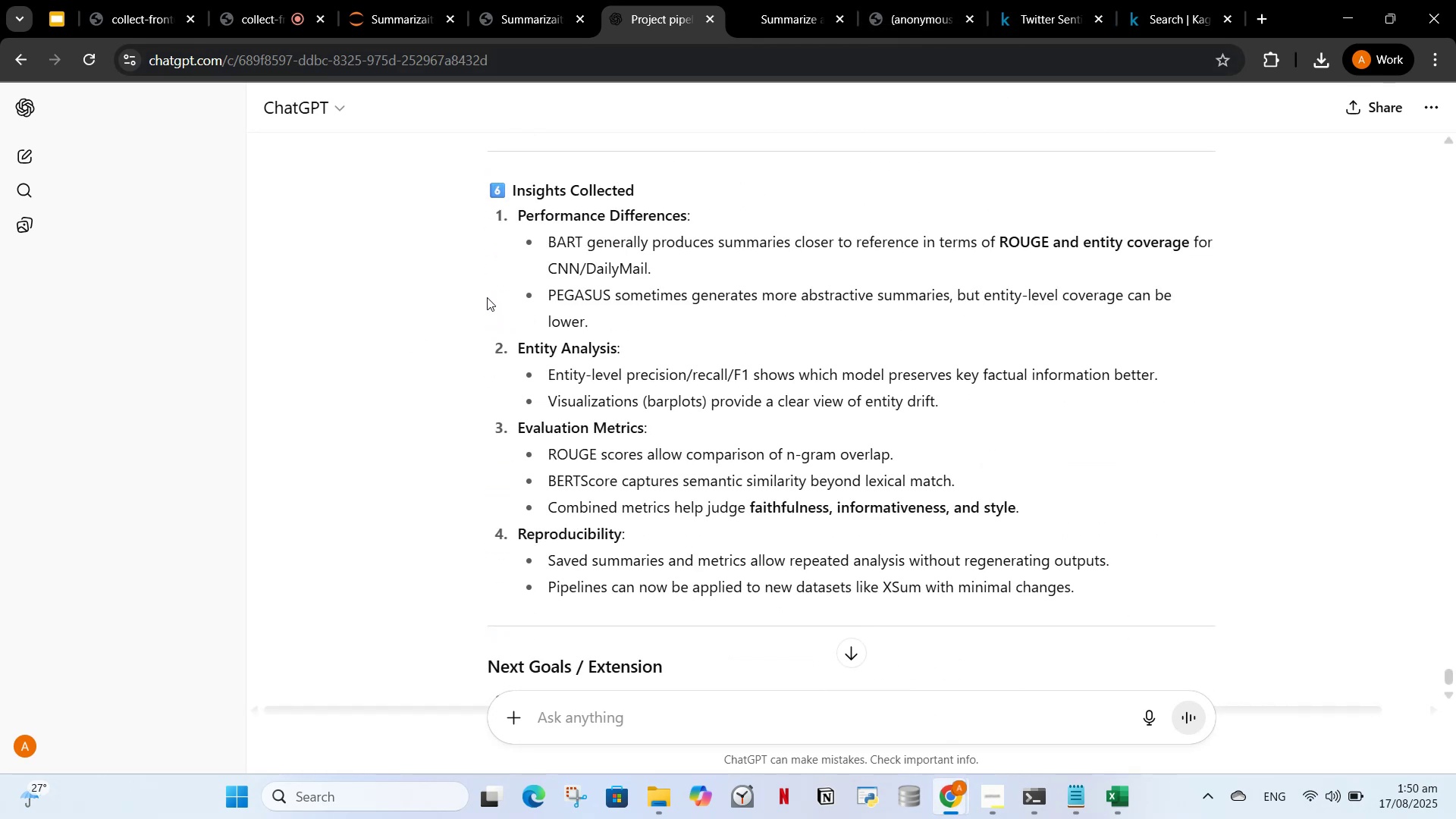 
left_click([487, 297])
 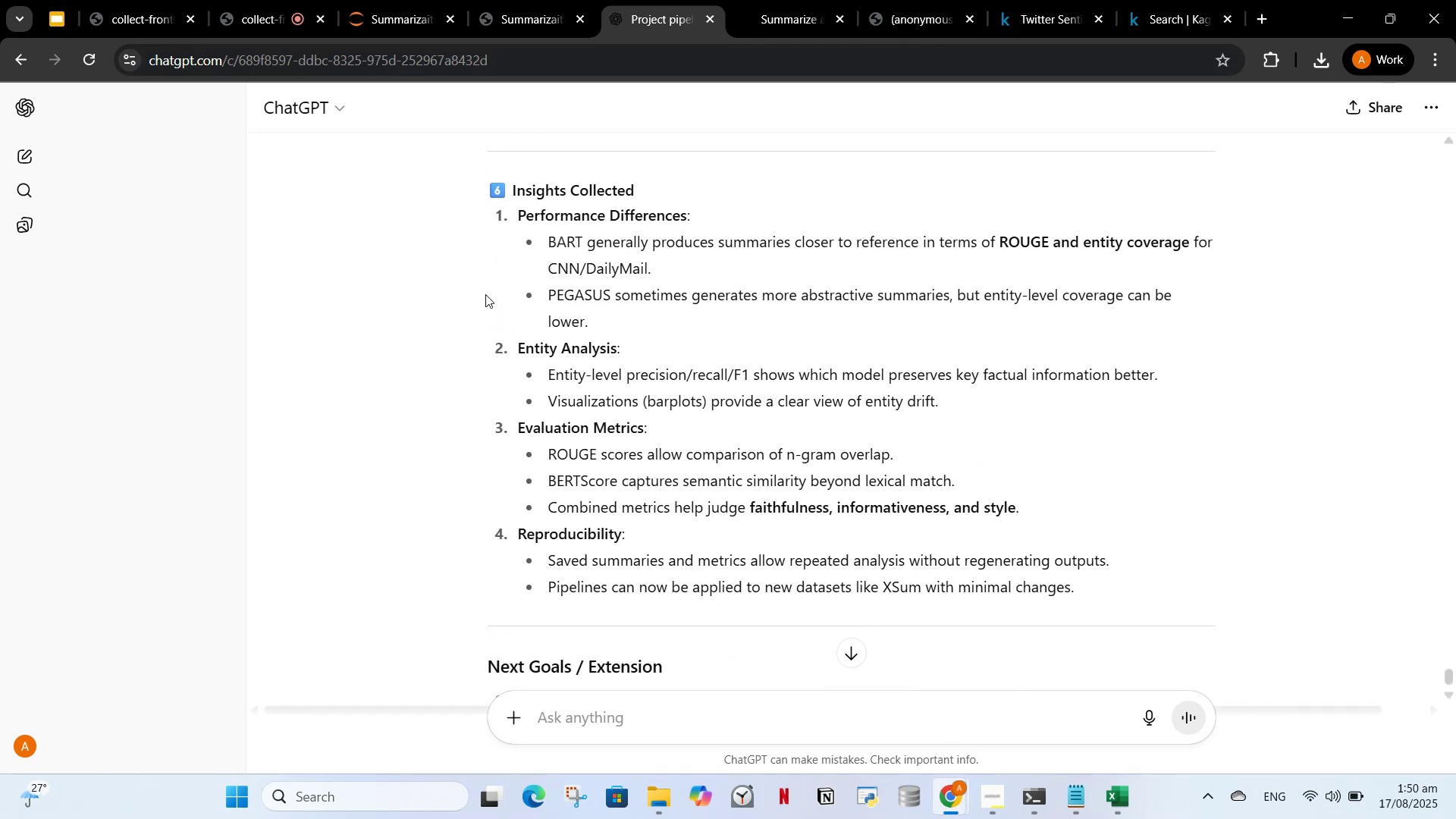 
scroll: coordinate [479, 304], scroll_direction: down, amount: 4.0
 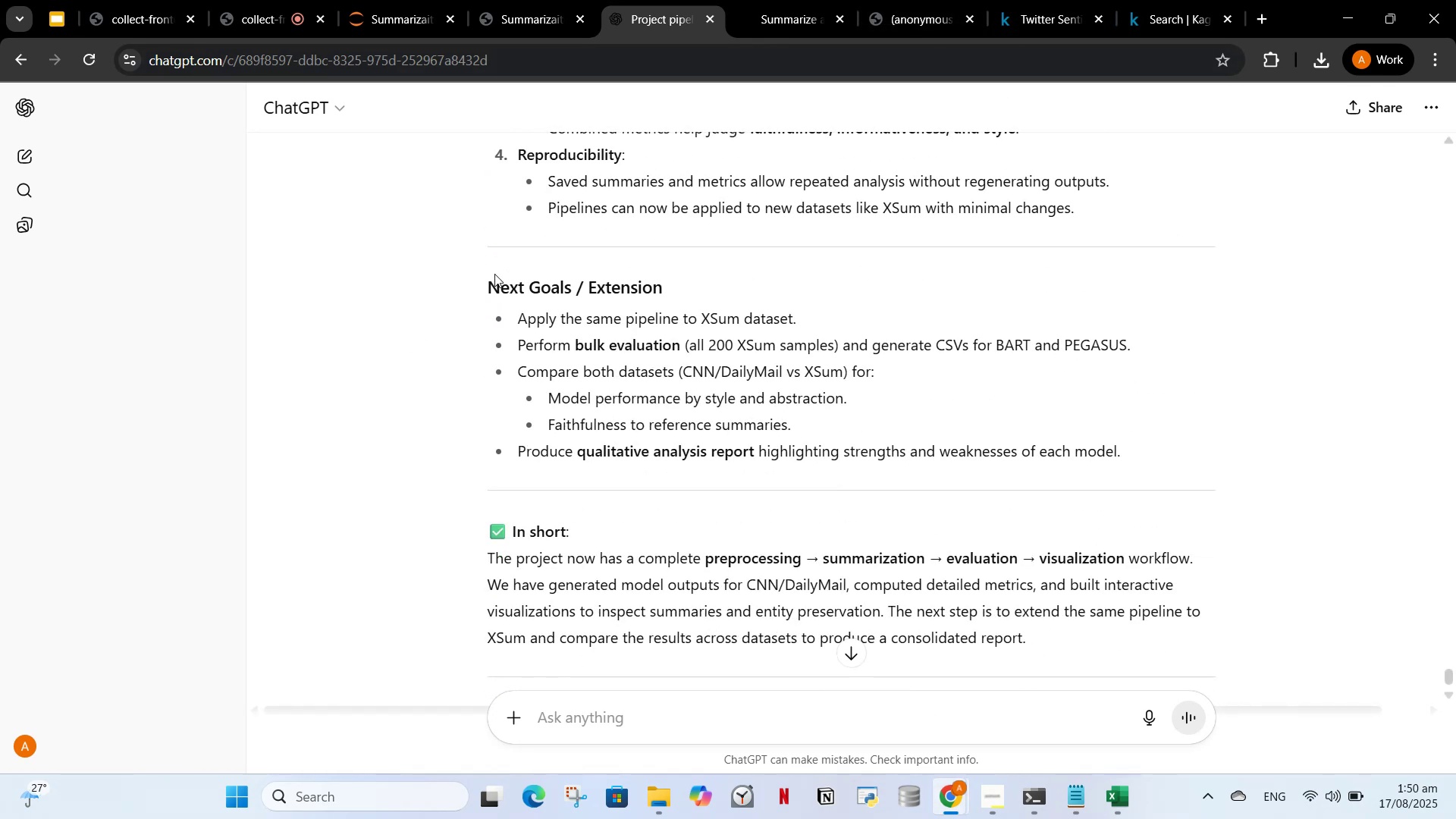 
left_click_drag(start_coordinate=[483, 285], to_coordinate=[1071, 655])
 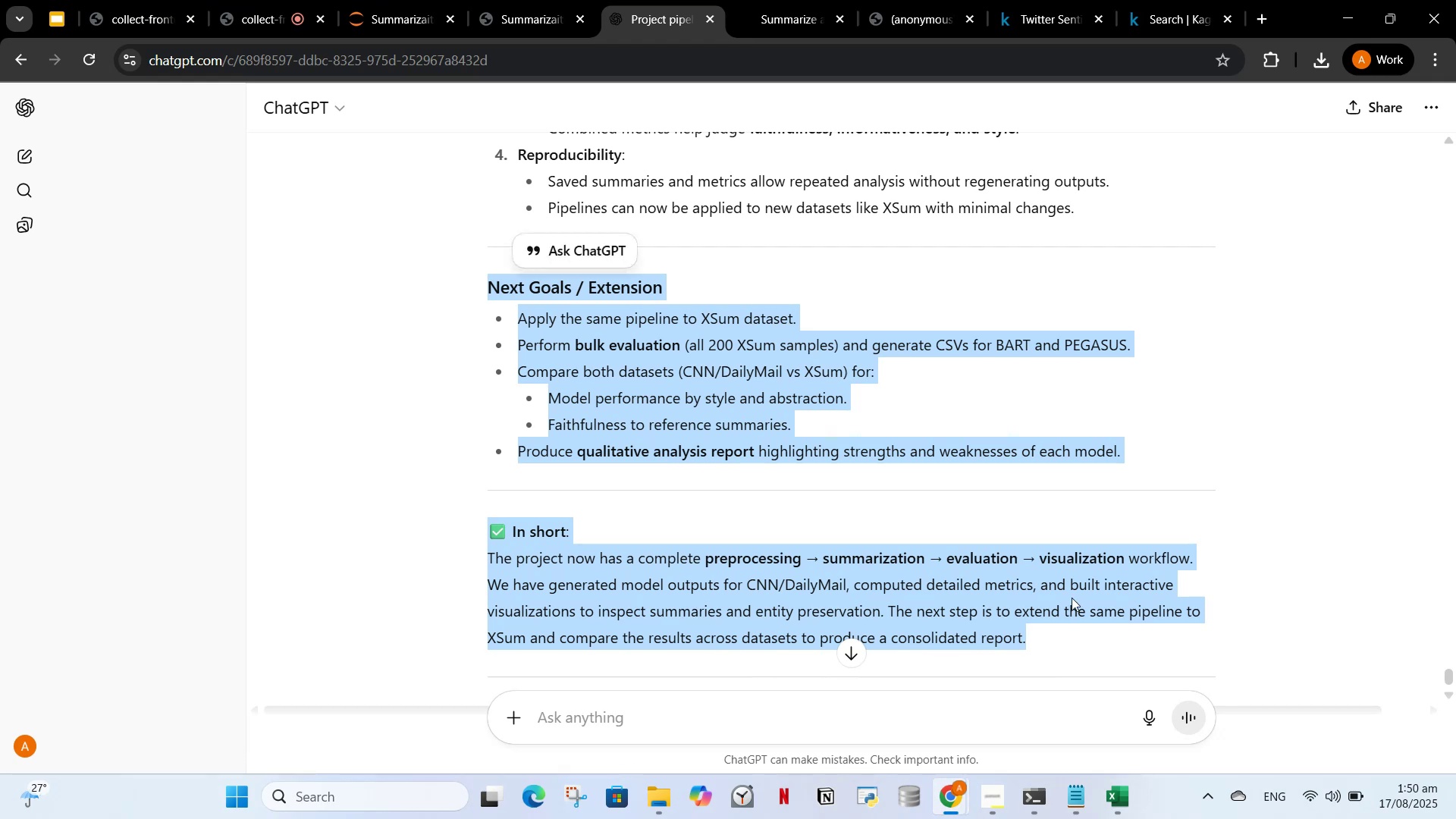 
scroll: coordinate [1062, 603], scroll_direction: down, amount: 3.0
 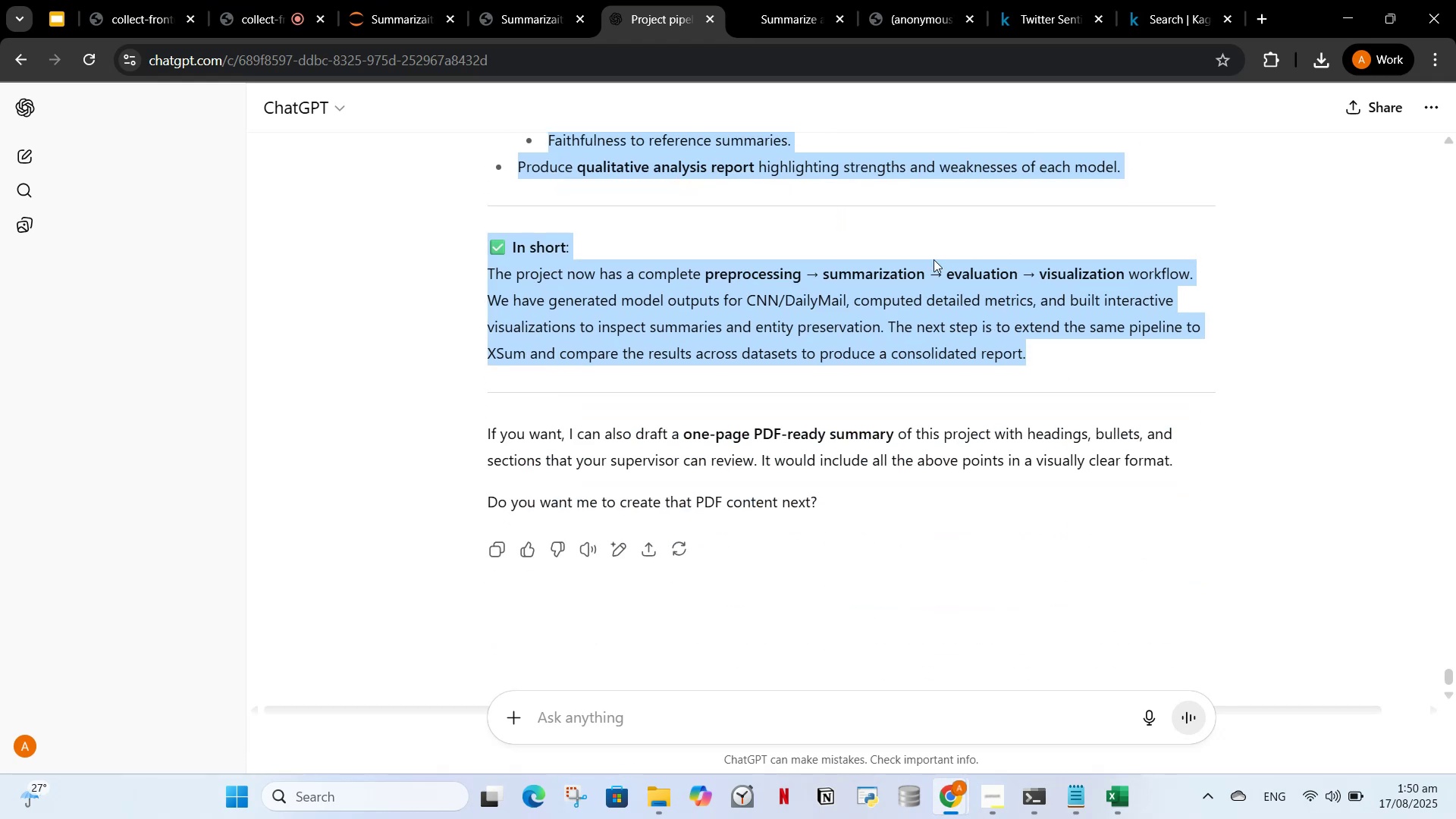 
scroll: coordinate [568, 293], scroll_direction: up, amount: 3.0
 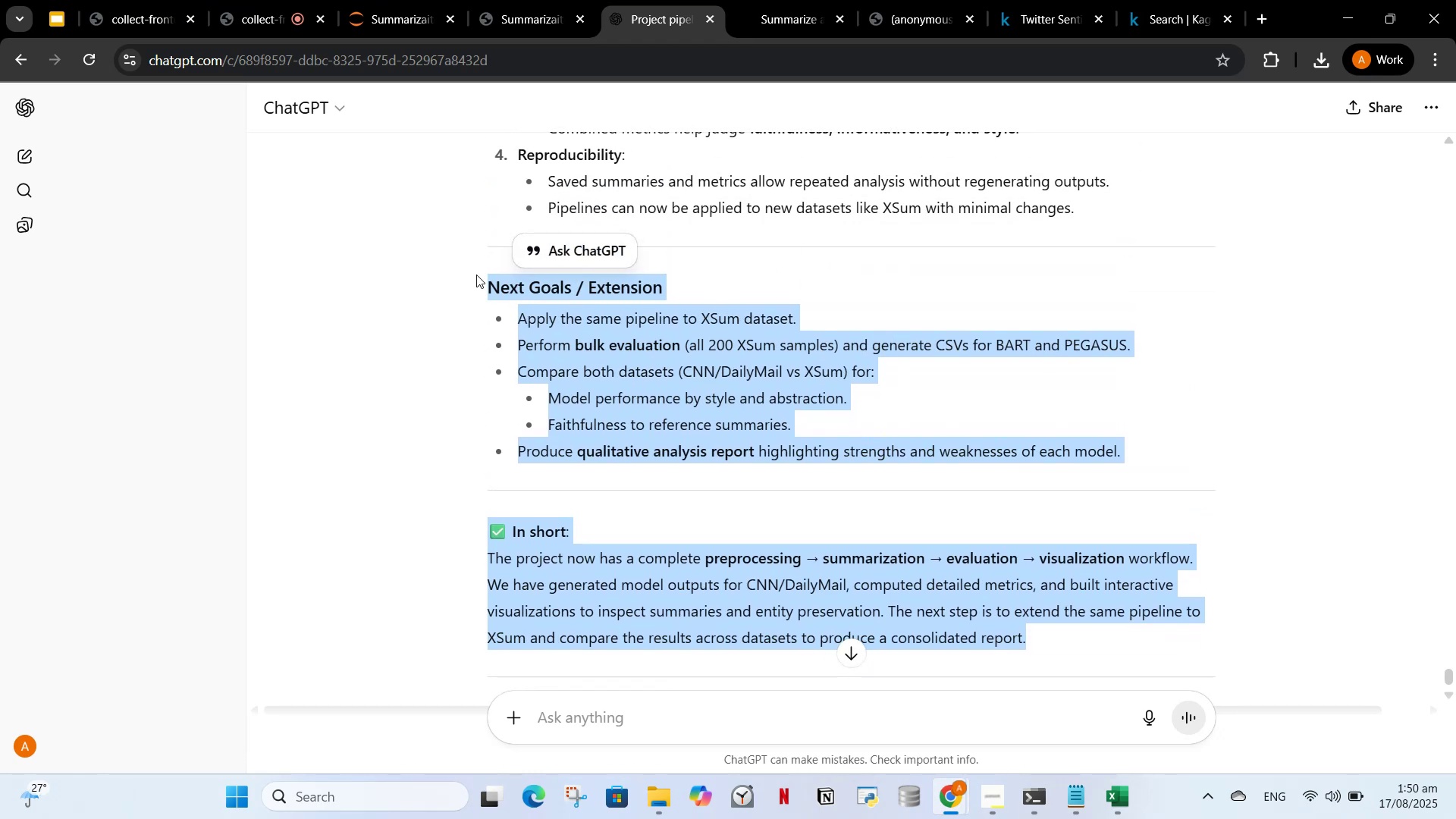 
left_click([484, 288])
 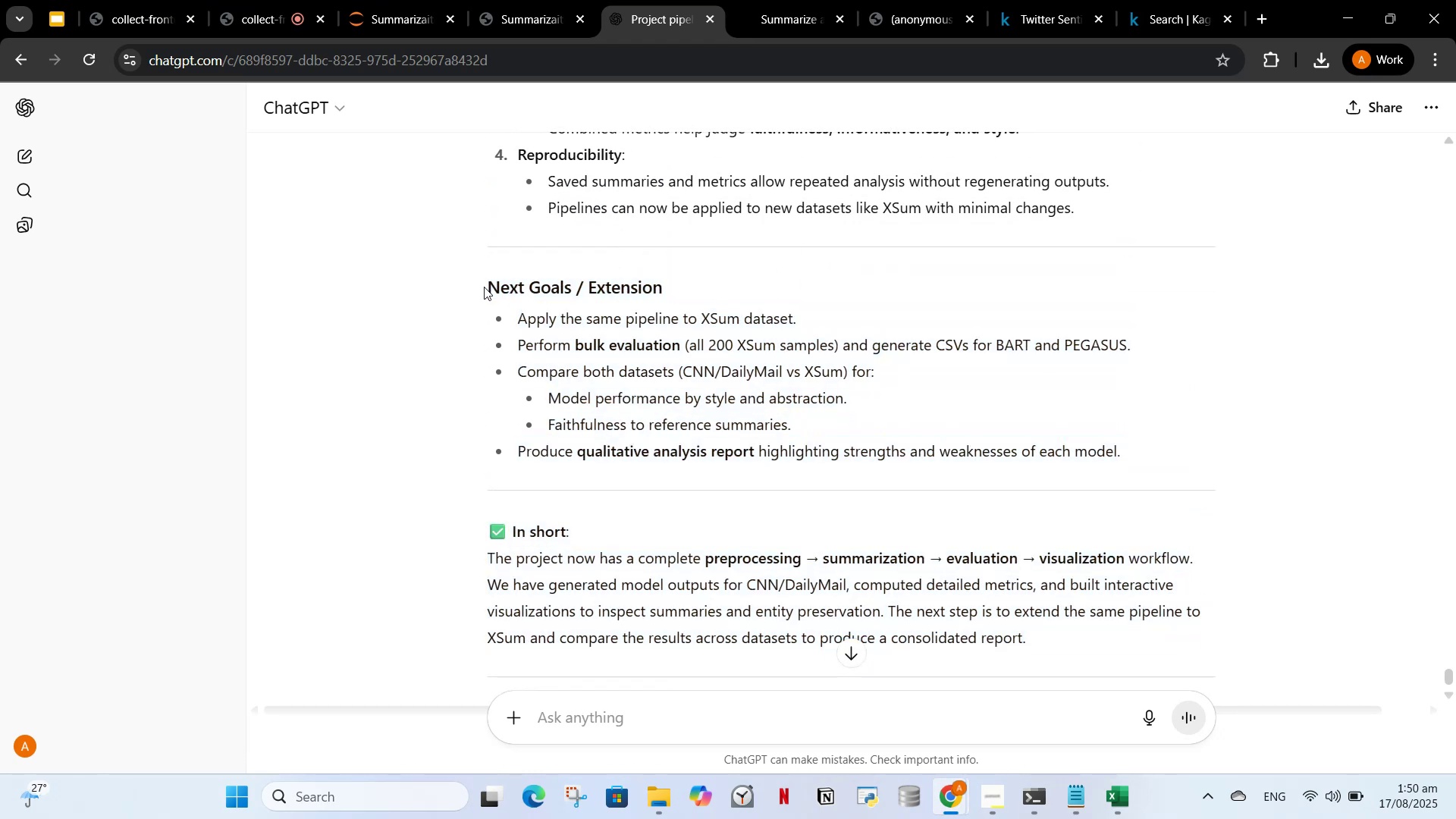 
left_click_drag(start_coordinate=[485, 285], to_coordinate=[1024, 634])
 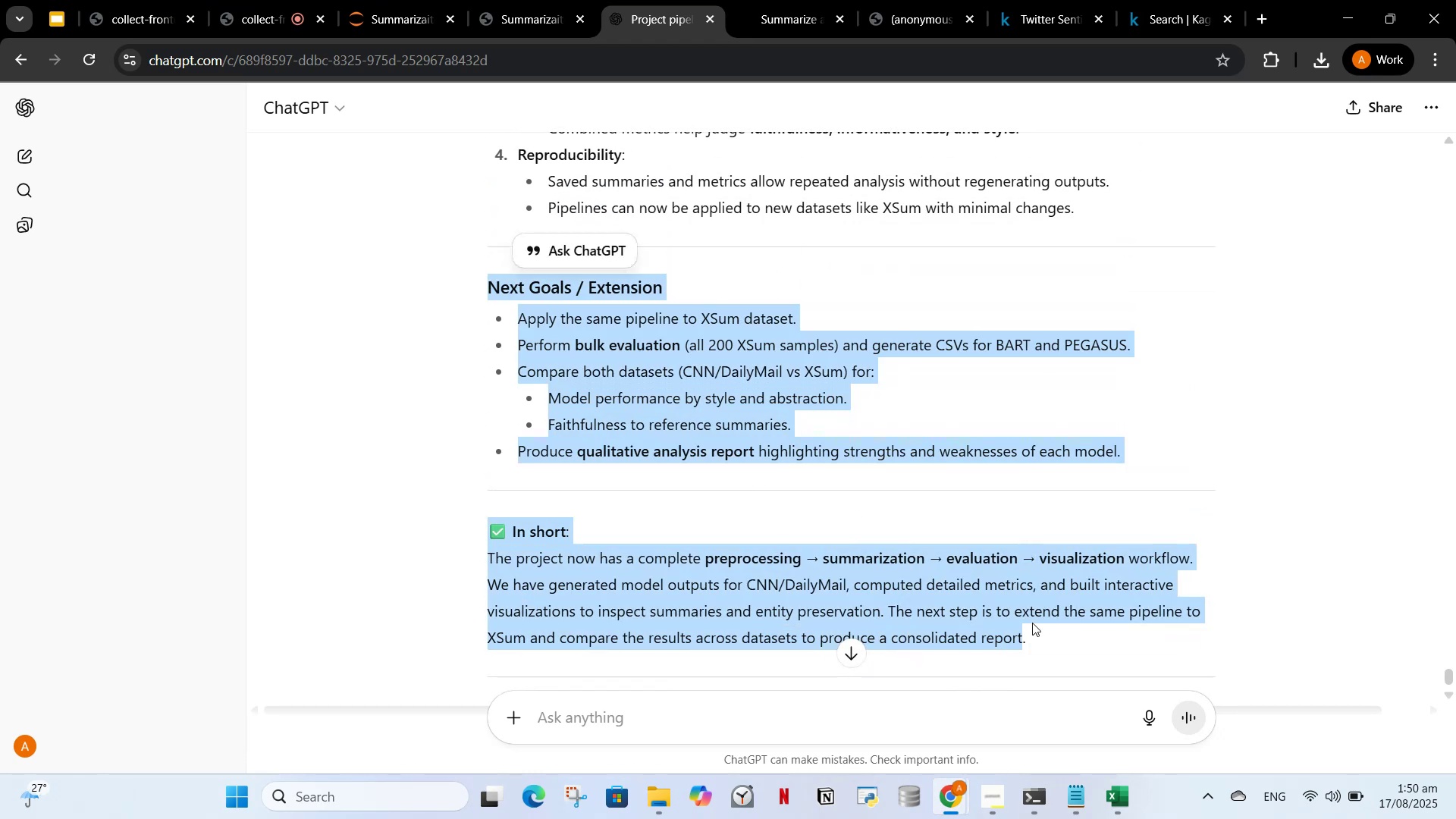 
scroll: coordinate [1005, 466], scroll_direction: down, amount: 3.0
 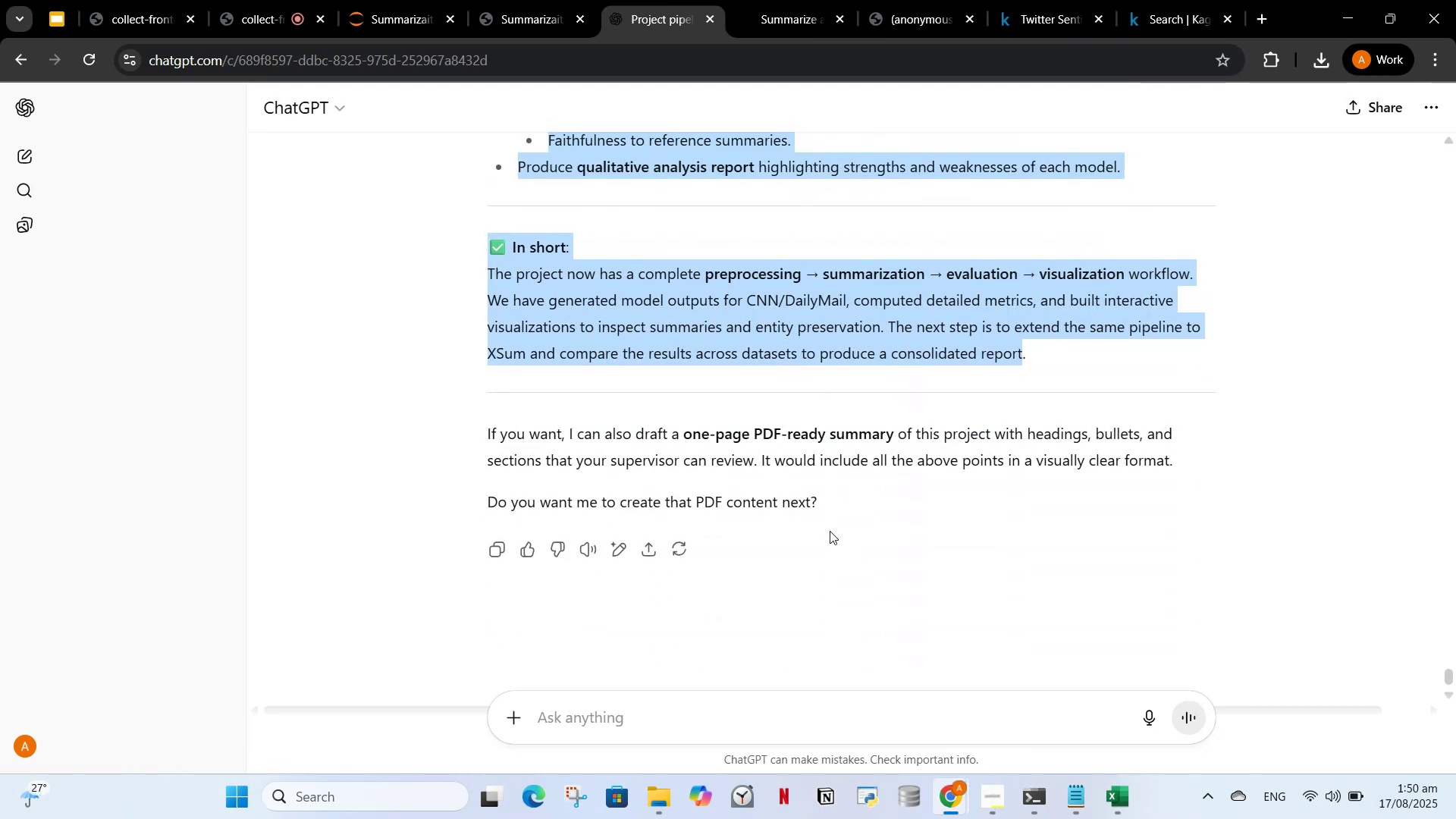 
left_click_drag(start_coordinate=[833, 502], to_coordinate=[479, 246])
 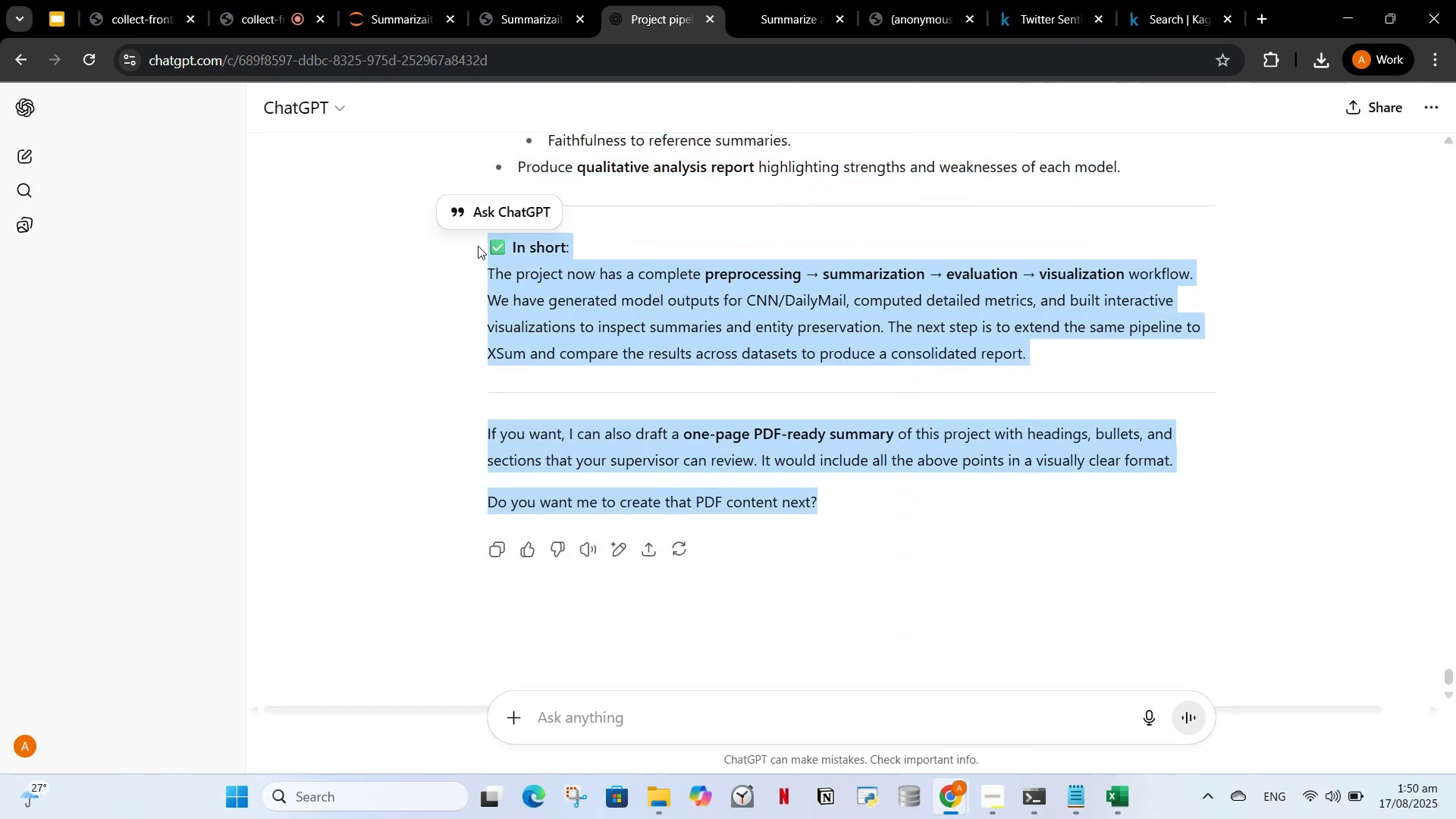 
scroll: coordinate [478, 246], scroll_direction: up, amount: 2.0
 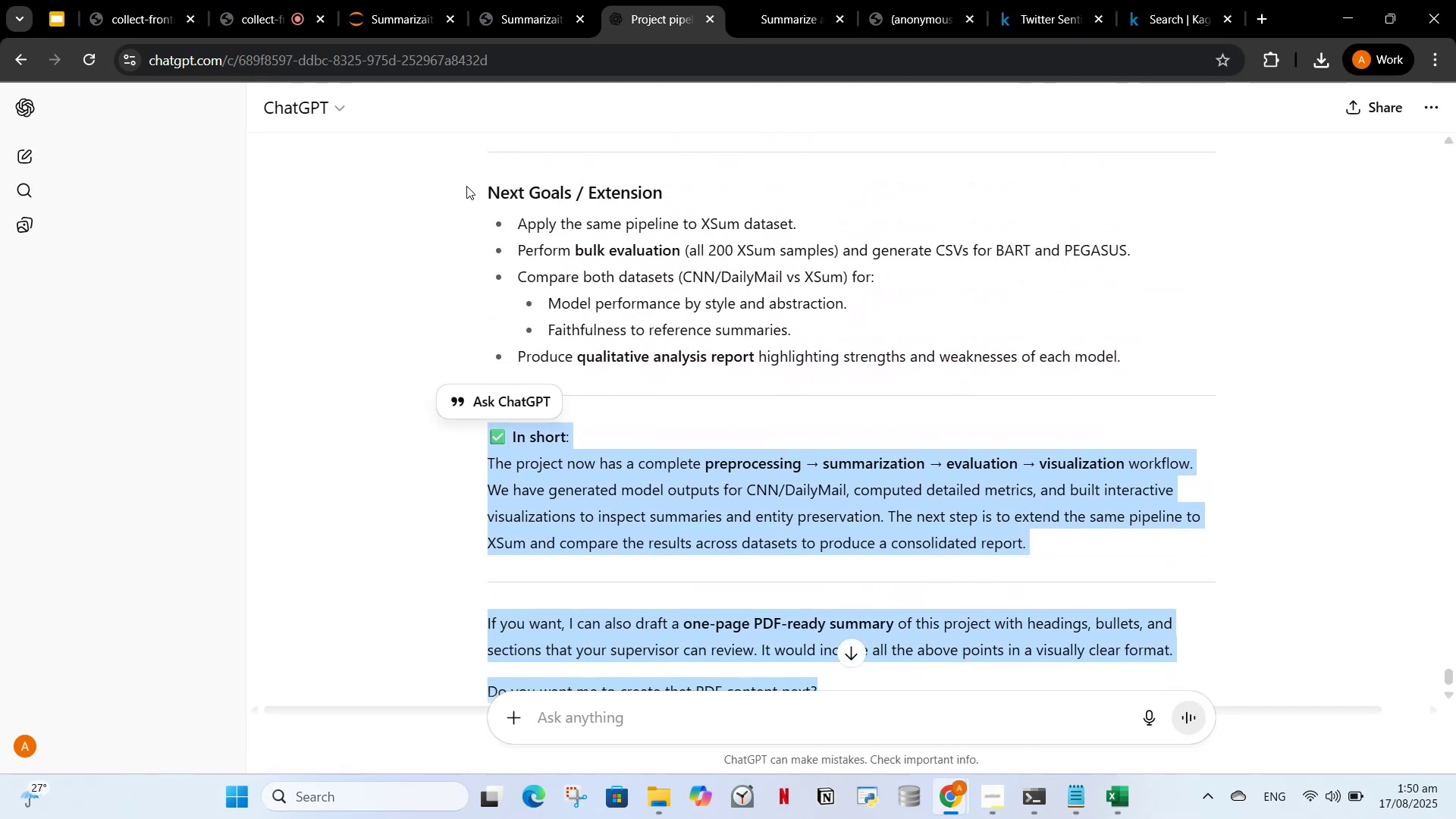 
left_click_drag(start_coordinate=[485, 184], to_coordinate=[1225, 382])
 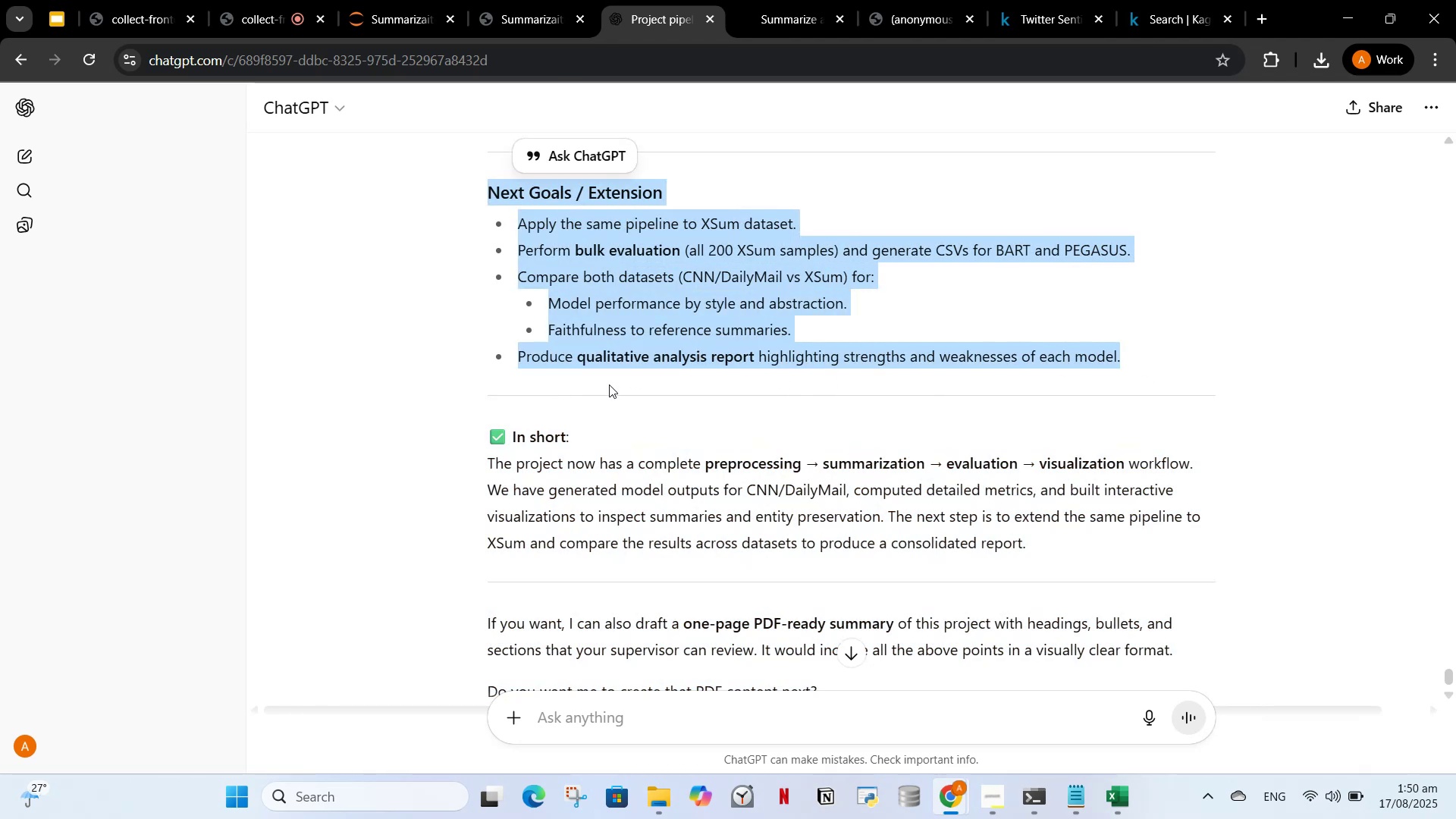 
left_click([643, 304])
 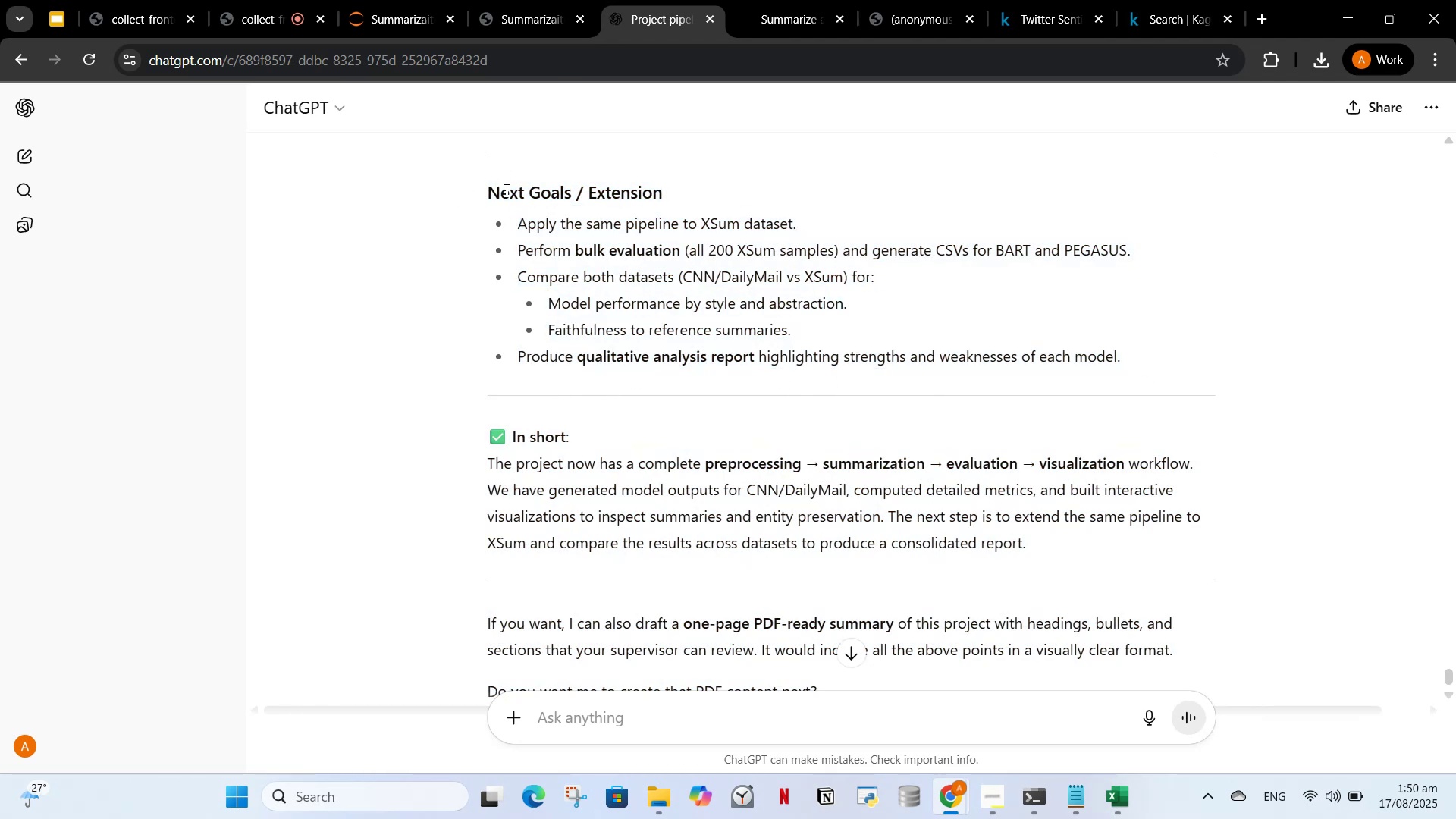 
left_click_drag(start_coordinate=[479, 190], to_coordinate=[1085, 381])
 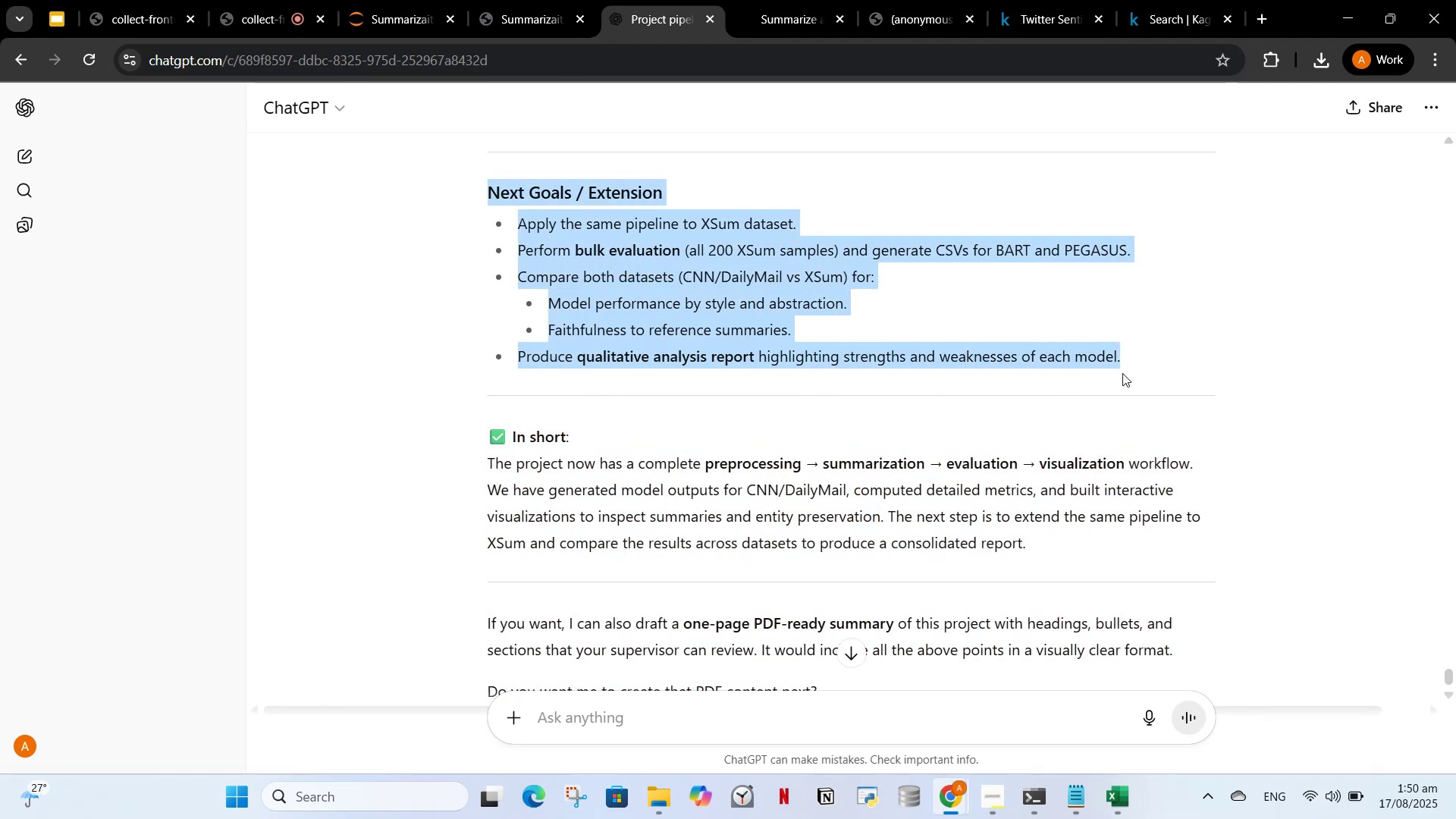 
left_click_drag(start_coordinate=[1215, 384], to_coordinate=[1219, 384])
 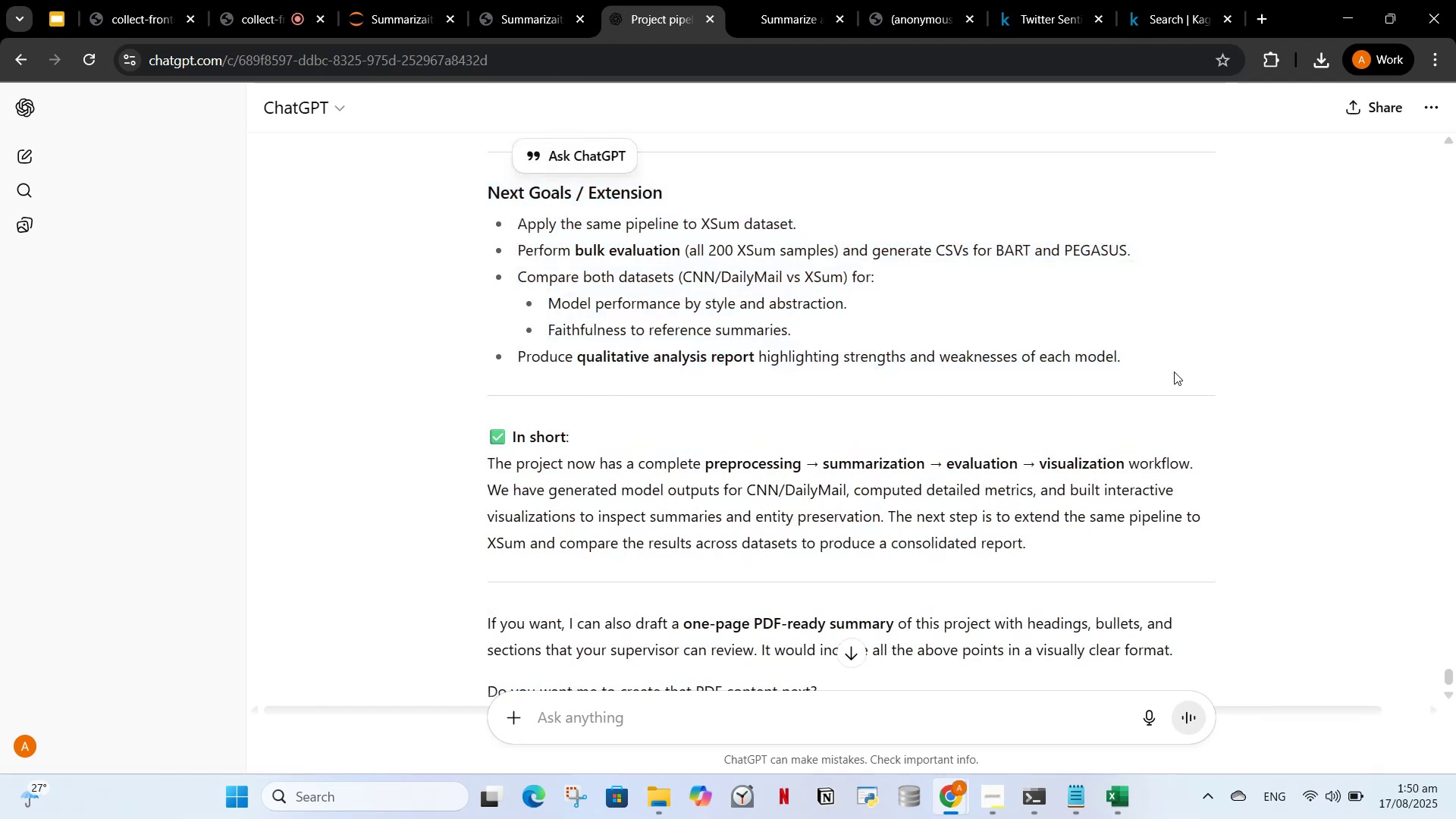 
double_click([1174, 372])
 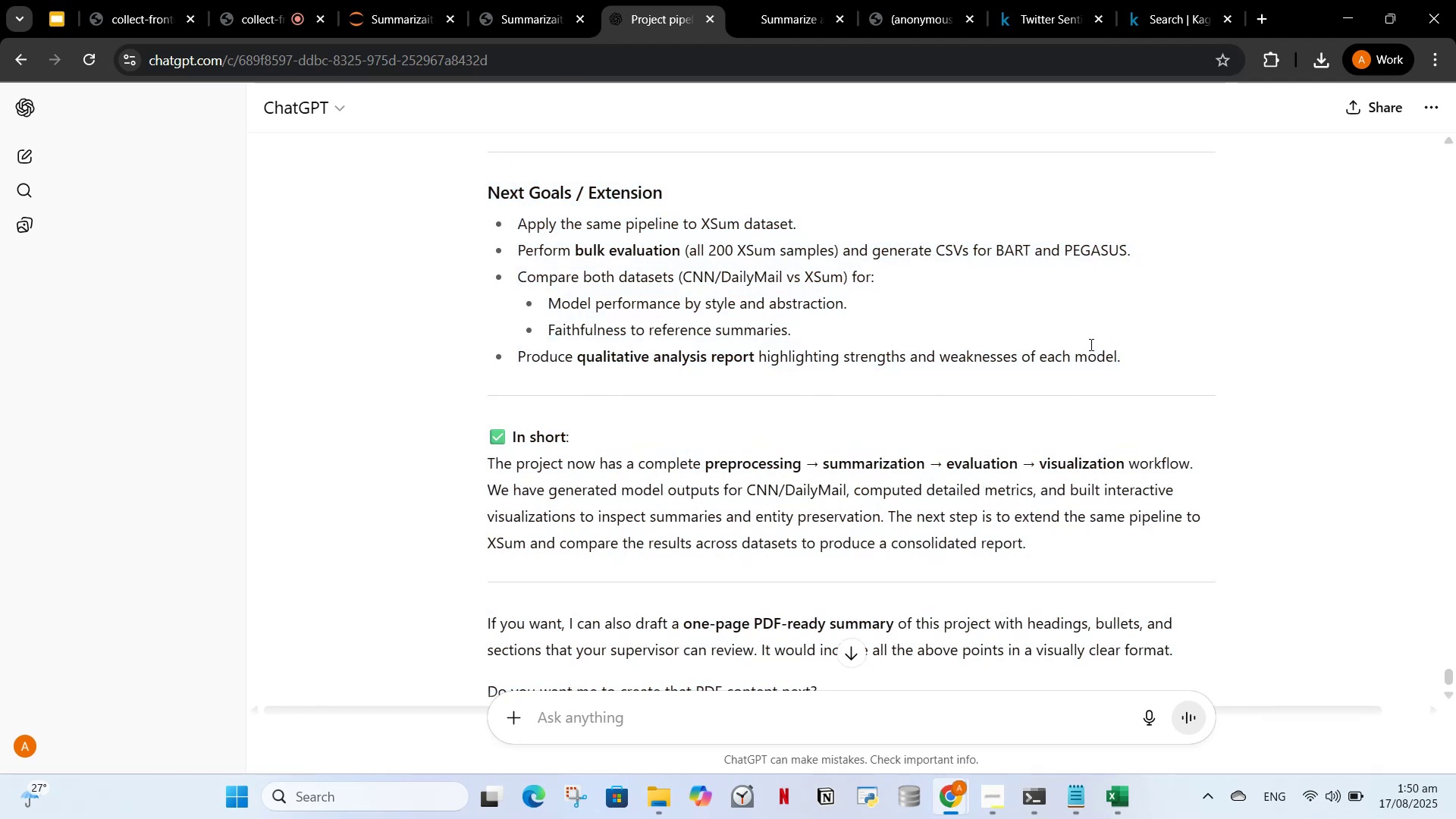 
scroll: coordinate [471, 340], scroll_direction: up, amount: 15.0
 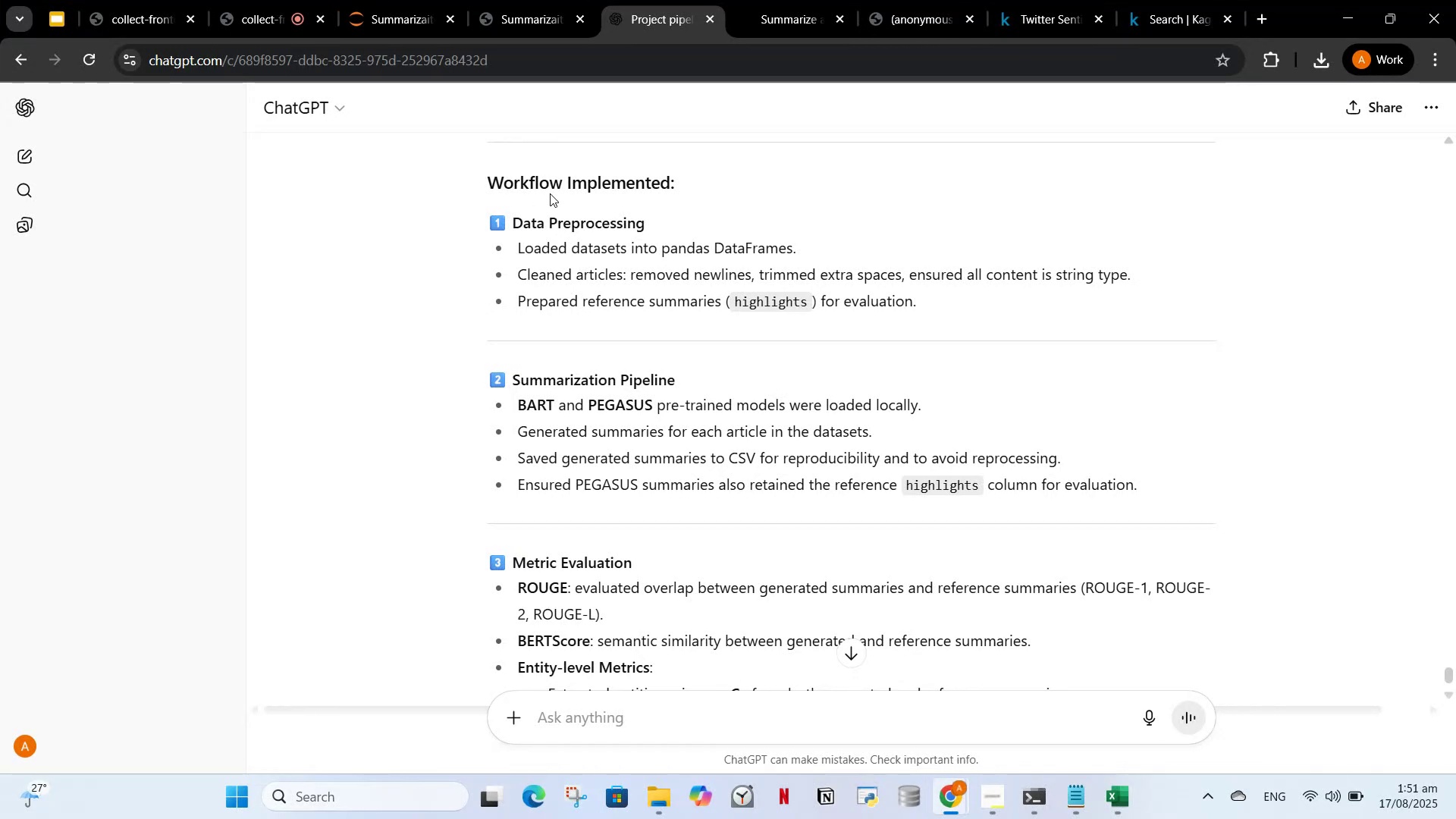 
wait(7.64)
 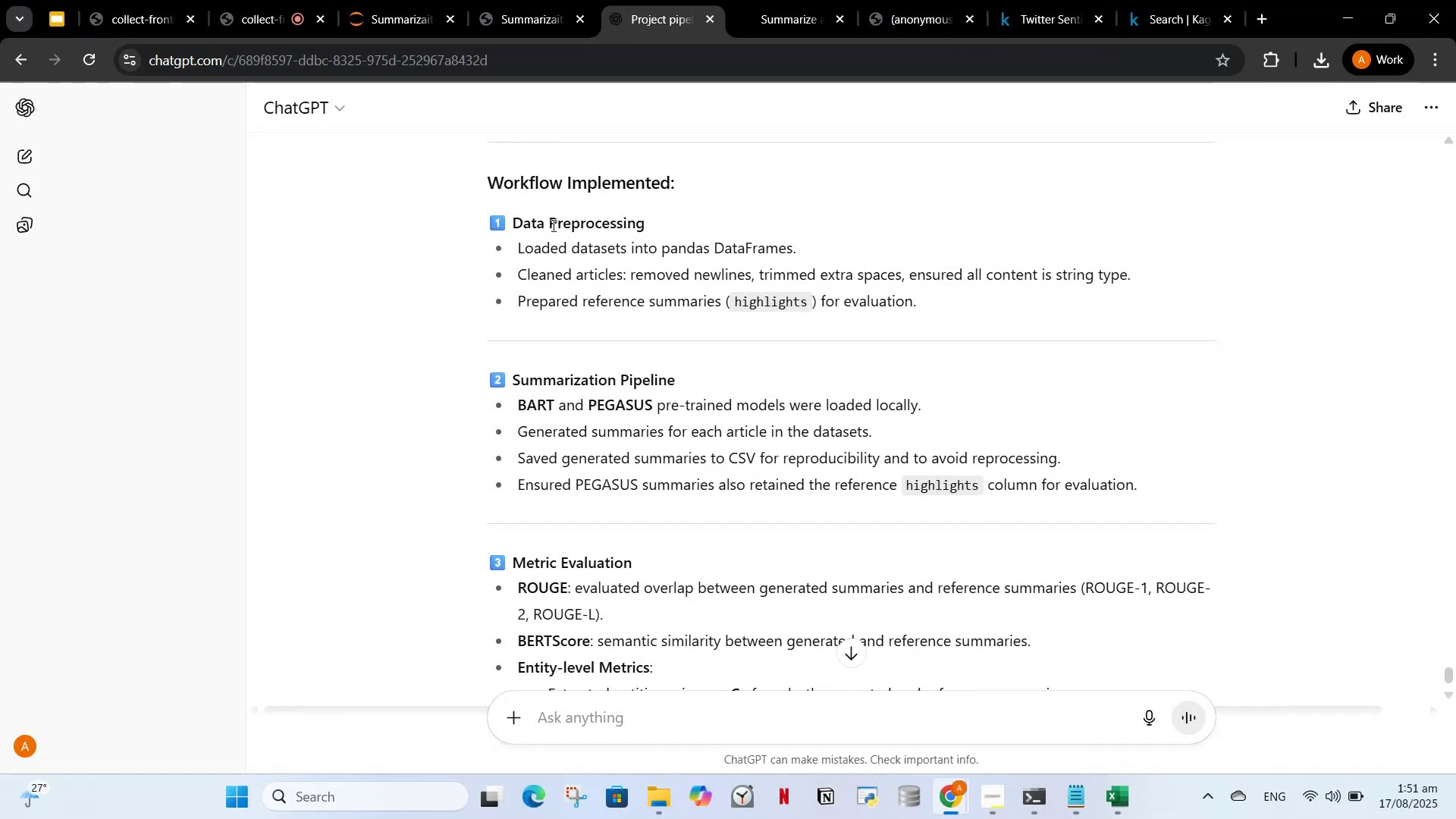 
left_click_drag(start_coordinate=[490, 178], to_coordinate=[546, 252])
 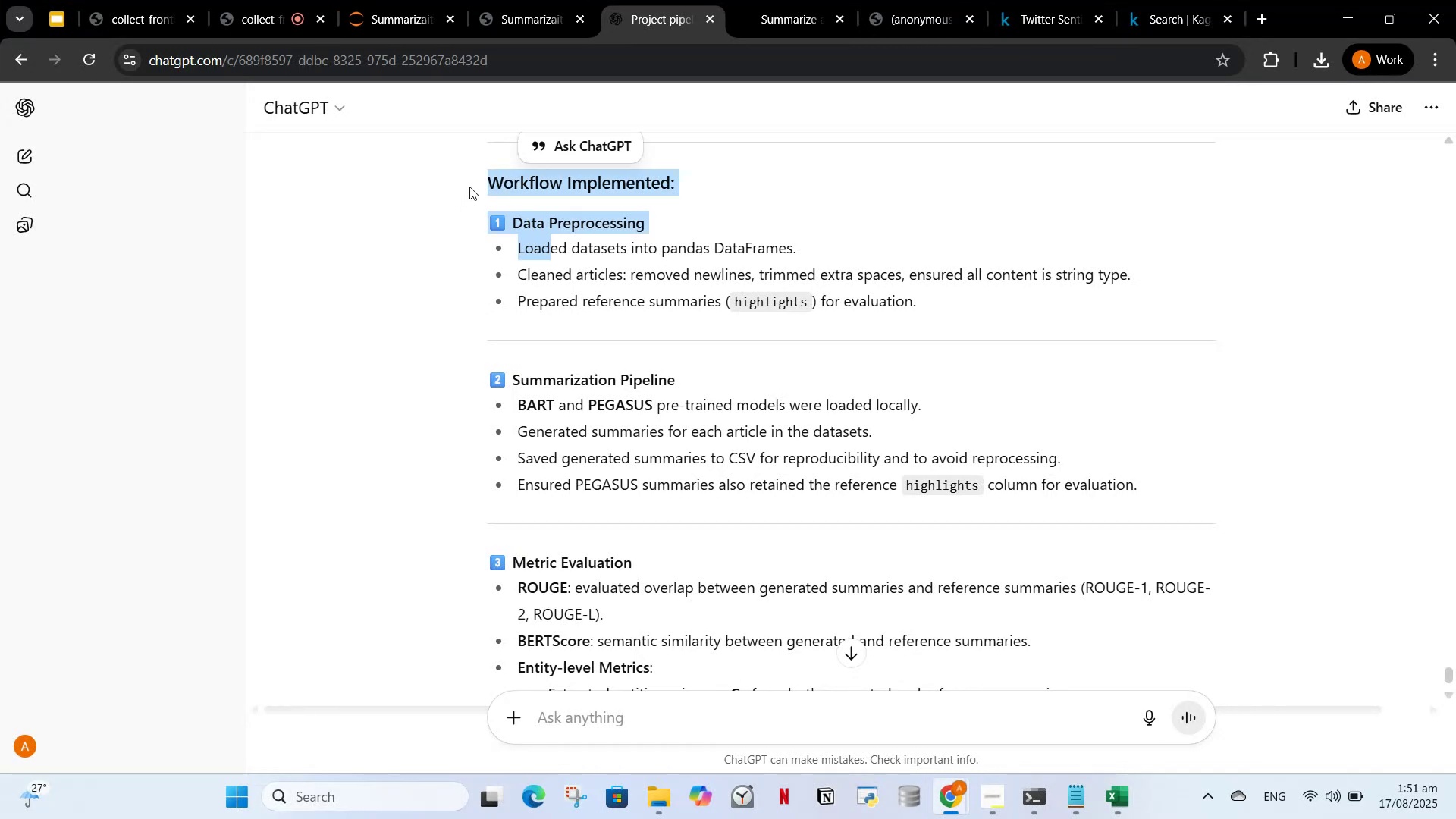 
left_click([472, 183])
 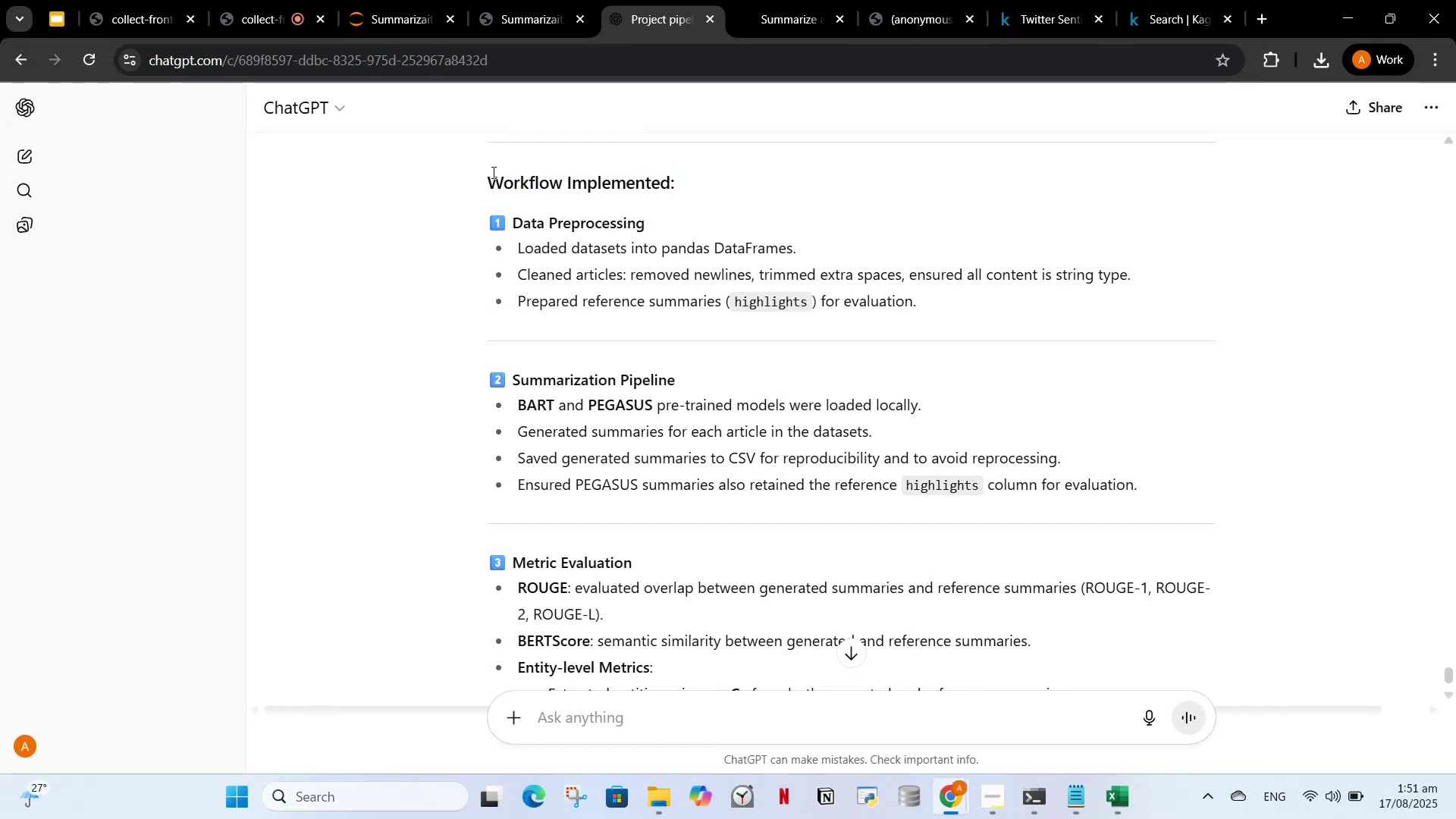 
left_click([492, 172])
 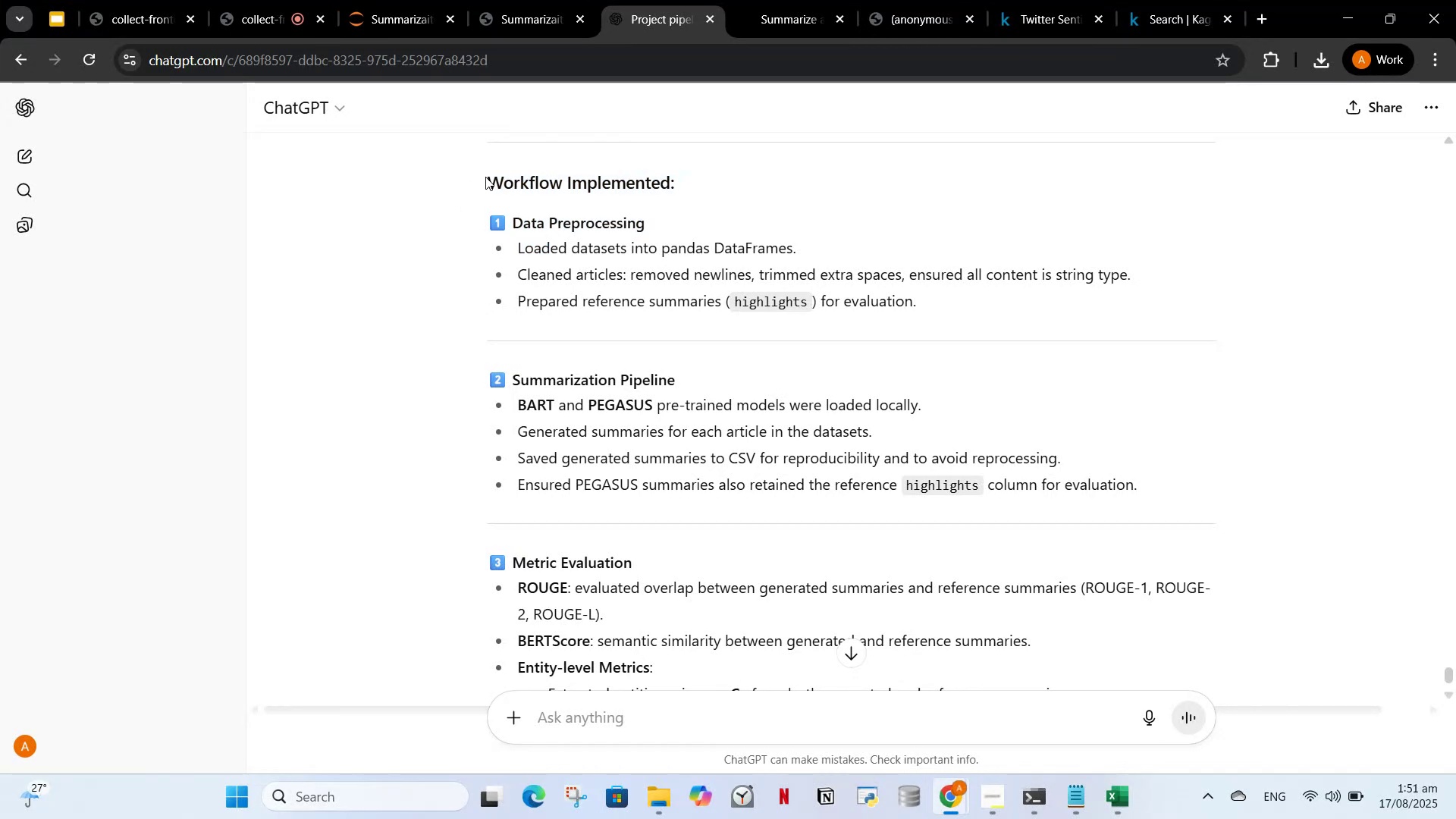 
left_click([485, 177])
 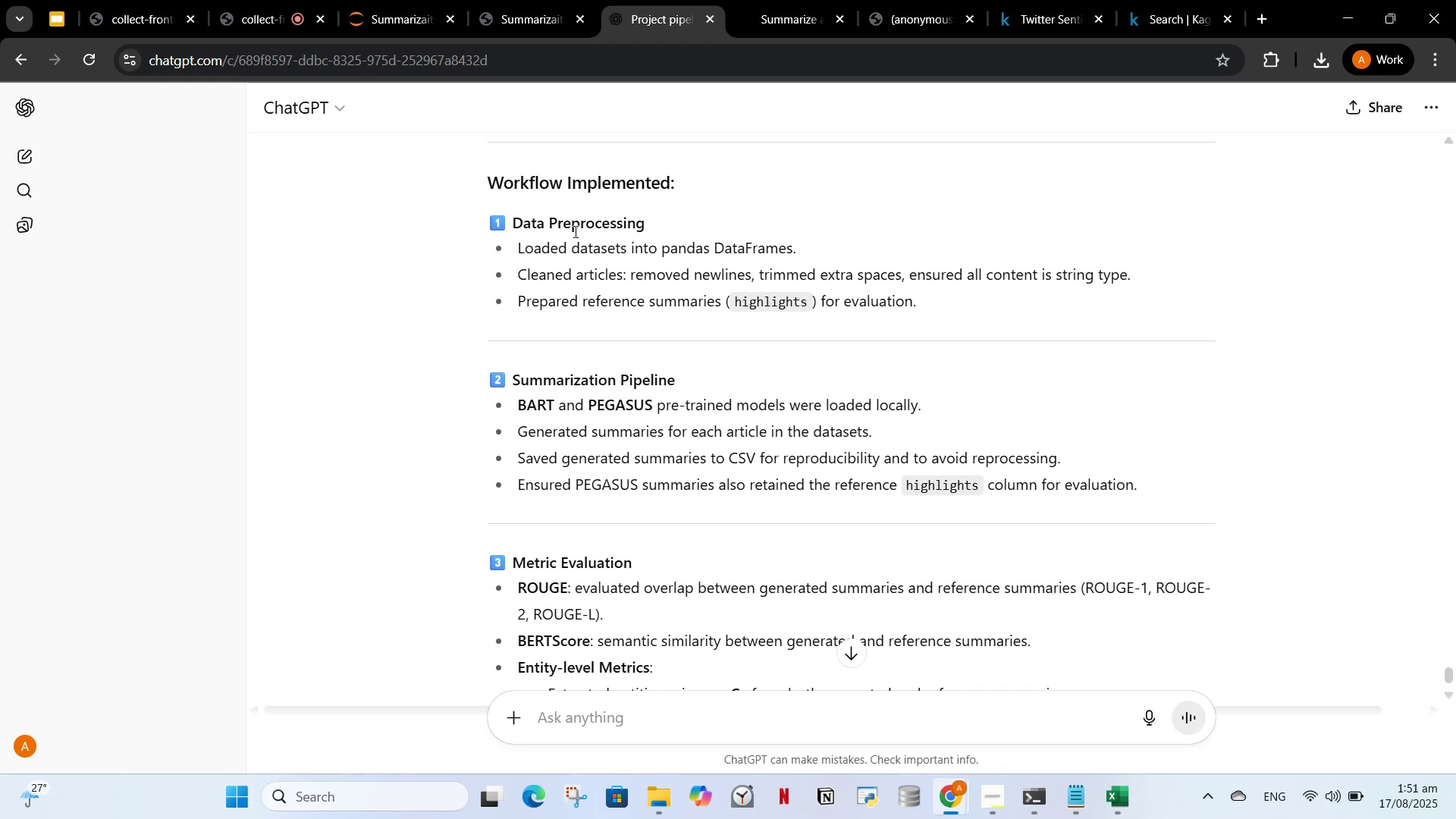 
scroll: coordinate [613, 293], scroll_direction: up, amount: 5.0
 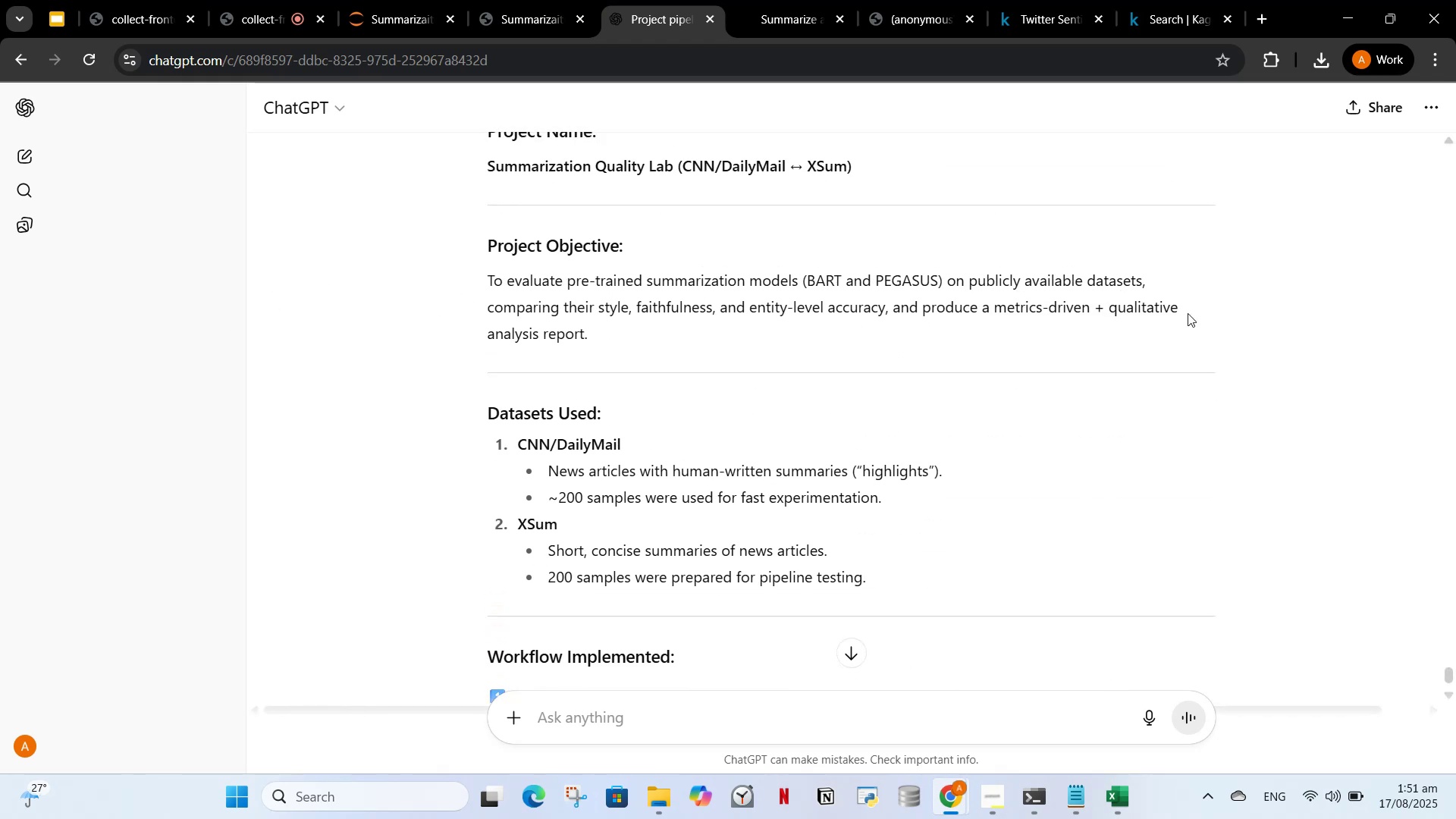 
wait(5.03)
 